 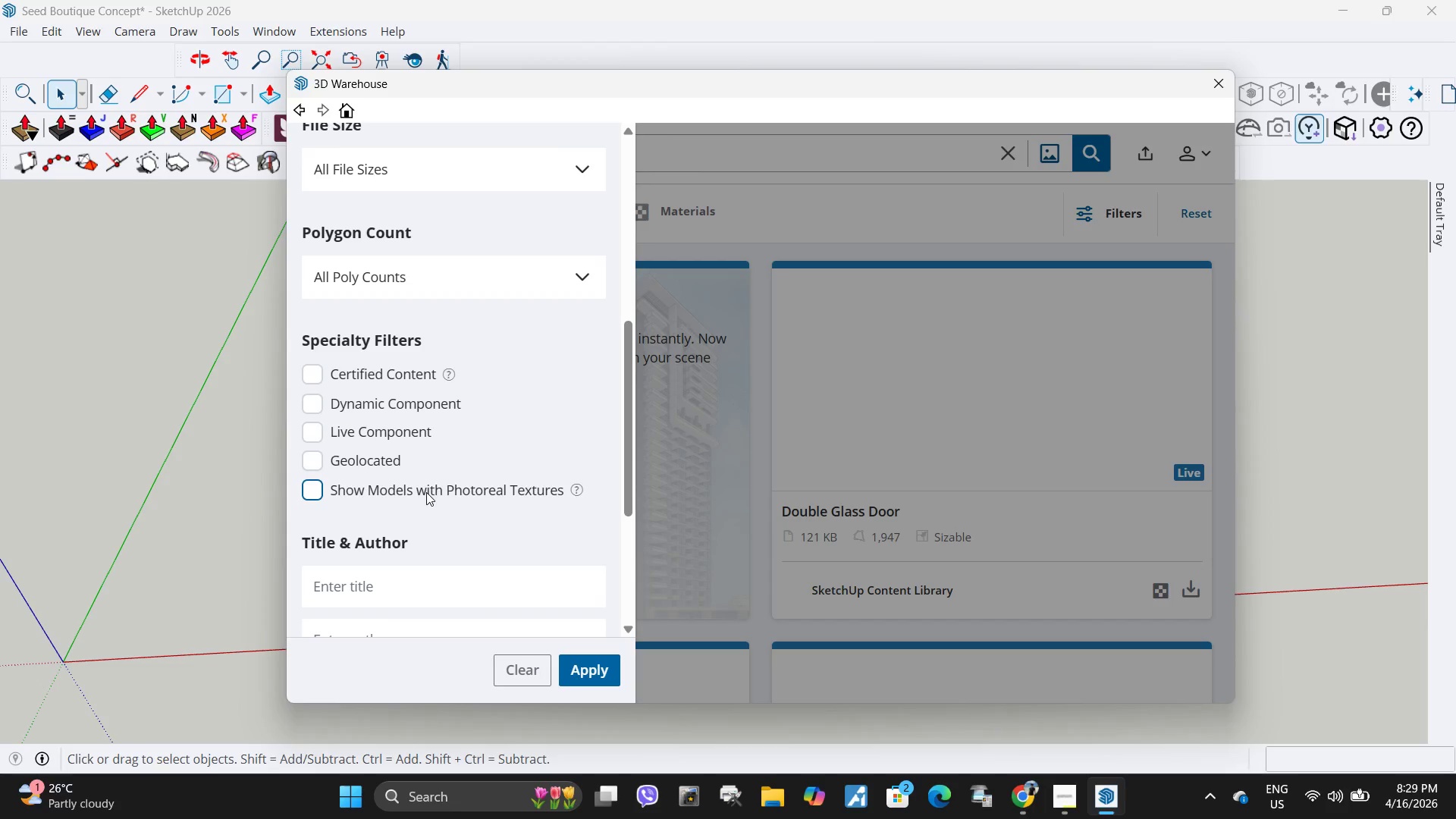 
scroll: coordinate [425, 482], scroll_direction: down, amount: 2.0
 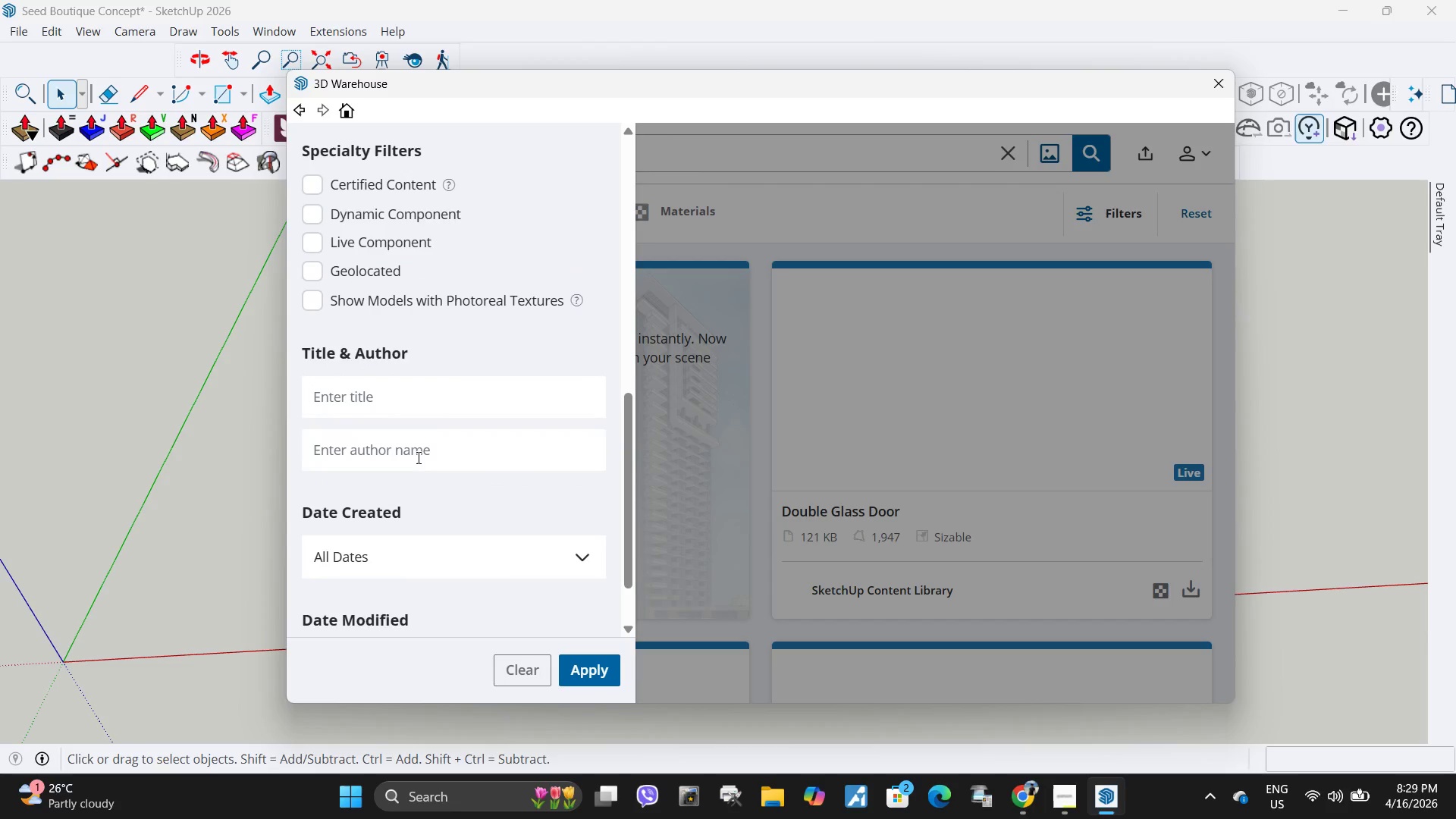 
left_click([417, 457])
 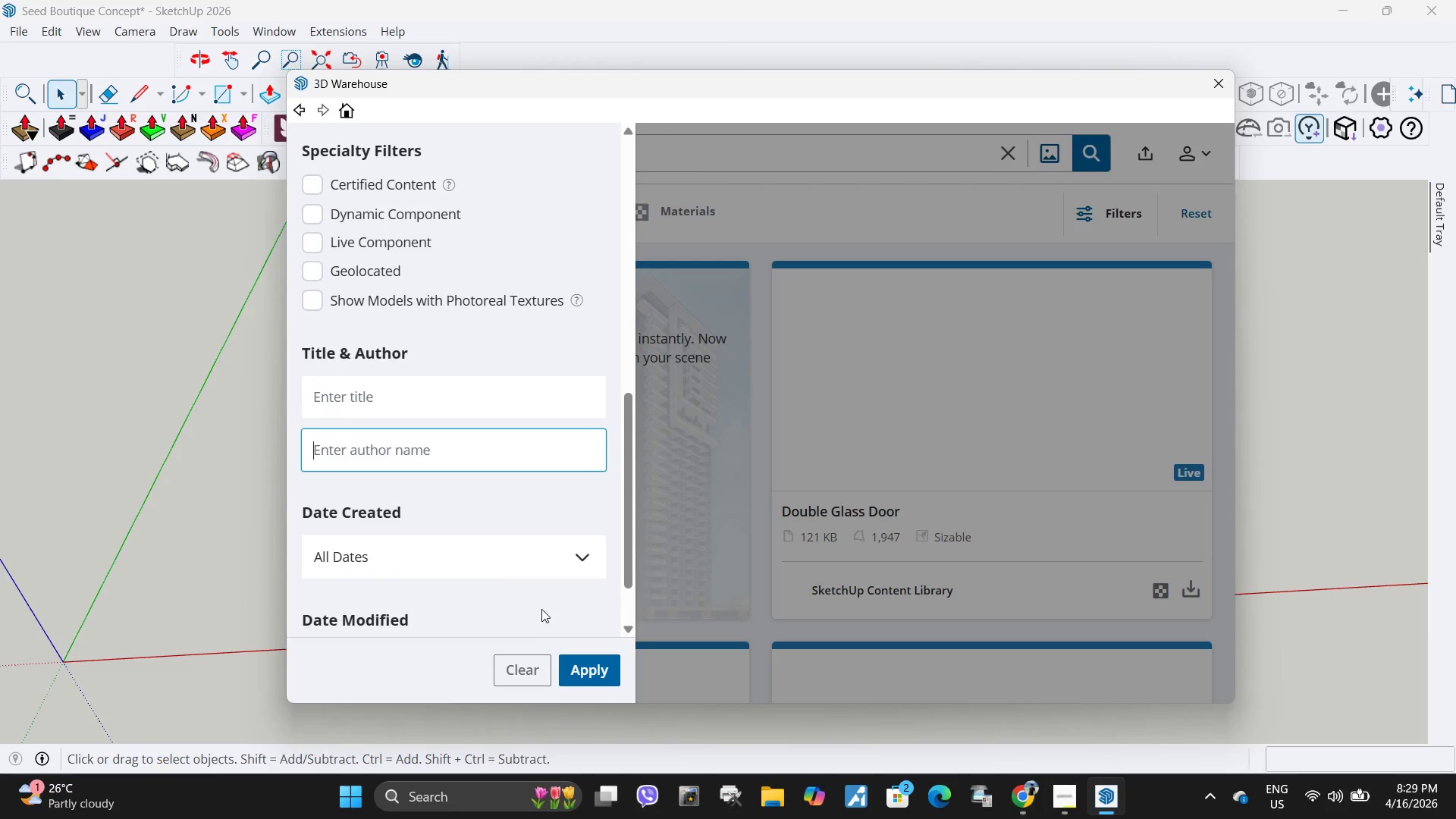 
key(Control+ControlLeft)
 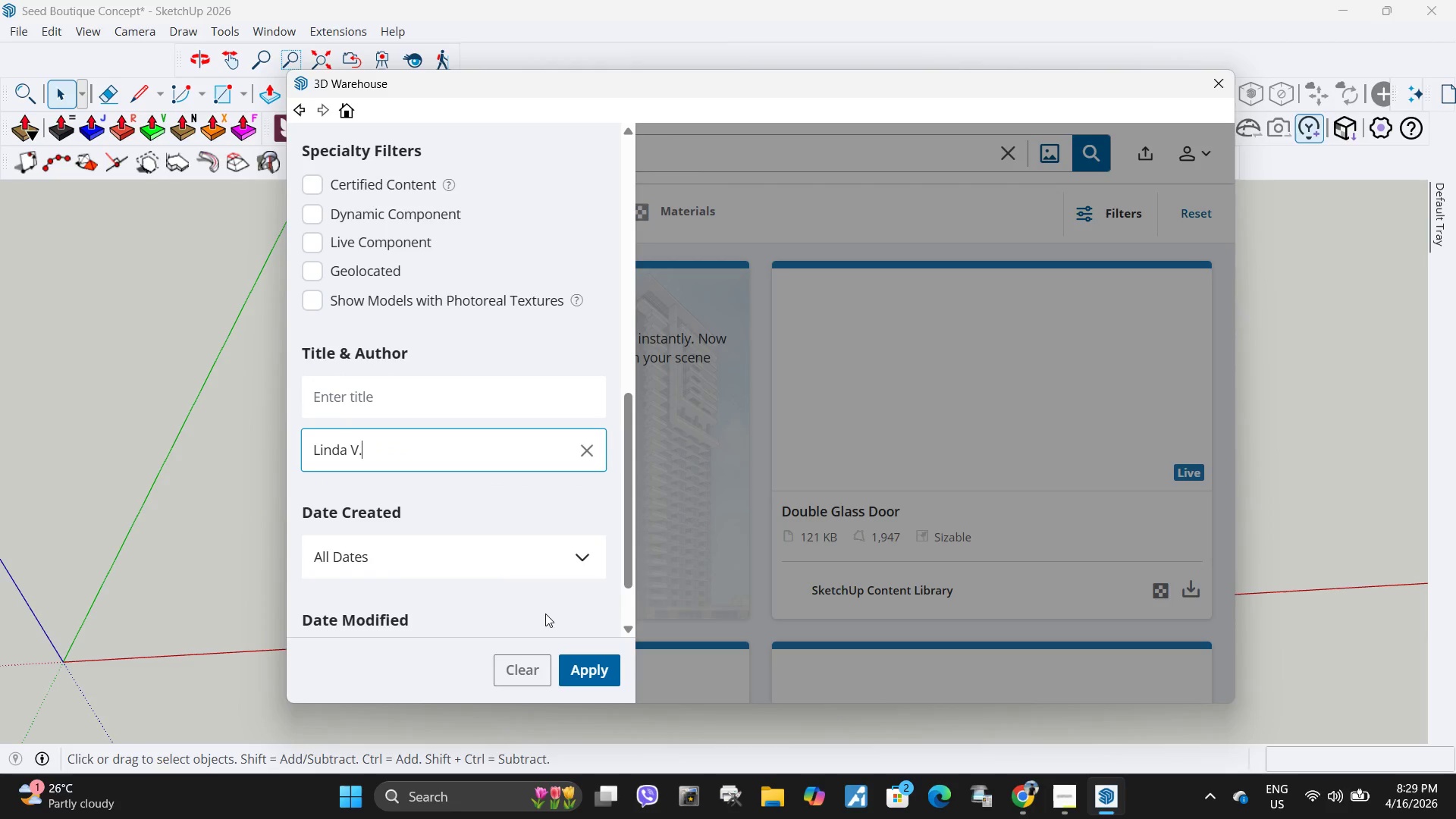 
key(Control+V)
 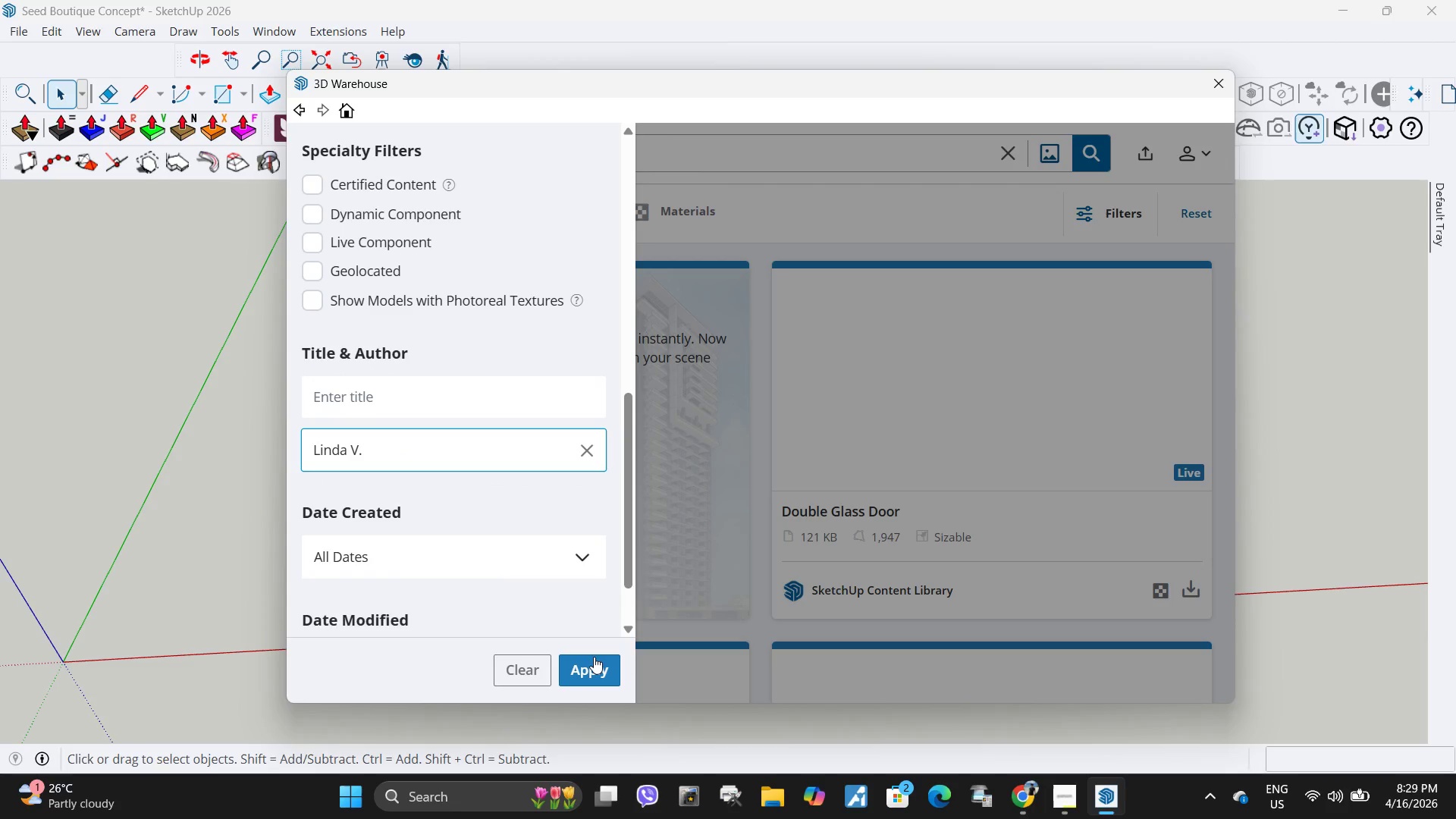 
left_click([594, 657])
 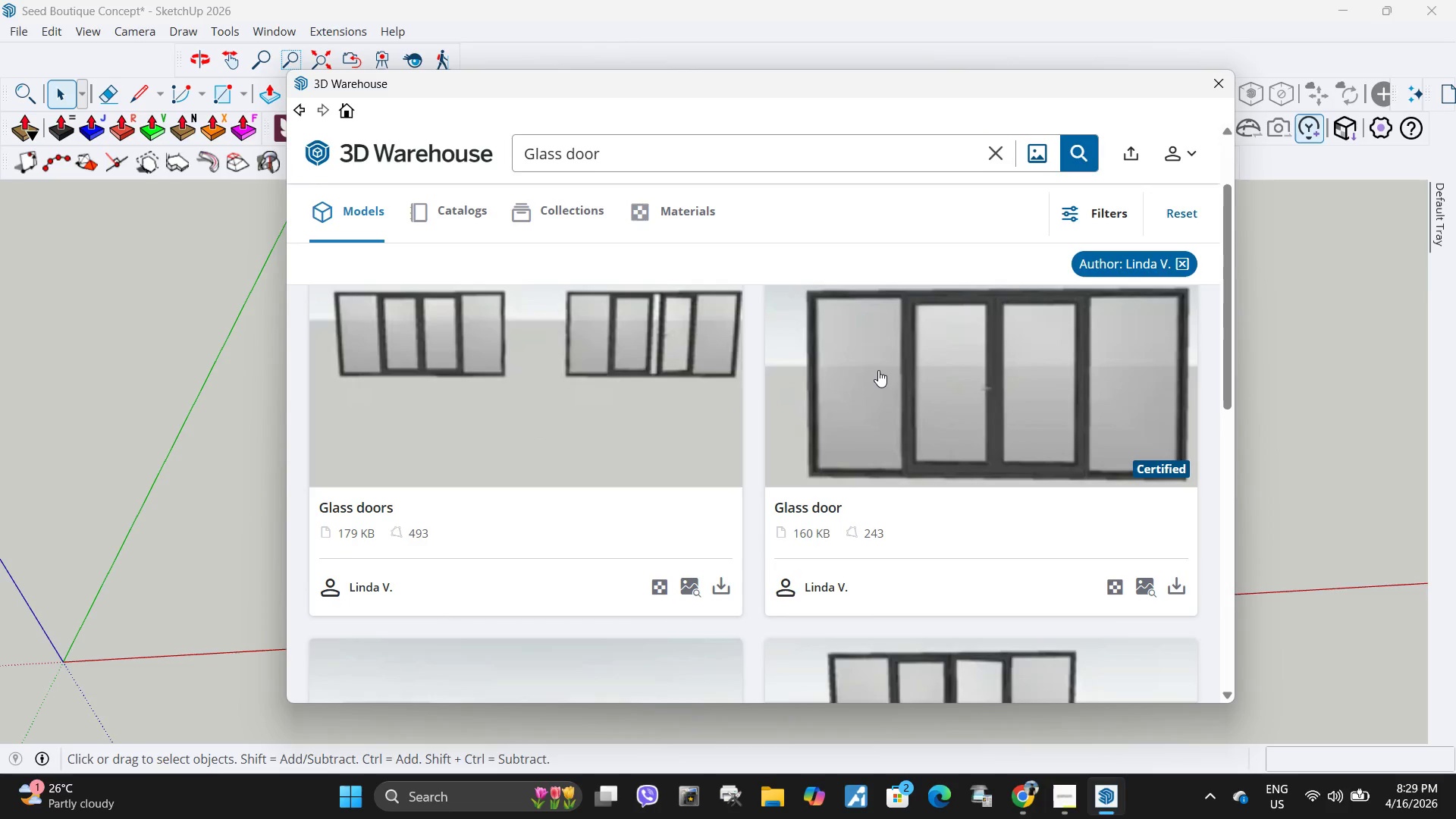 
scroll: coordinate [605, 401], scroll_direction: down, amount: 4.0
 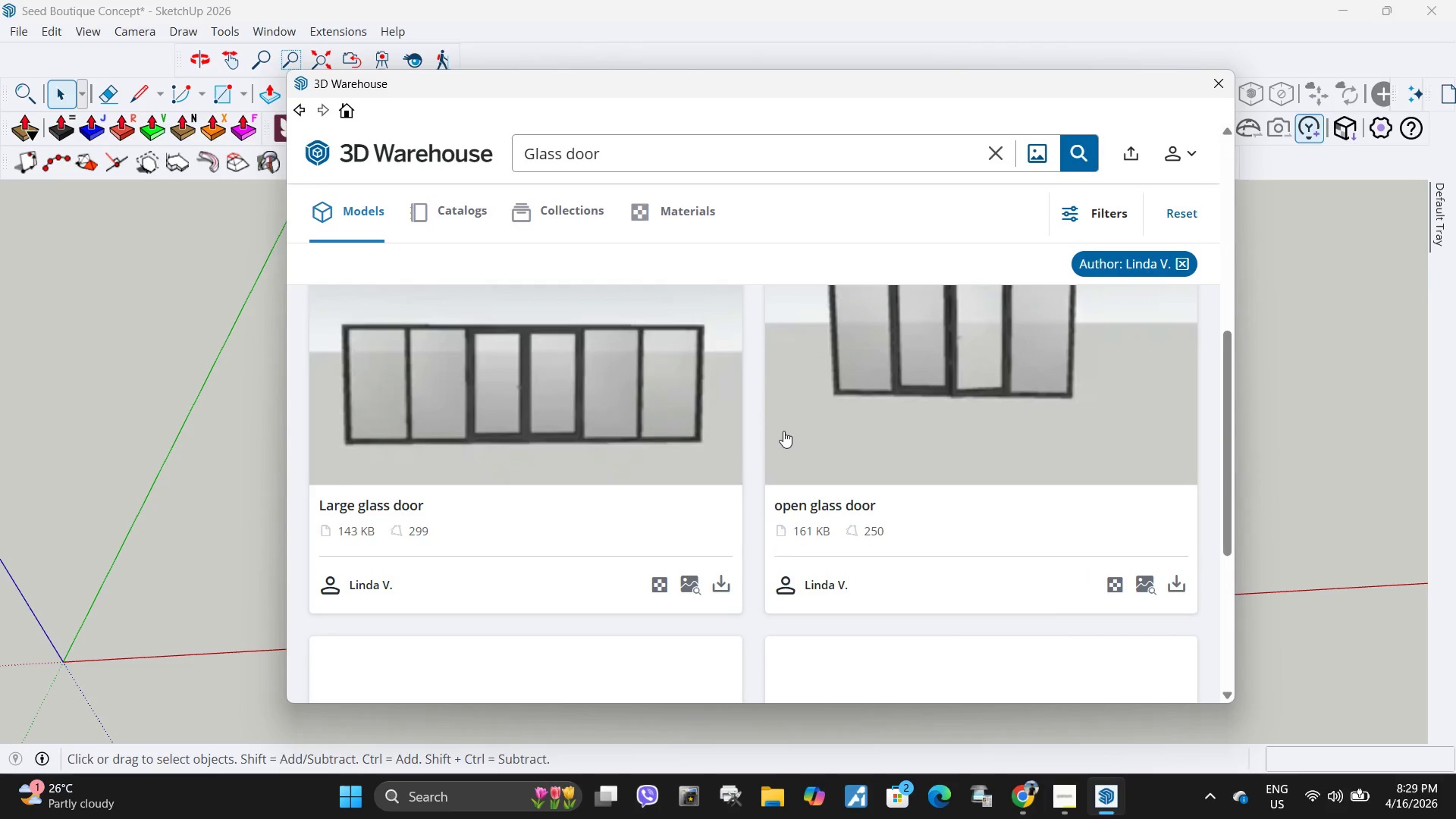 
scroll: coordinate [775, 447], scroll_direction: up, amount: 4.0
 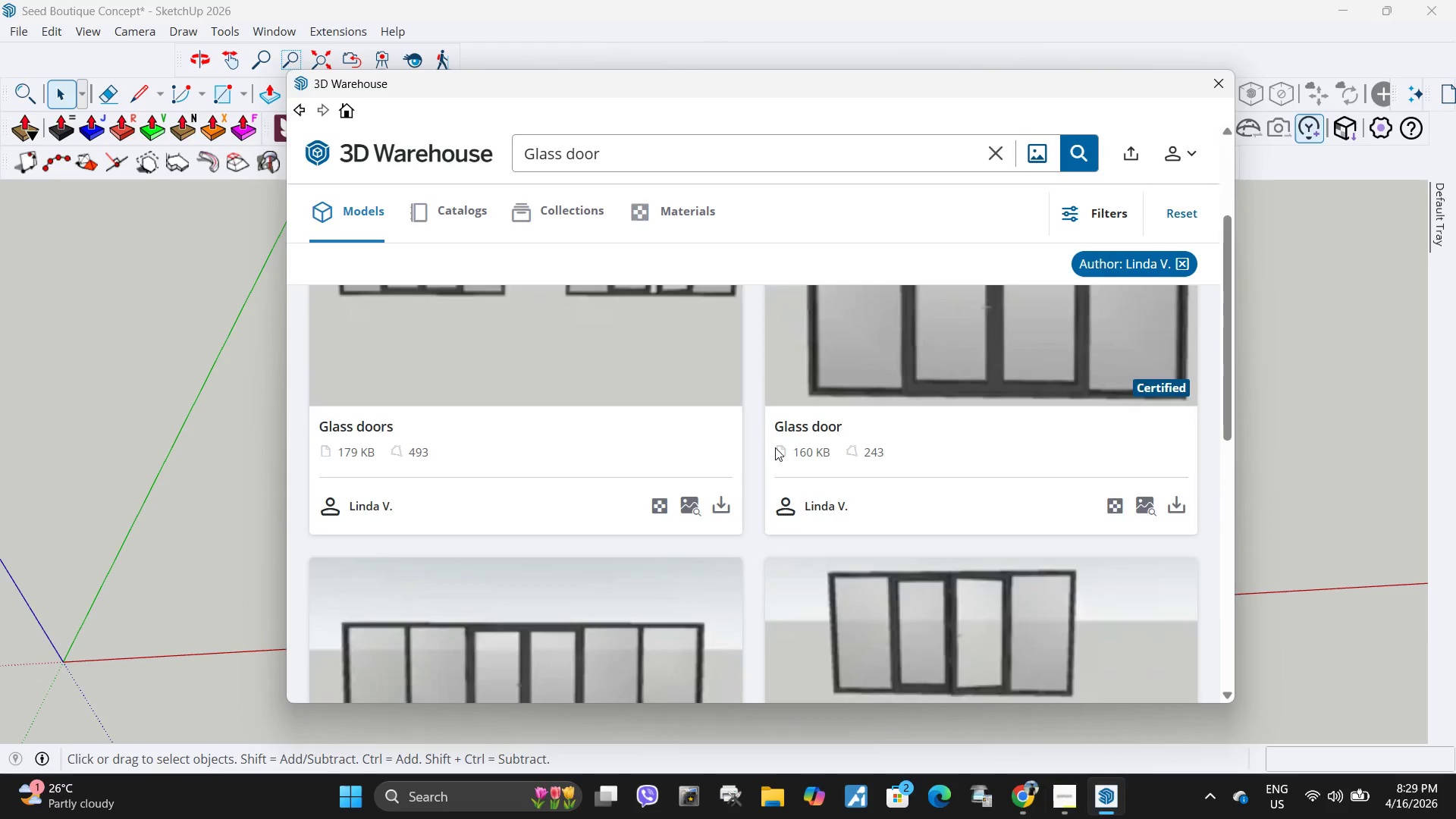 
scroll: coordinate [775, 456], scroll_direction: down, amount: 4.0
 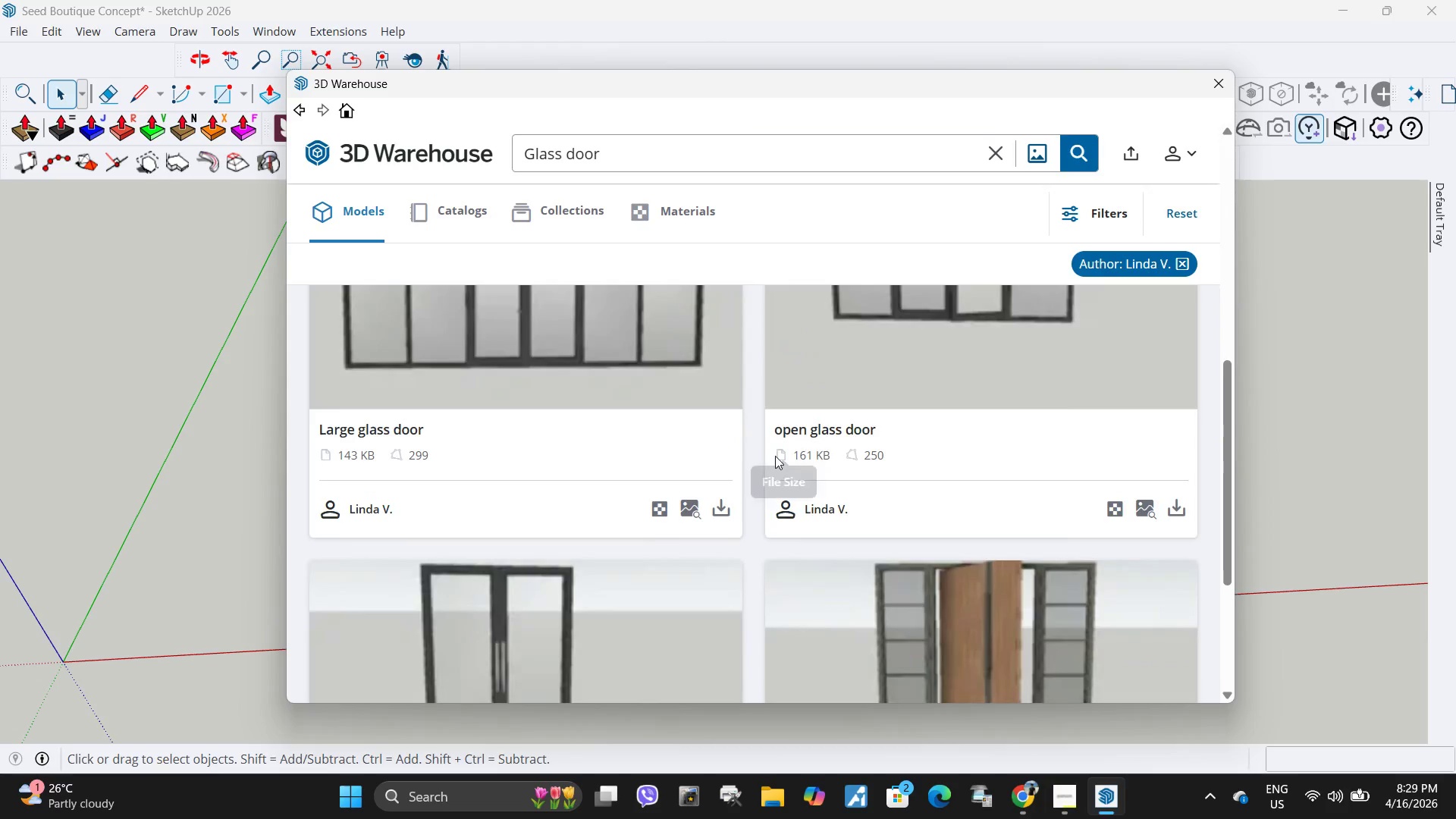 
scroll: coordinate [775, 456], scroll_direction: up, amount: 5.0
 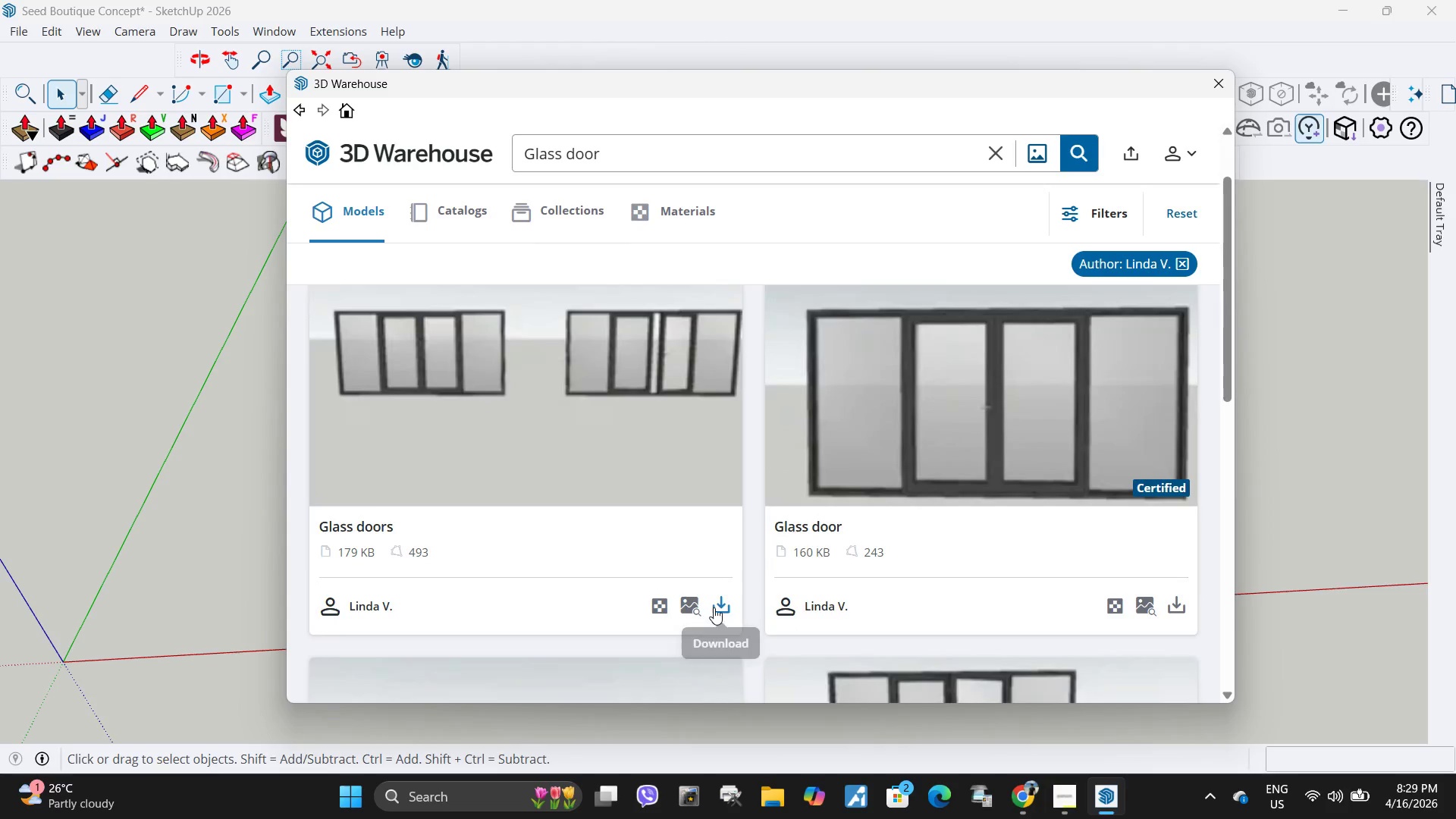 
left_click([714, 607])
 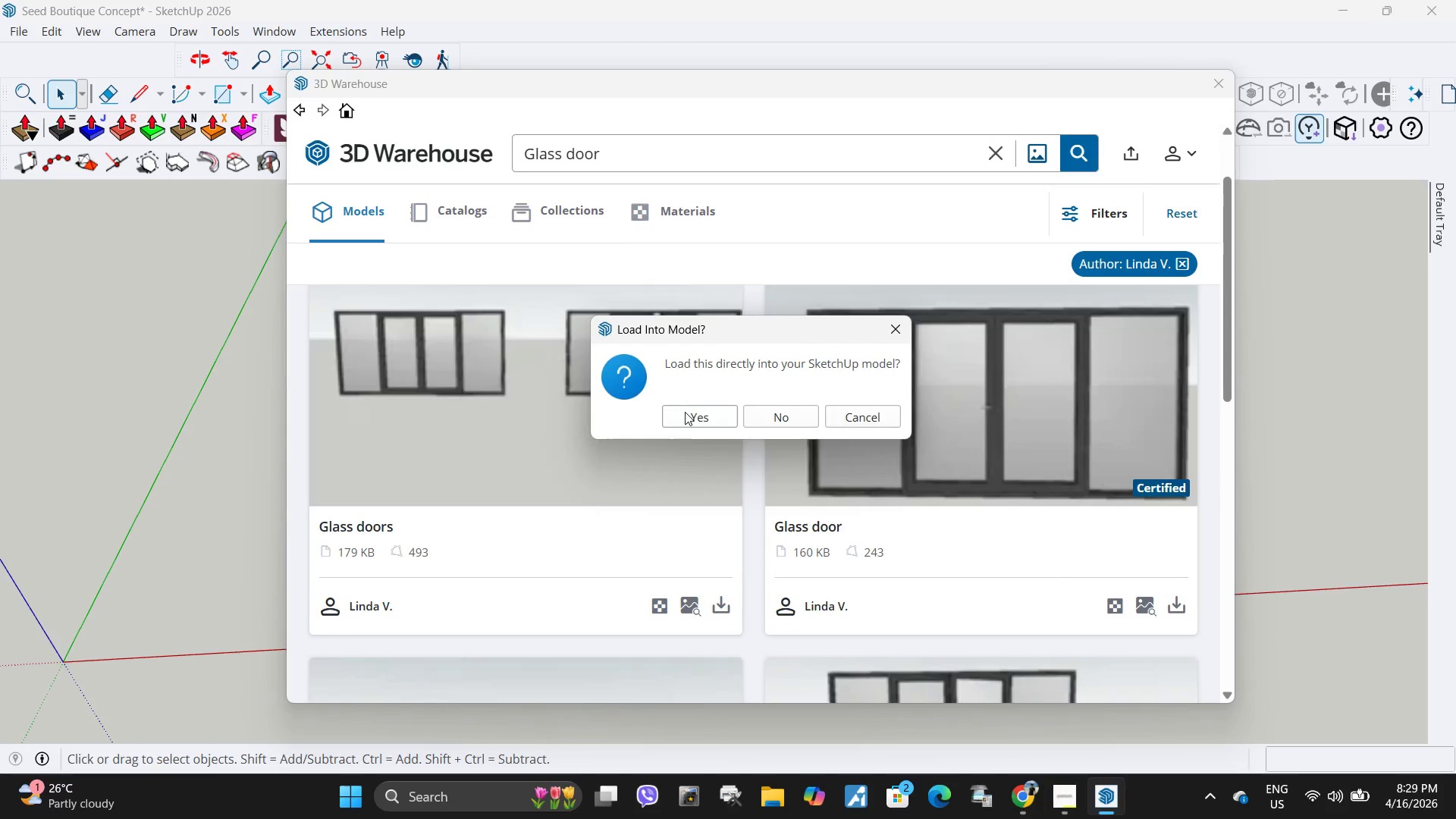 
left_click([690, 408])
 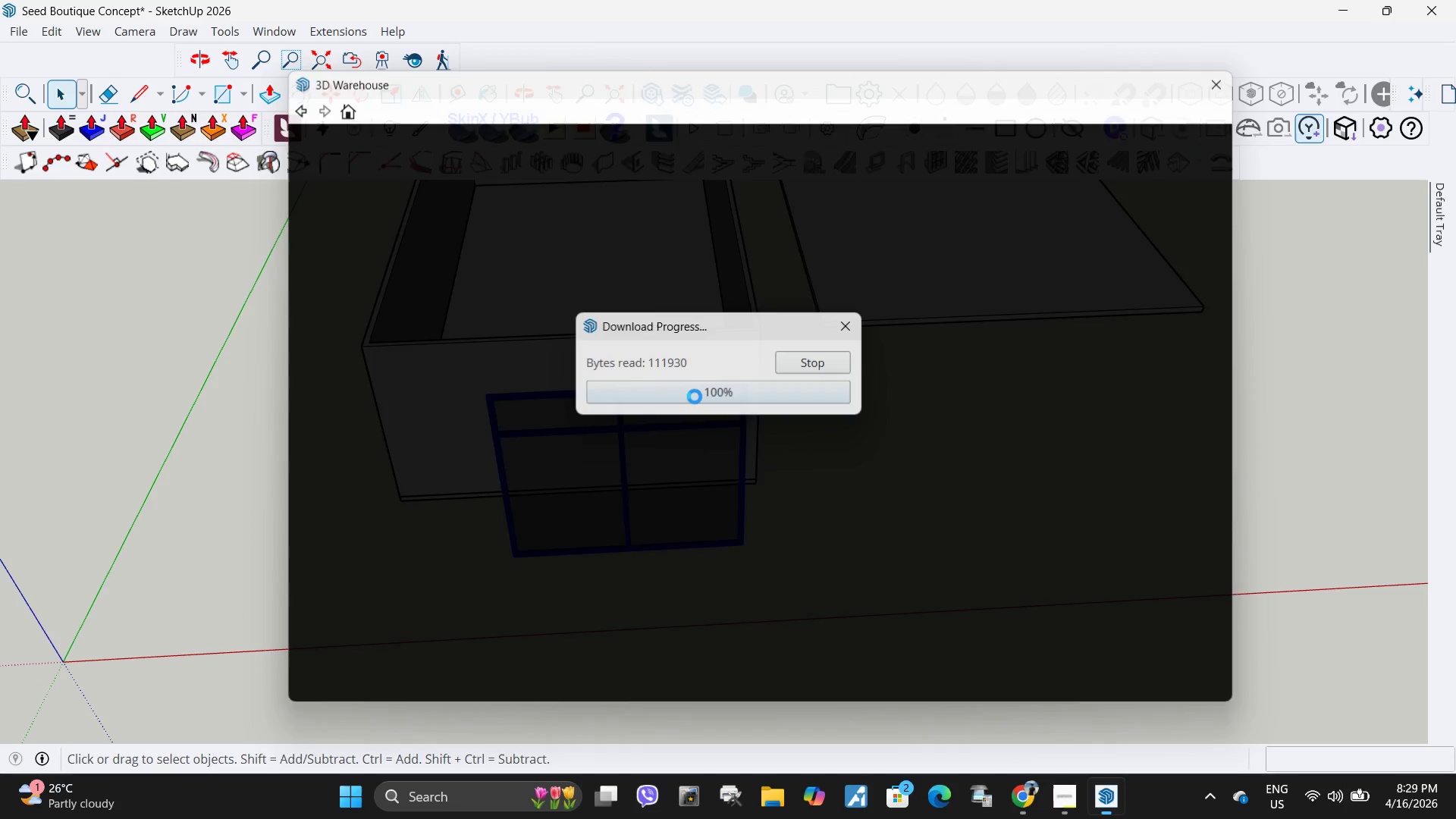 
scroll: coordinate [724, 521], scroll_direction: down, amount: 5.0
 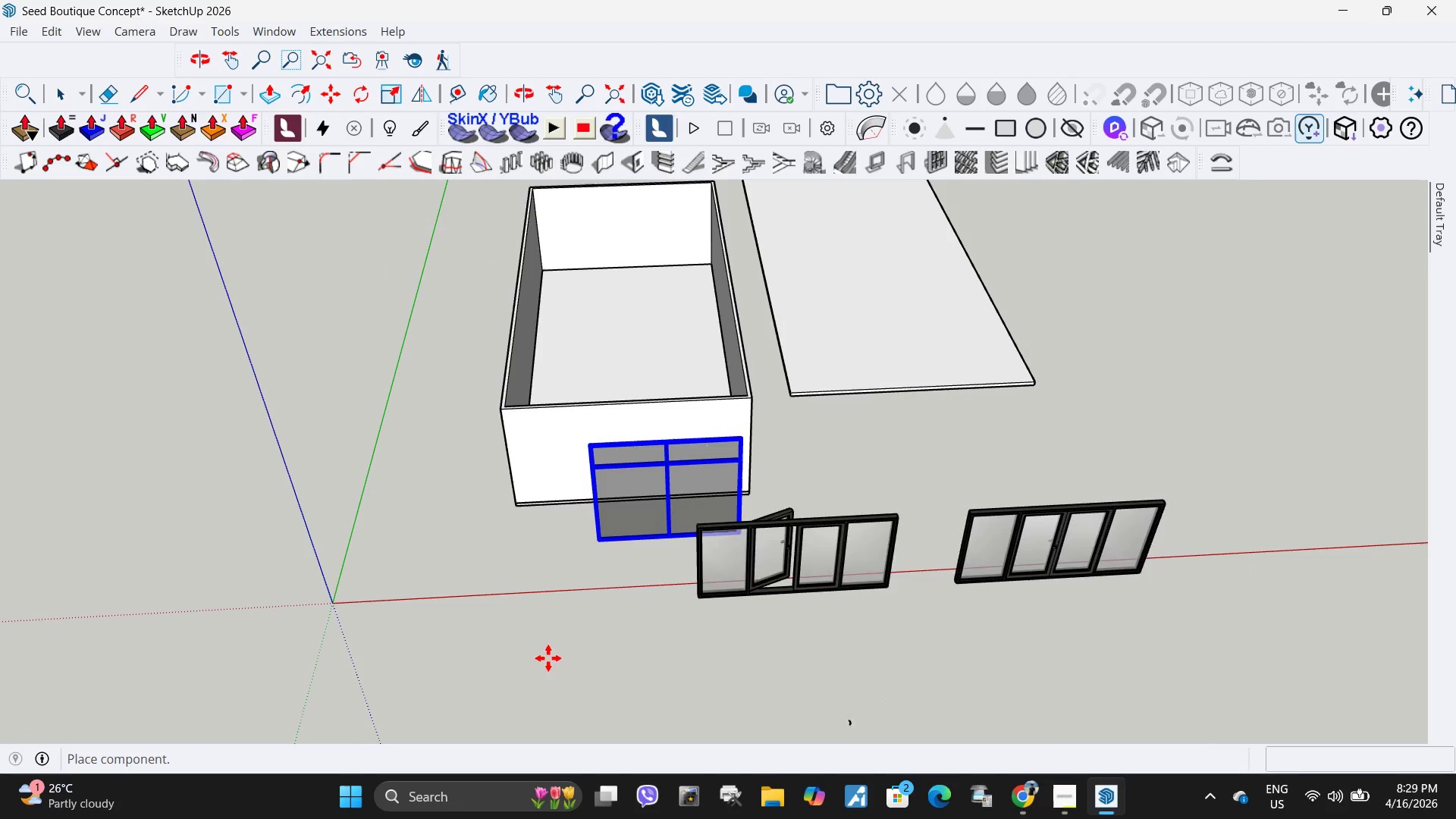 
left_click([548, 658])
 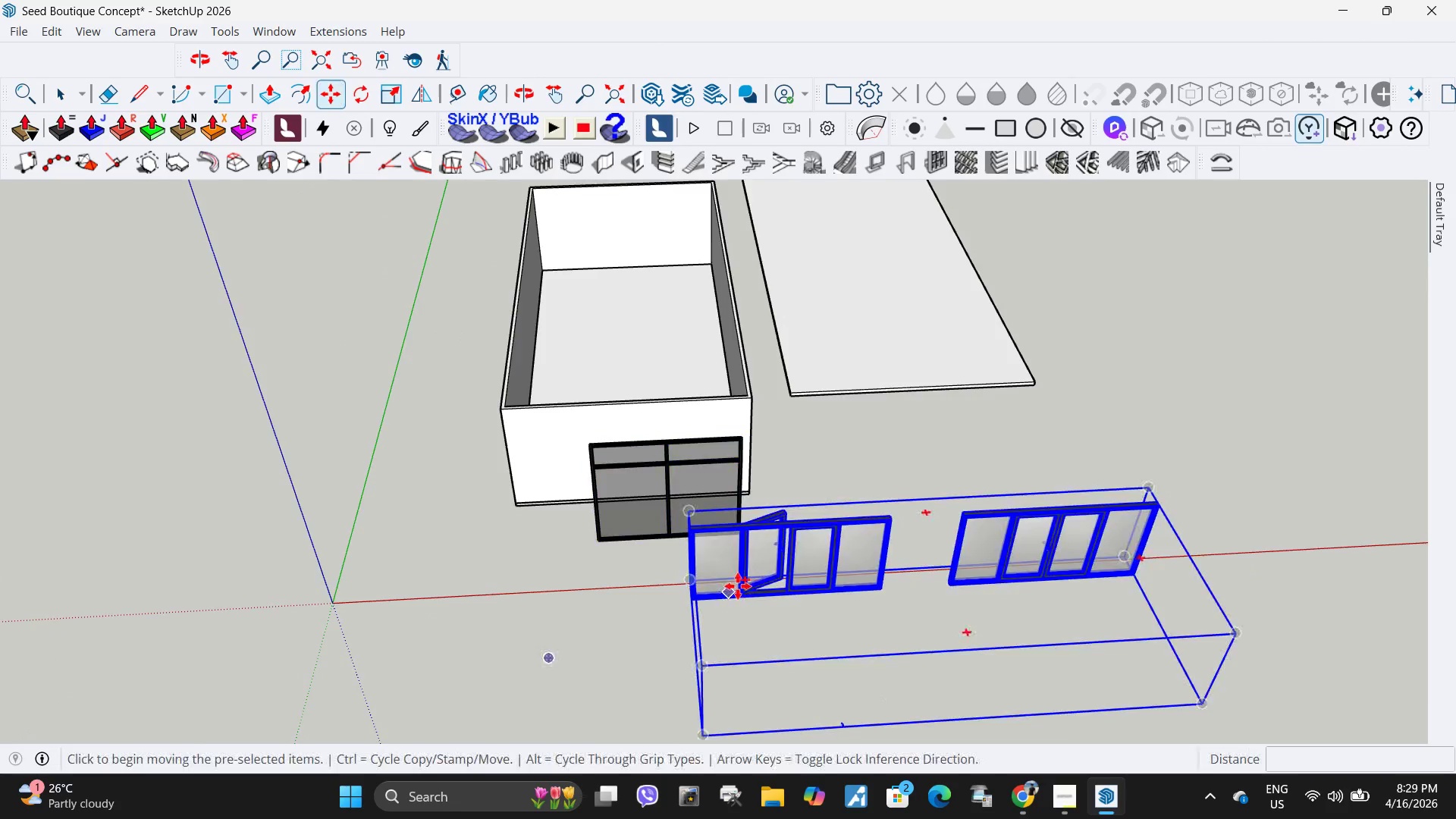 
key(Space)
 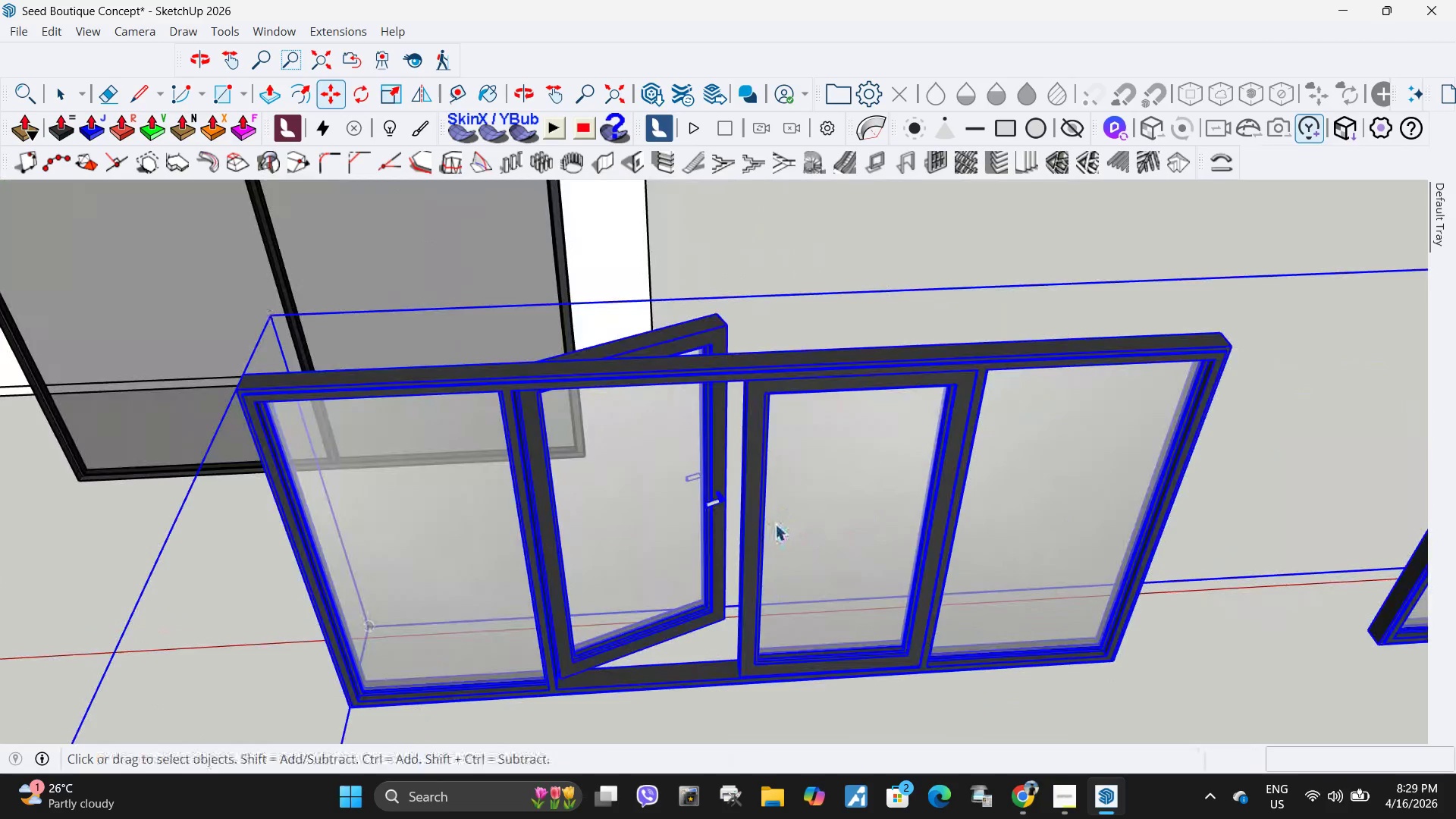 
left_click([775, 524])
 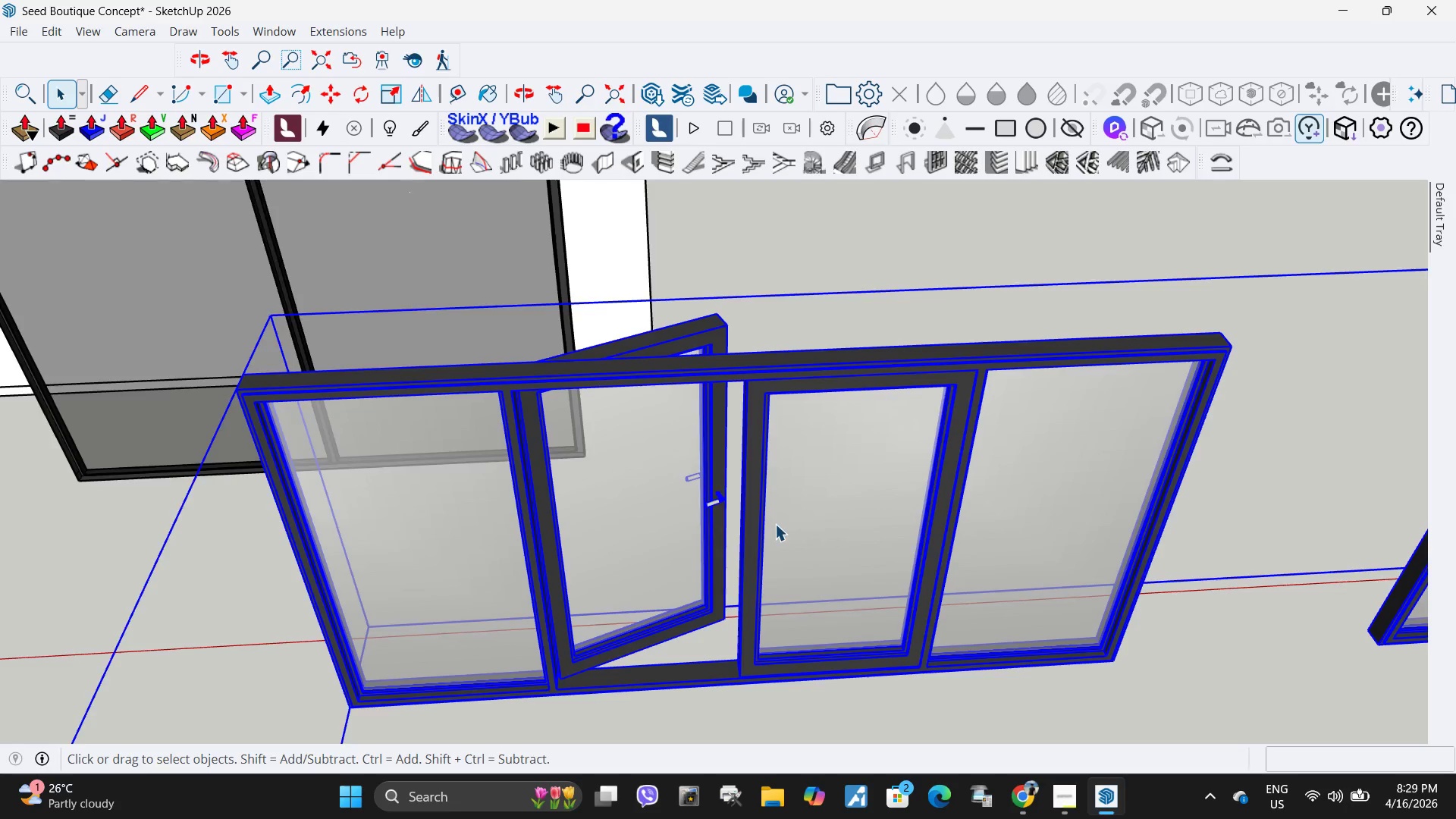 
scroll: coordinate [851, 547], scroll_direction: up, amount: 15.0
 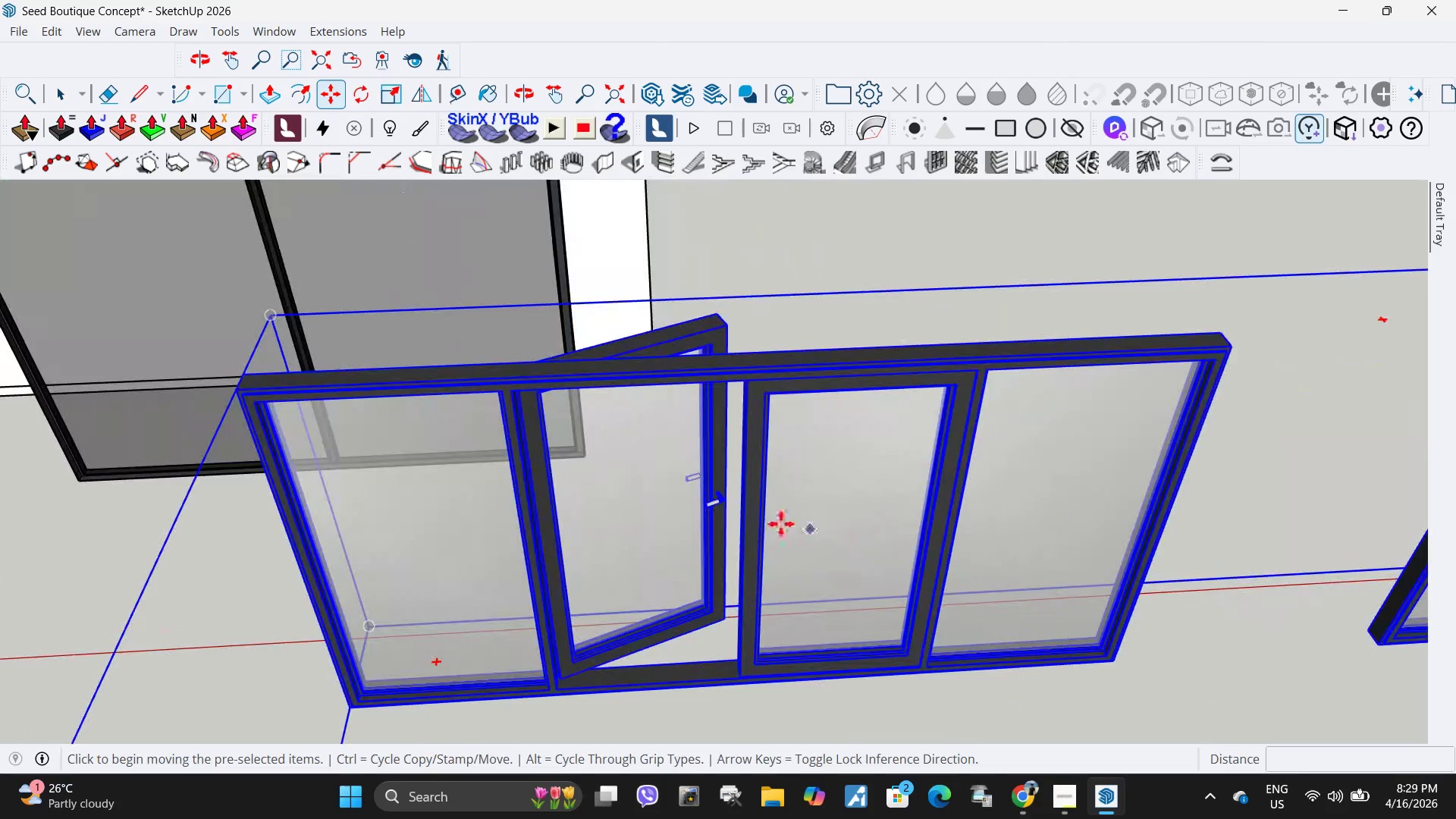 
double_click([775, 524])
 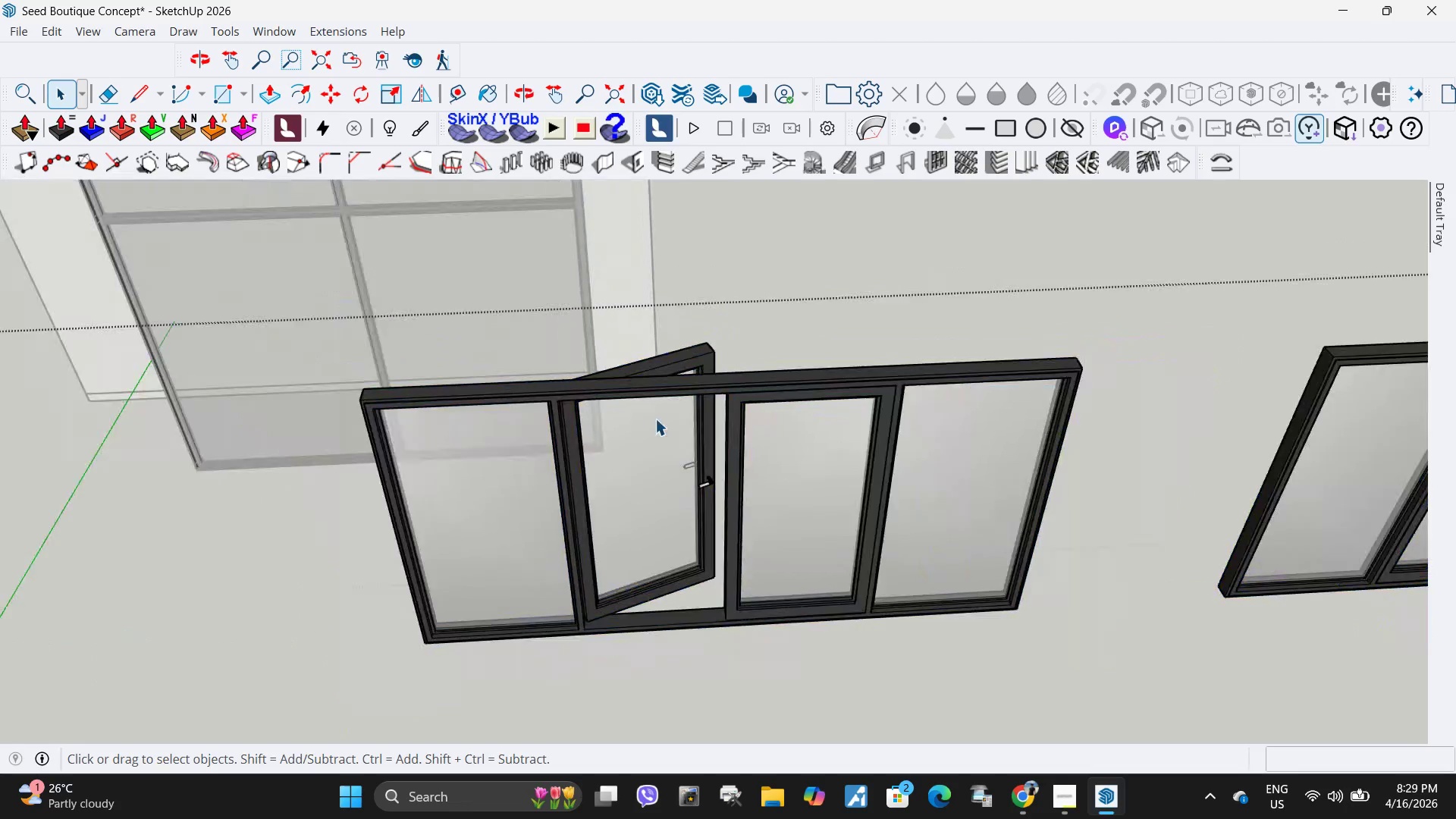 
scroll: coordinate [654, 418], scroll_direction: down, amount: 13.0
 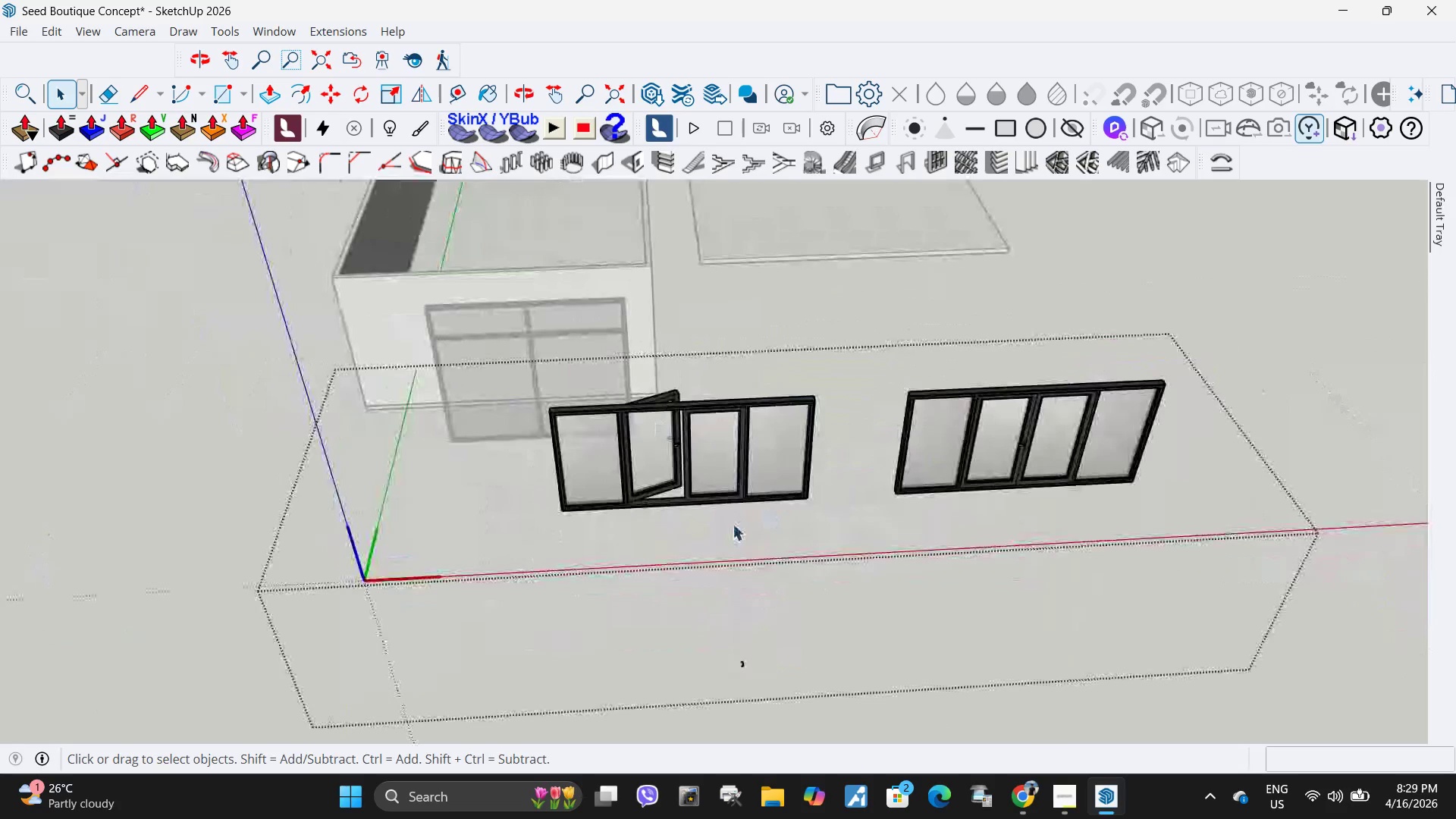 
left_click_drag(start_coordinate=[730, 523], to_coordinate=[623, 427])
 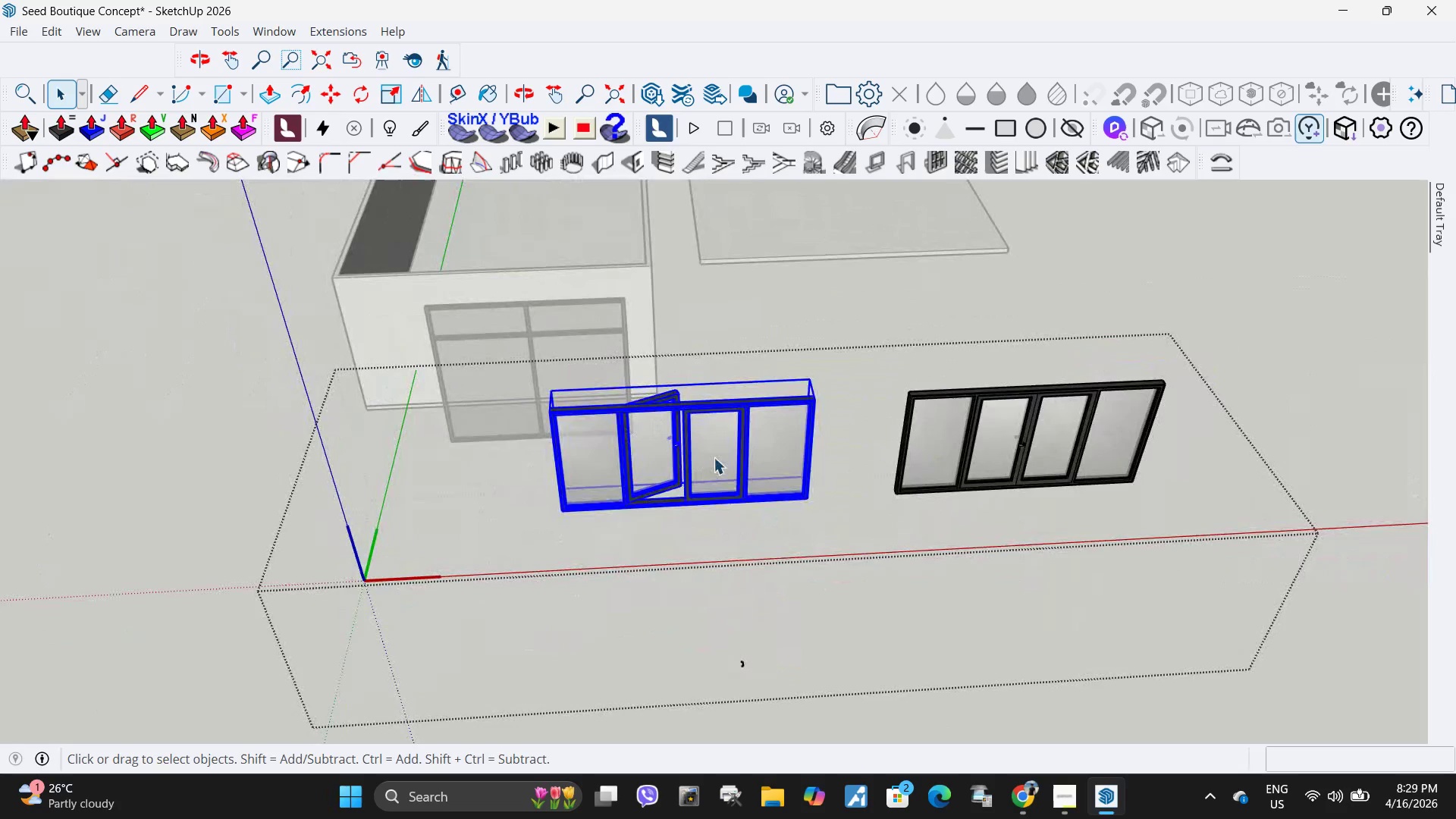 
key(Delete)
 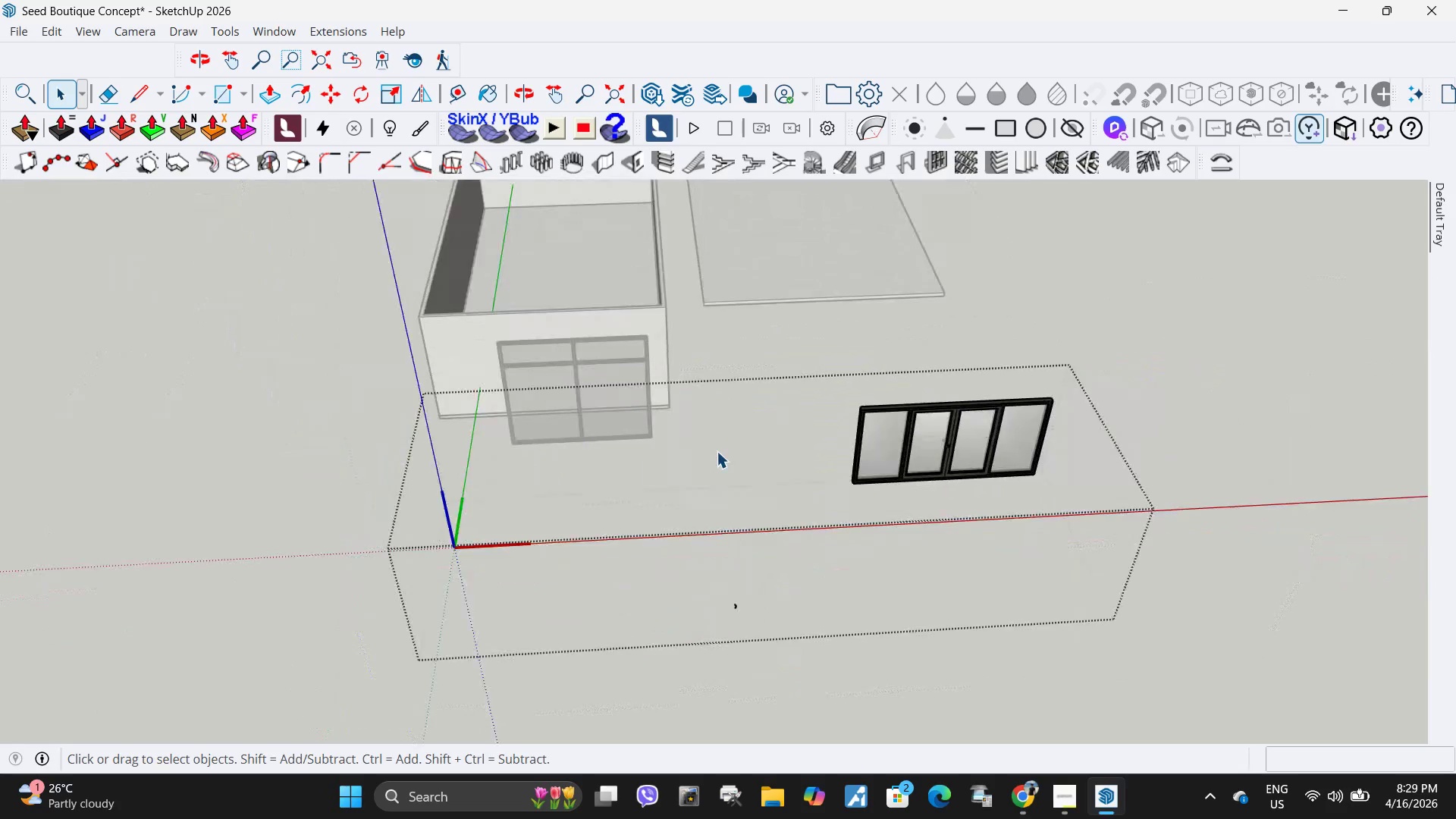 
left_click_drag(start_coordinate=[763, 629], to_coordinate=[655, 543])
 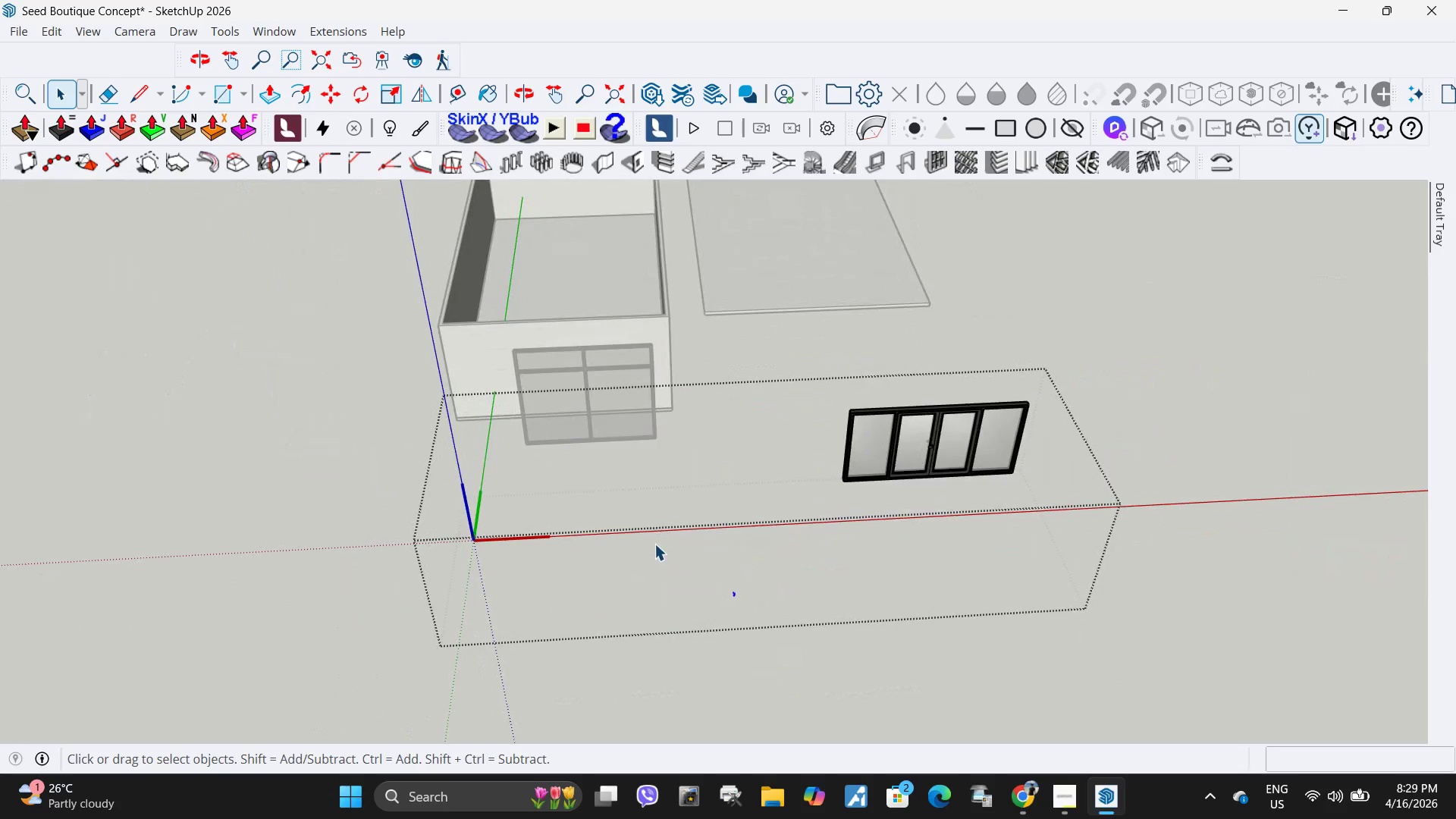 
scroll: coordinate [717, 451], scroll_direction: down, amount: 5.0
 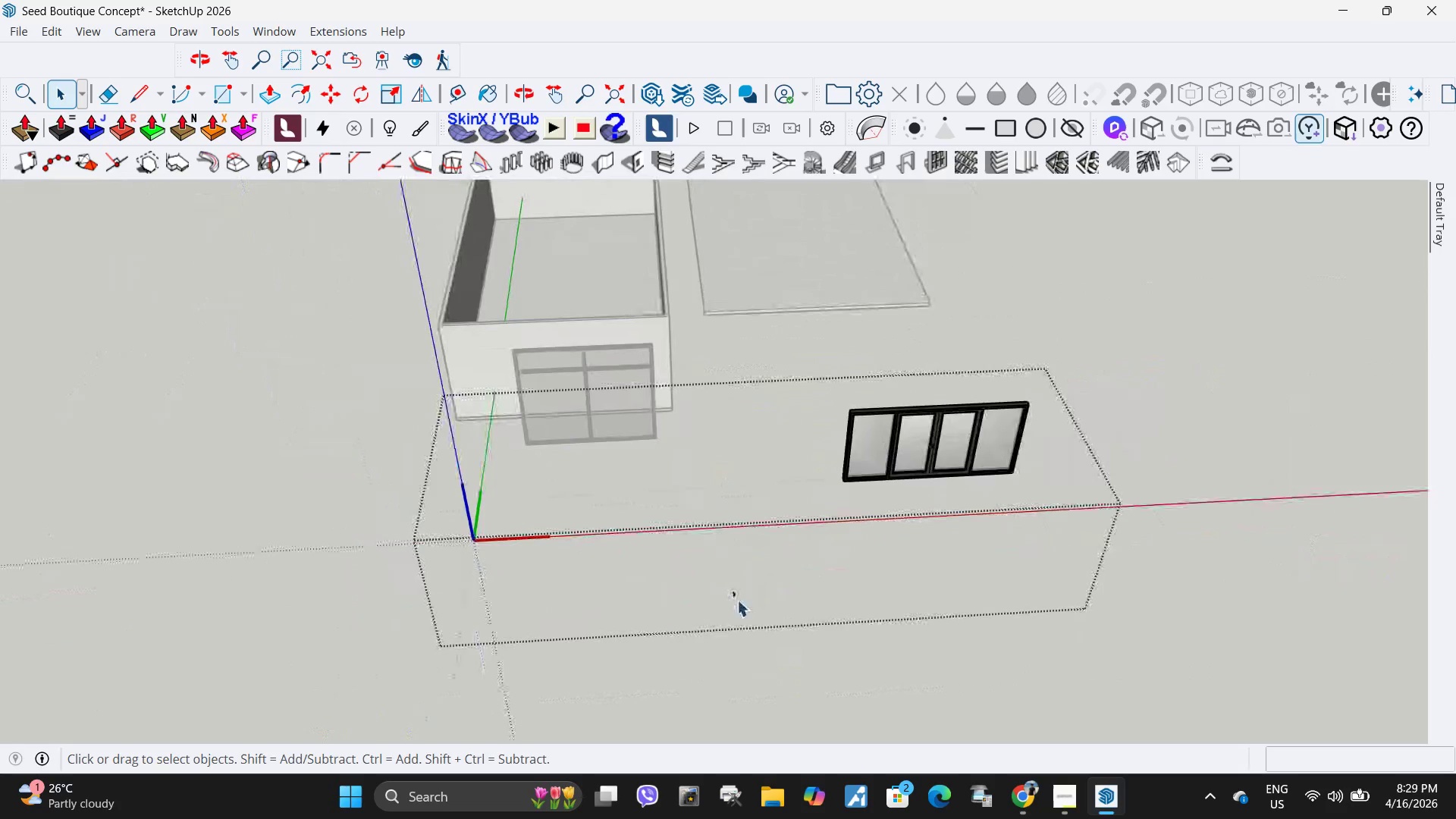 
key(Delete)
 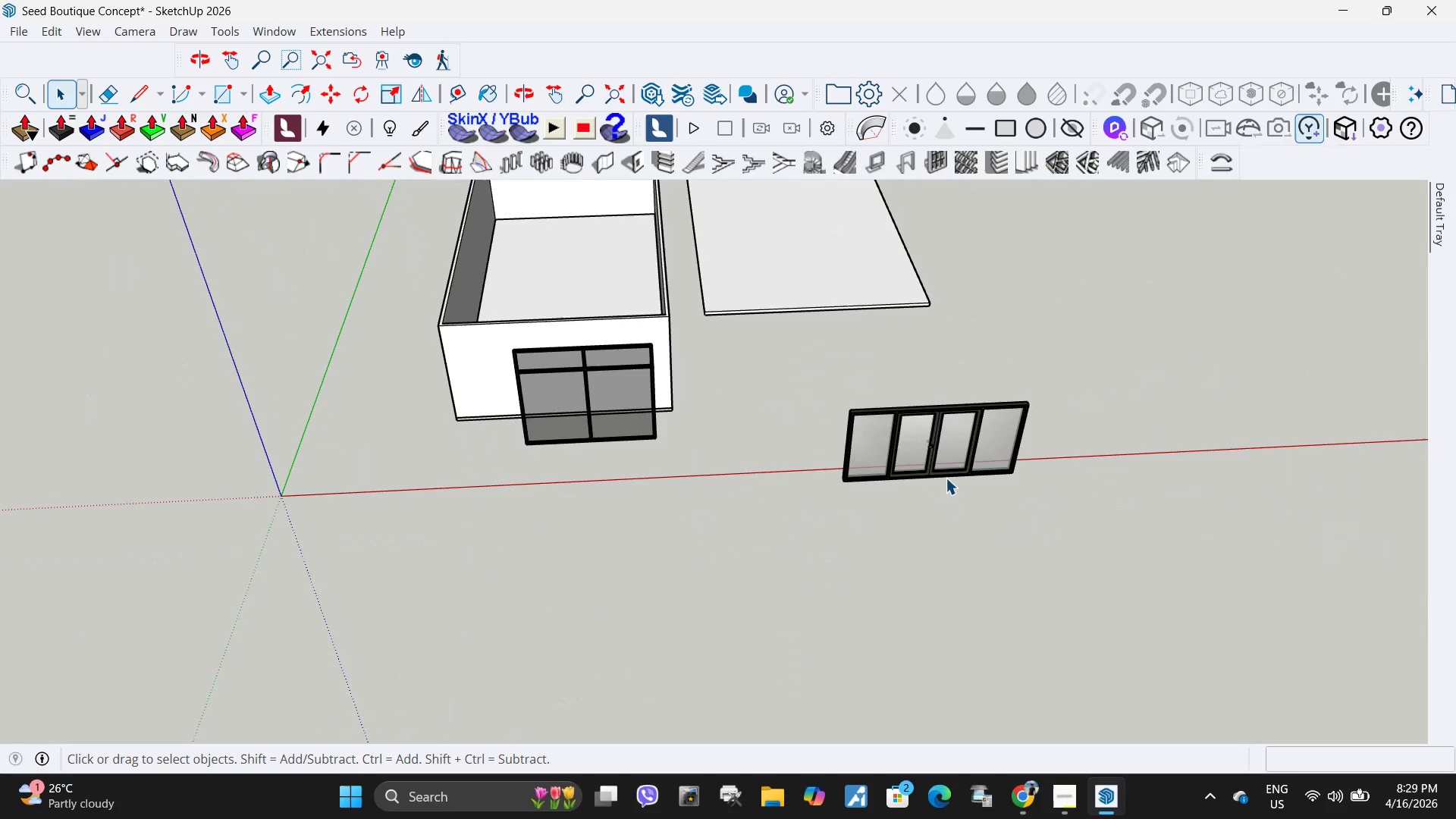 
double_click([948, 457])
 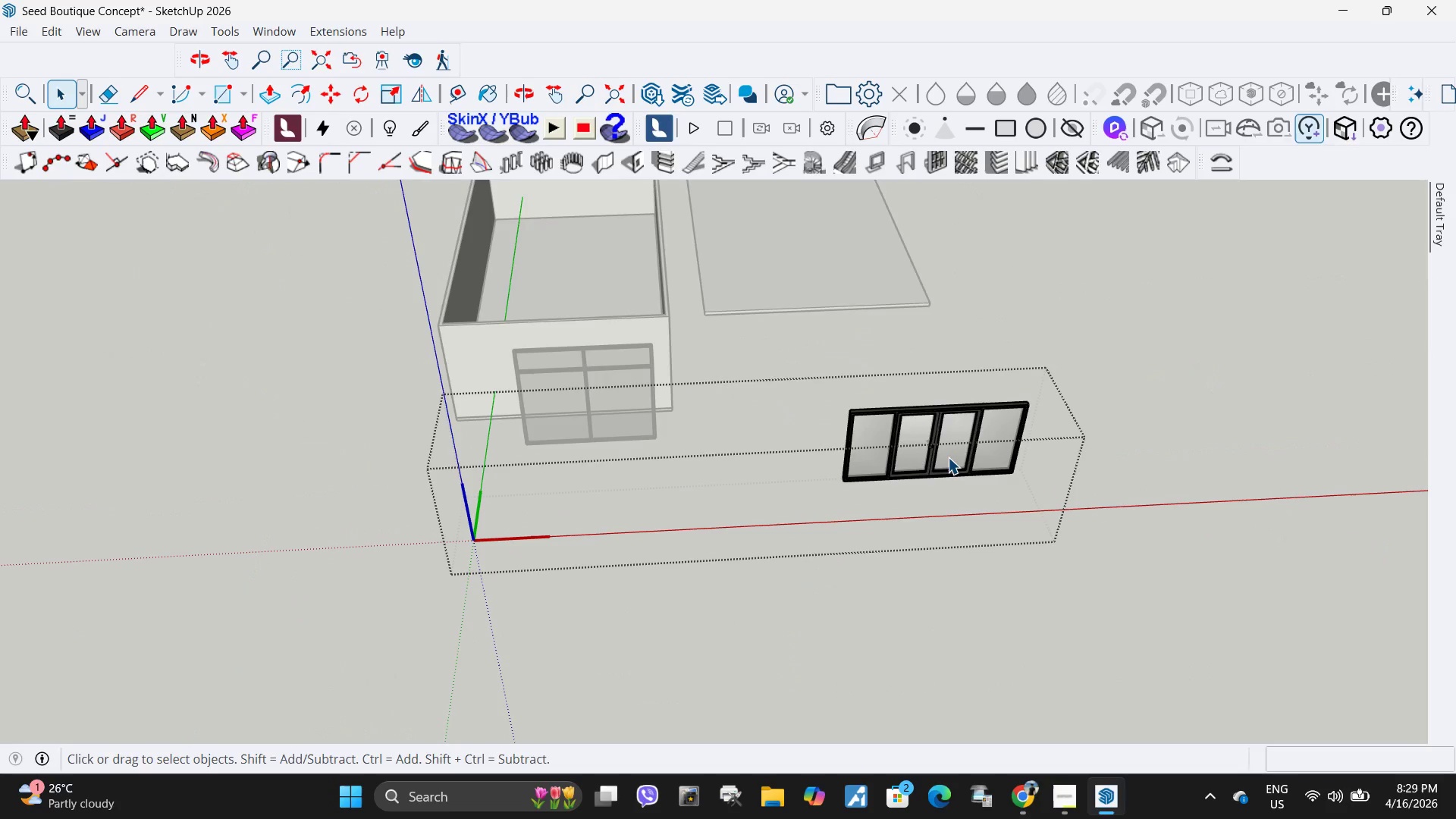 
triple_click([948, 457])
 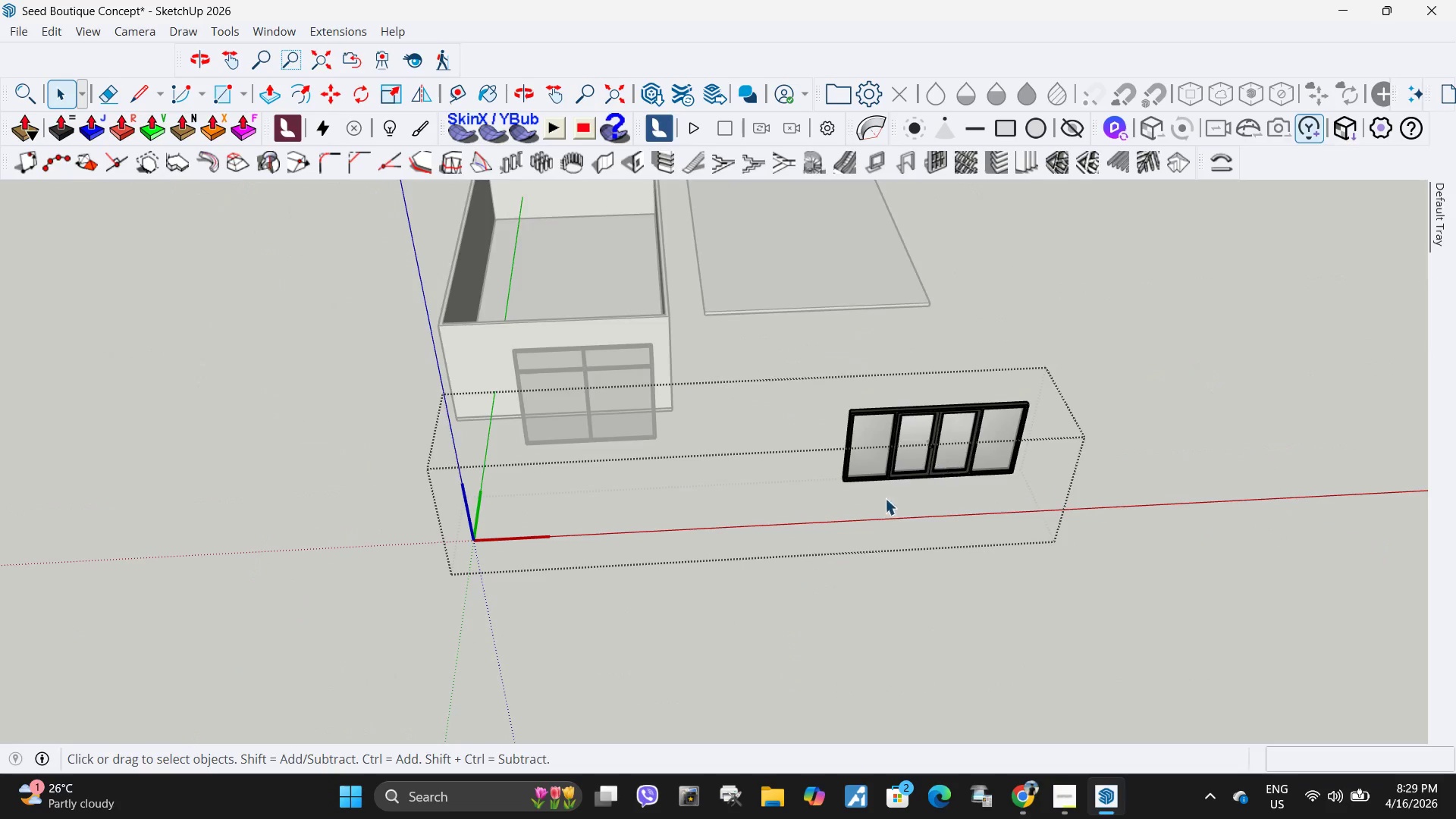 
key(Escape)
 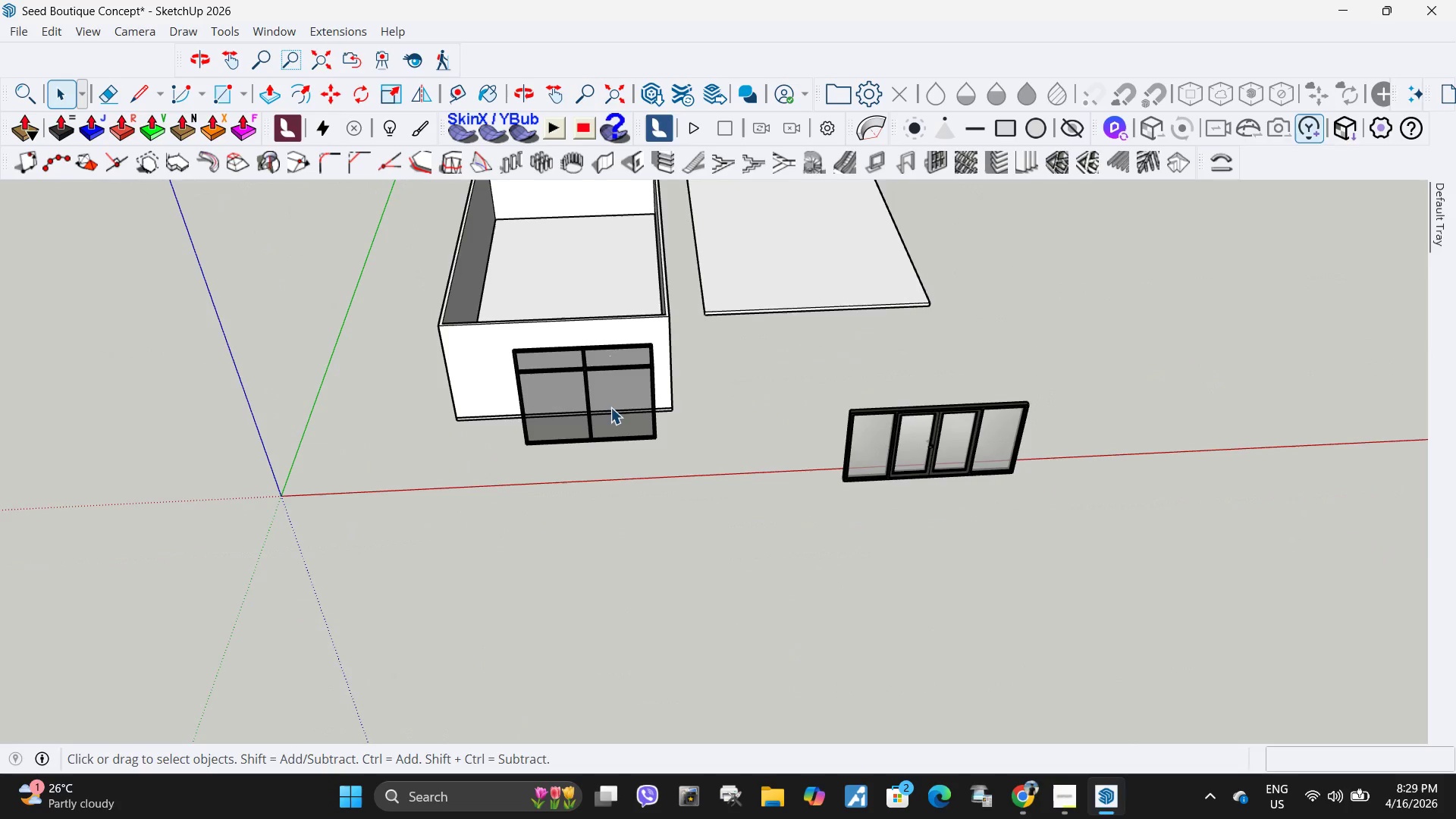 
left_click([606, 402])
 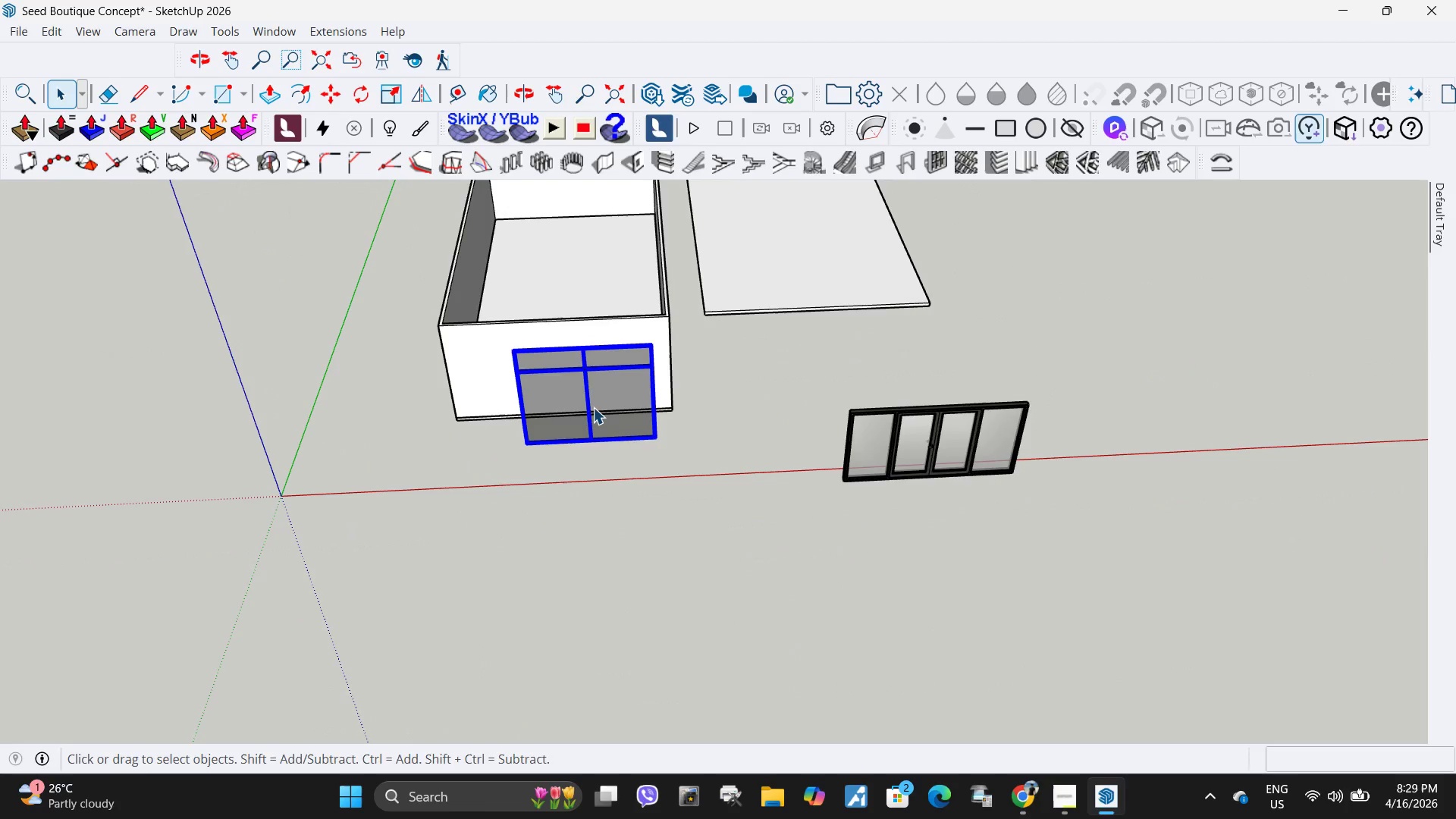 
key(M)
 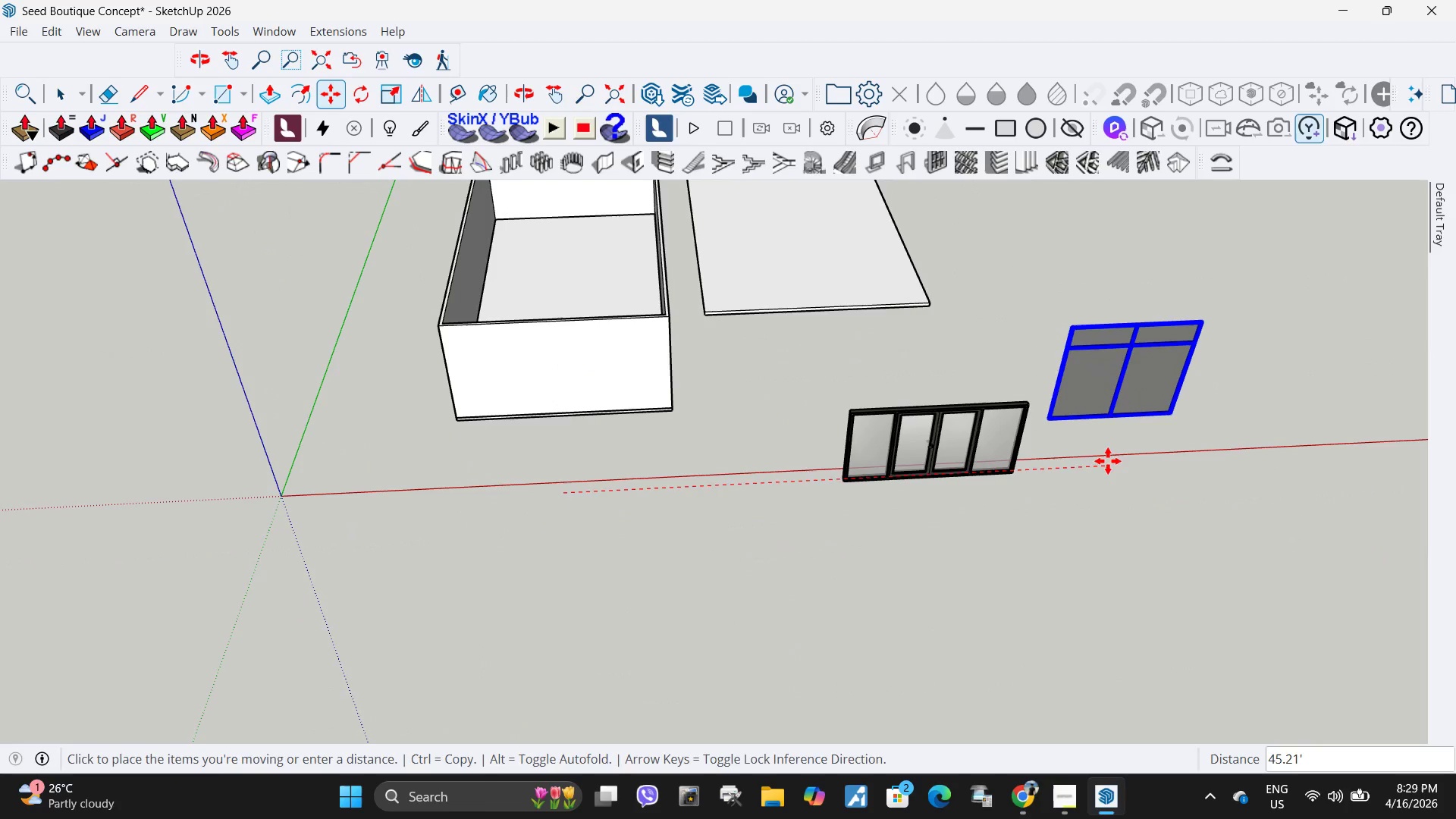 
left_click([1109, 461])
 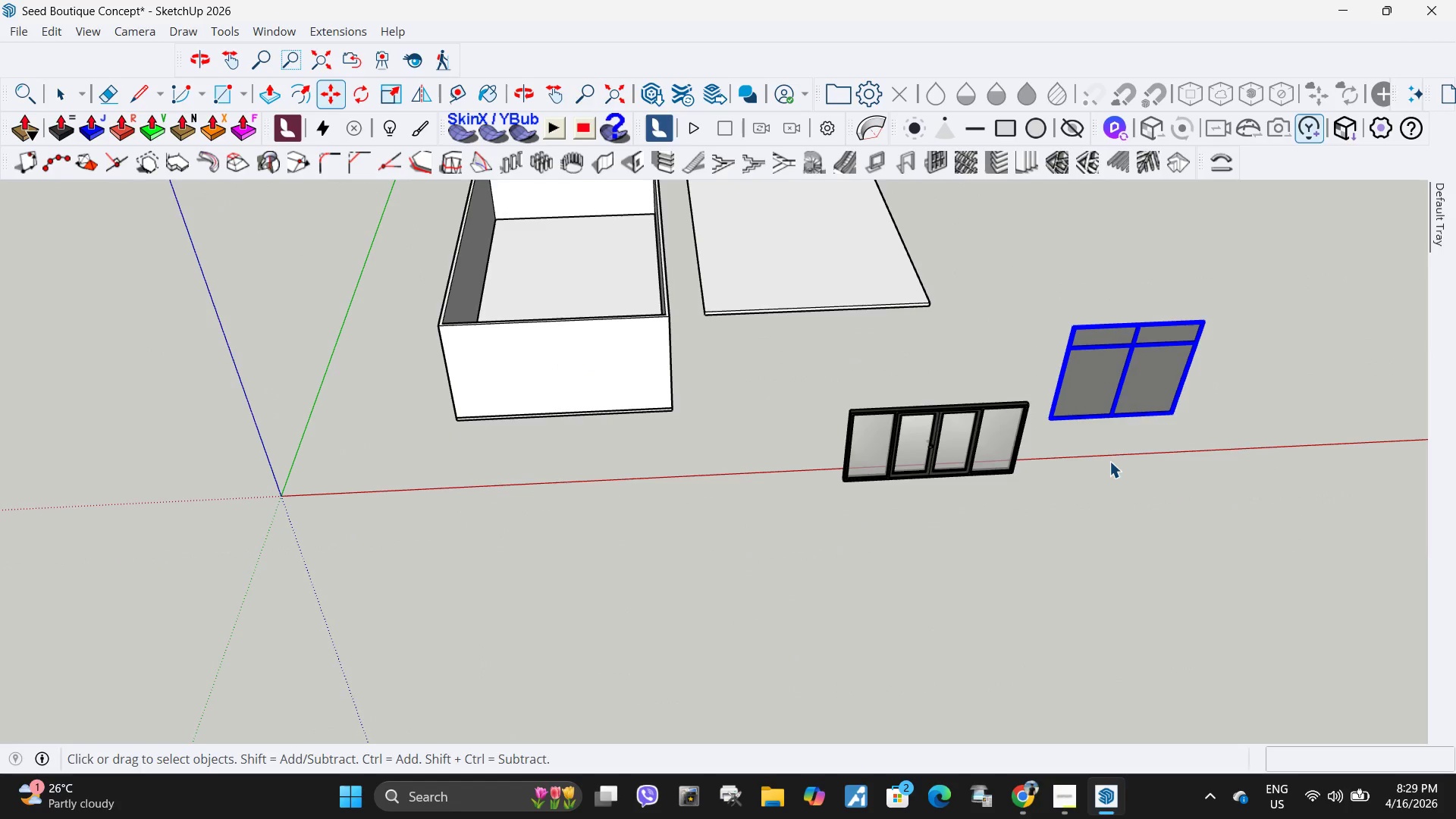 
key(Space)
 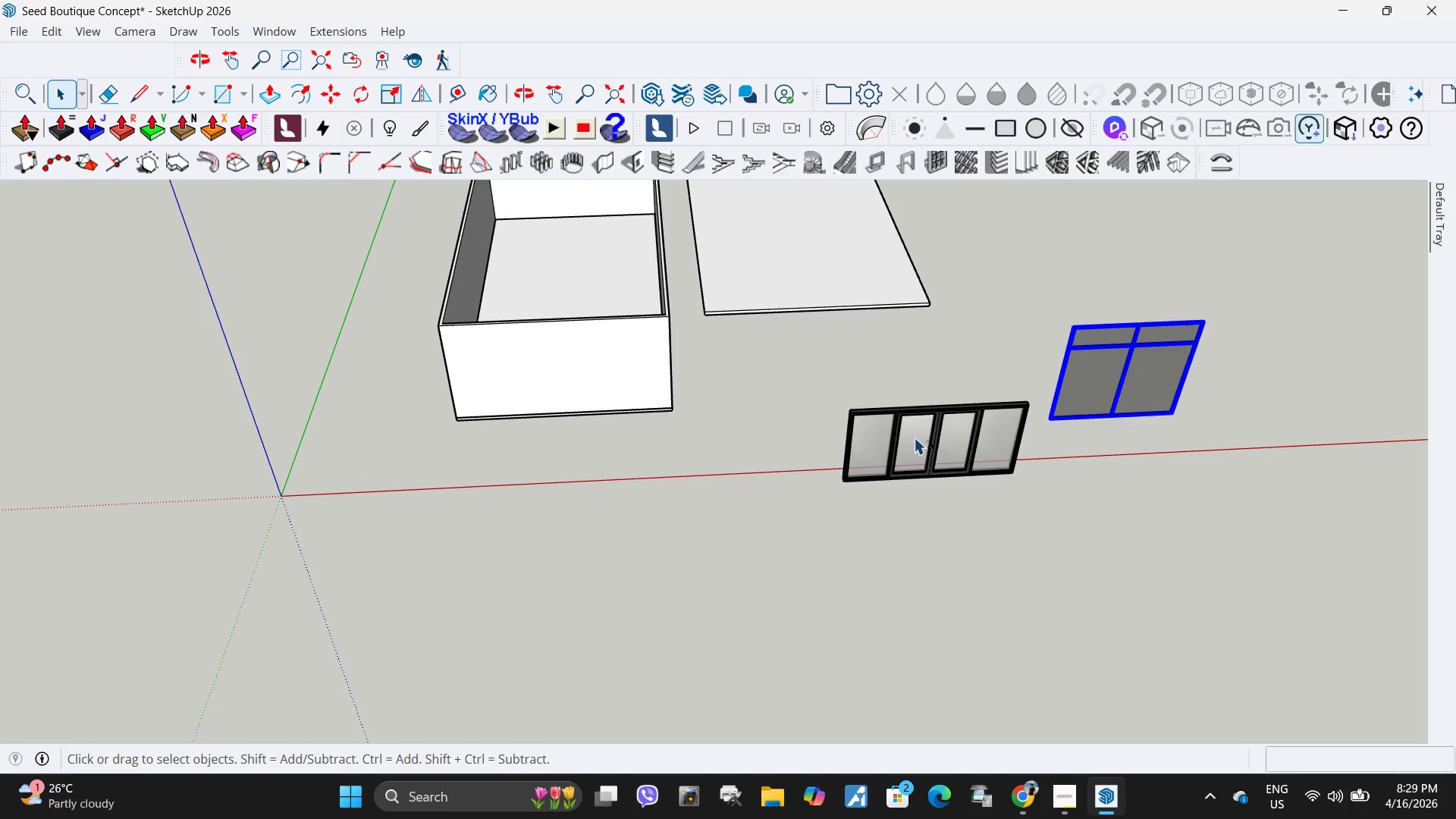 
double_click([914, 438])
 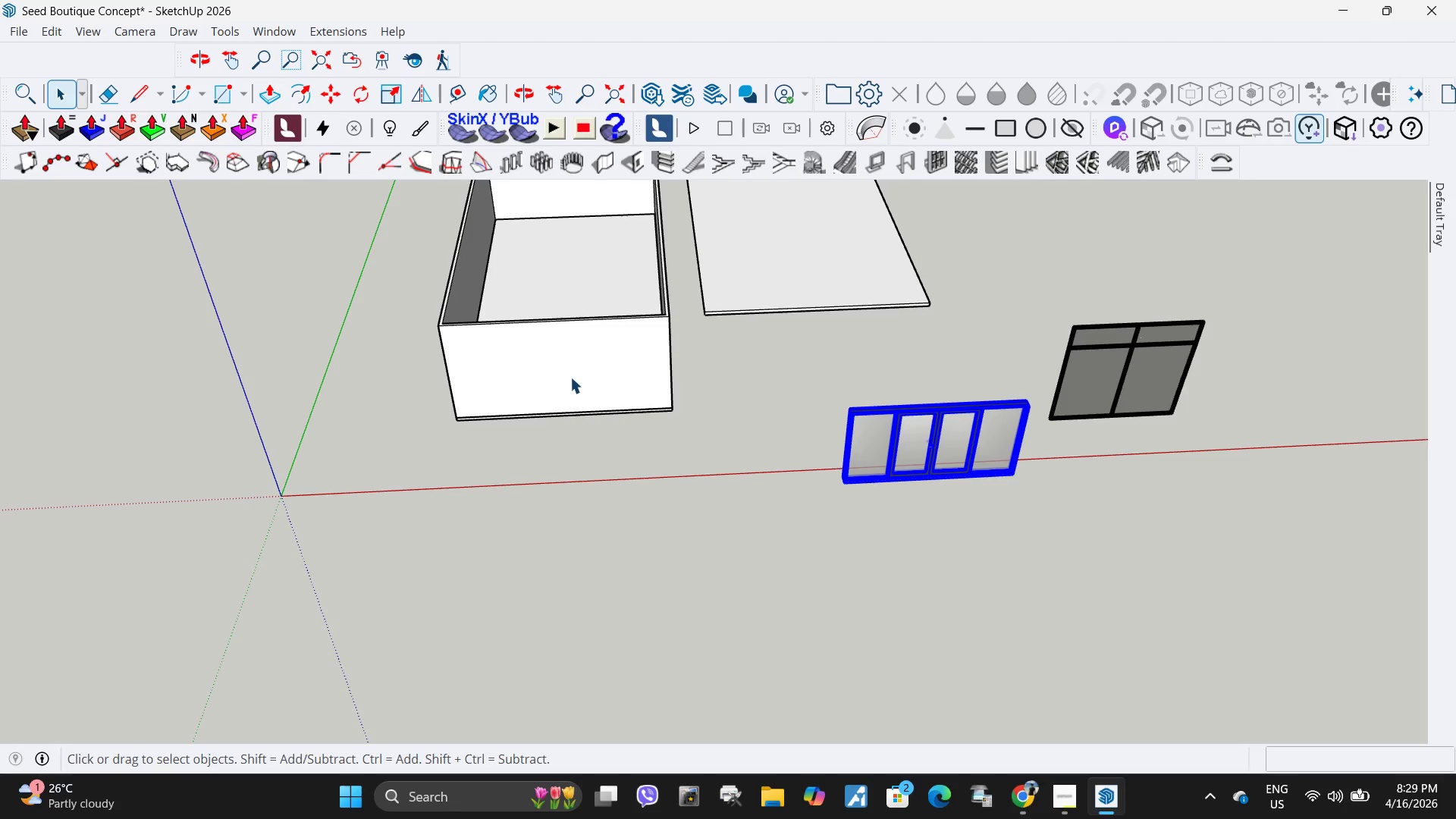 
left_click([570, 377])
 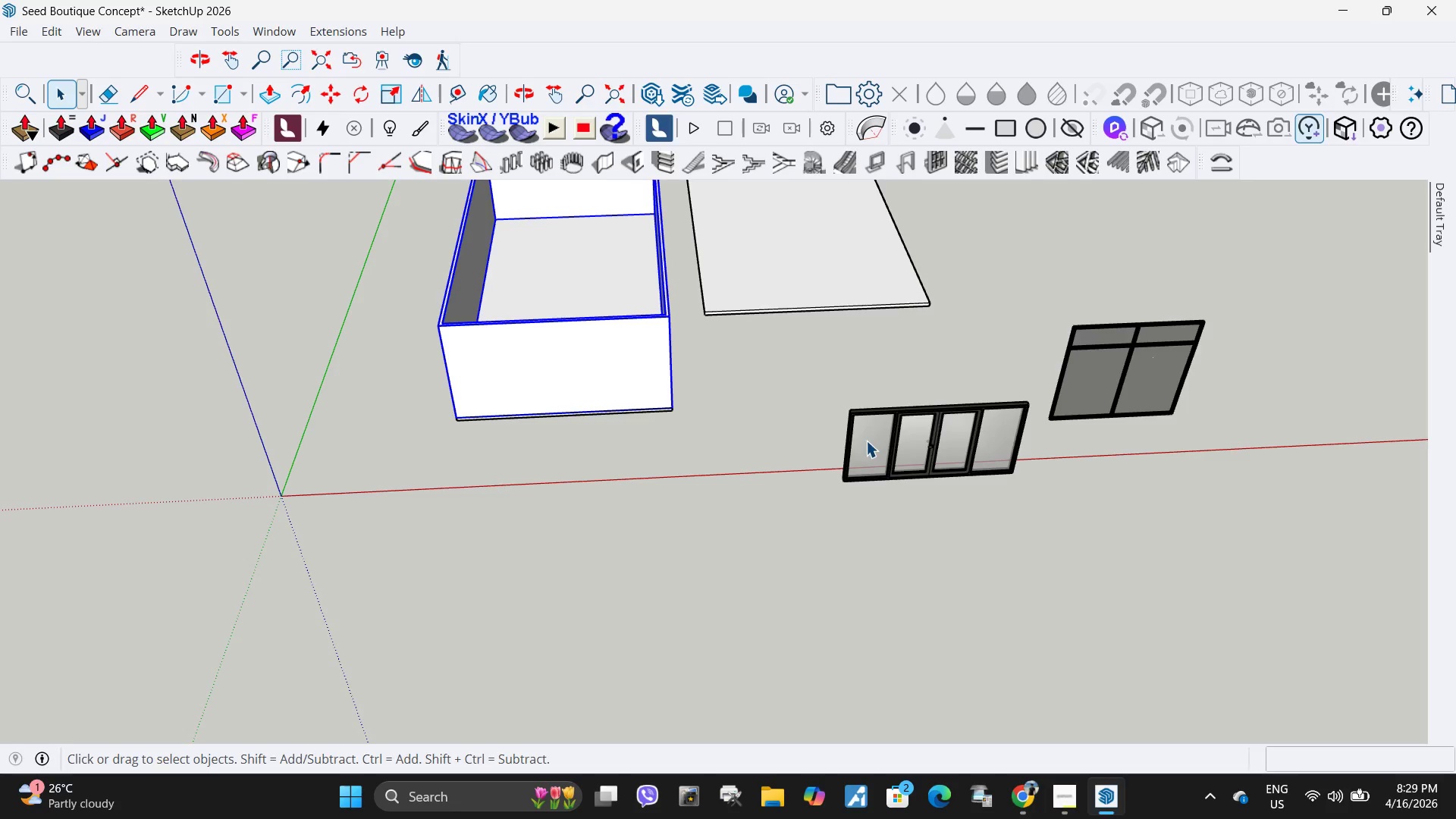 
left_click([904, 449])
 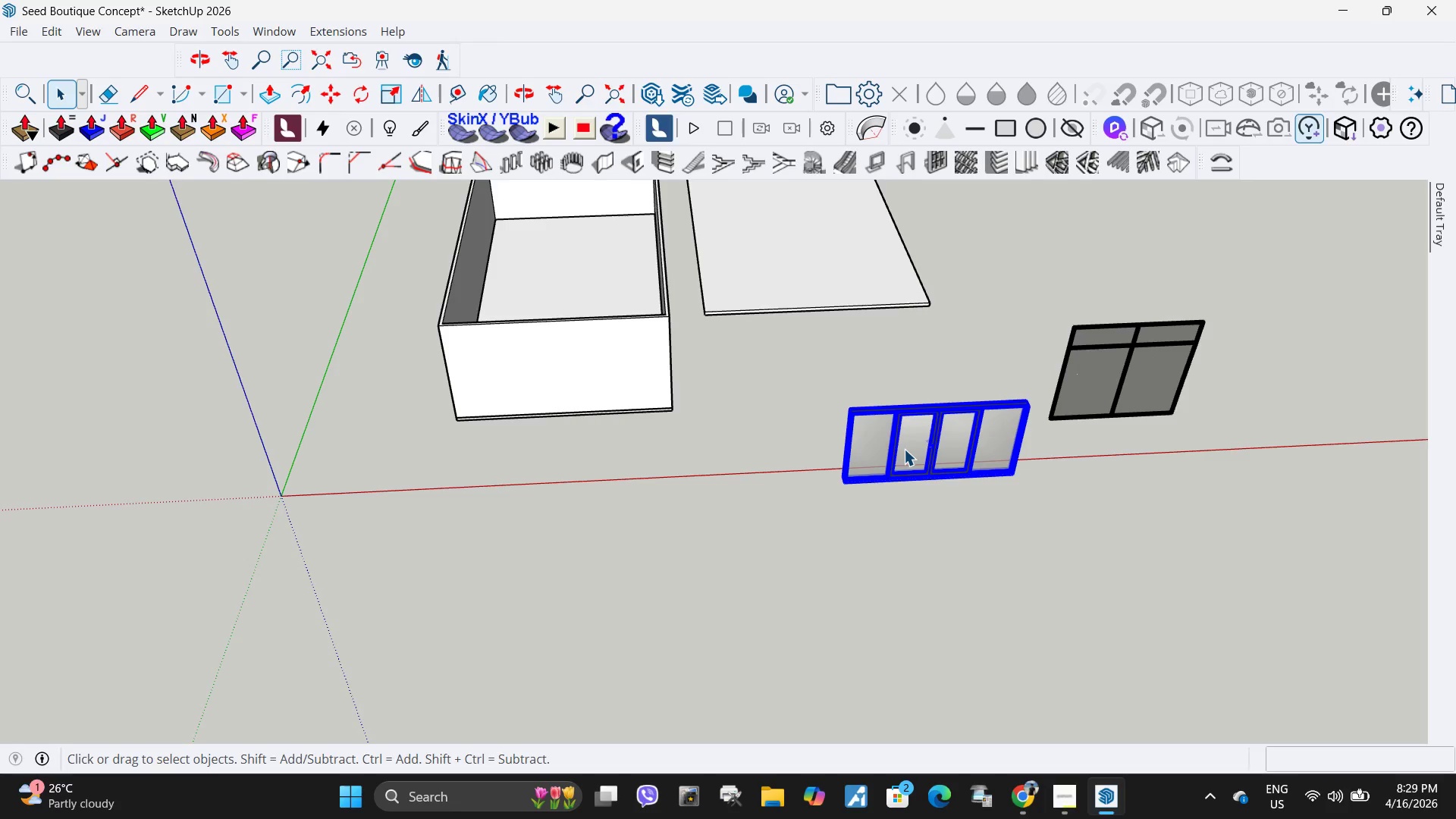 
key(Control+ControlLeft)
 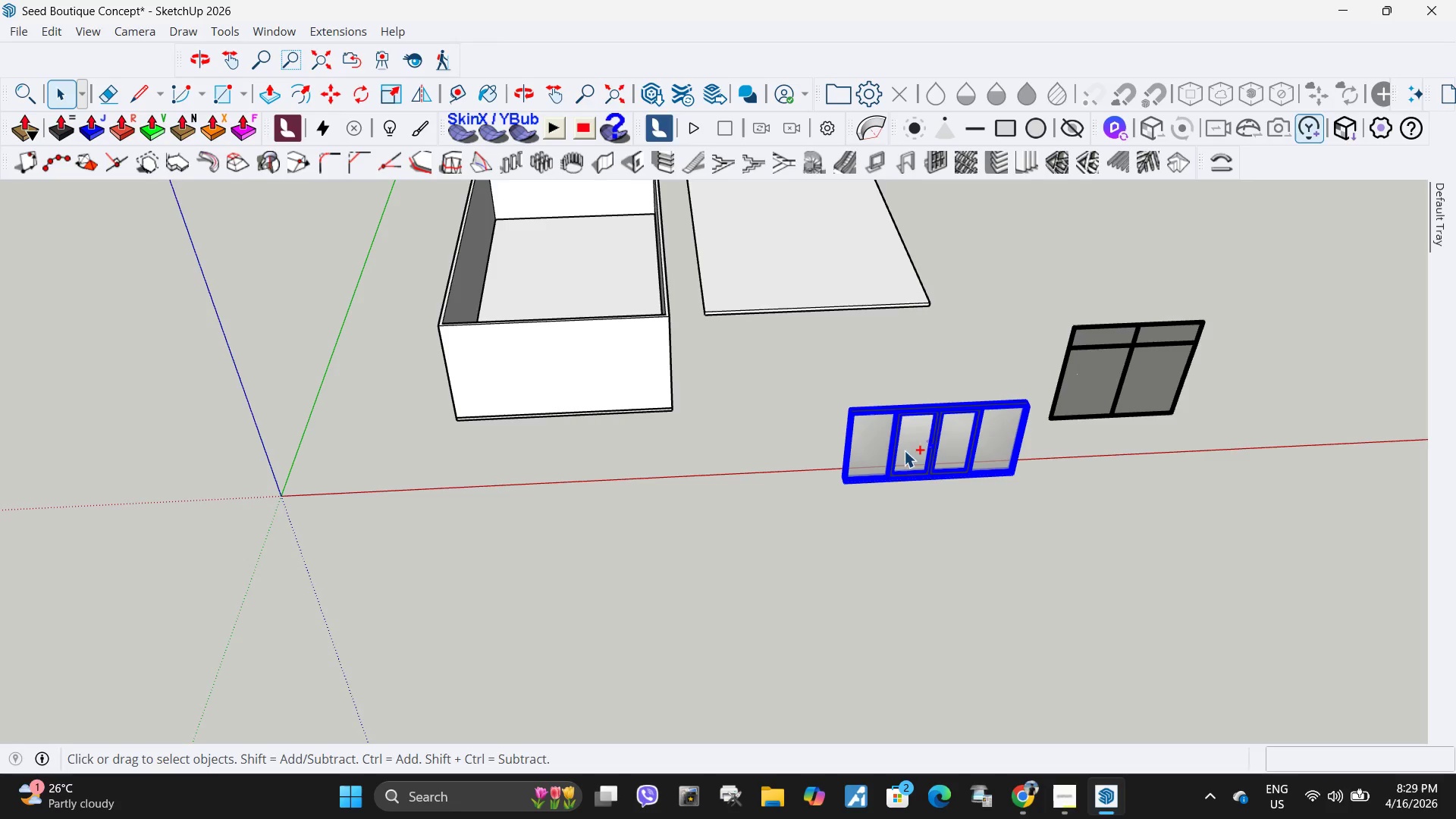 
key(Control+C)
 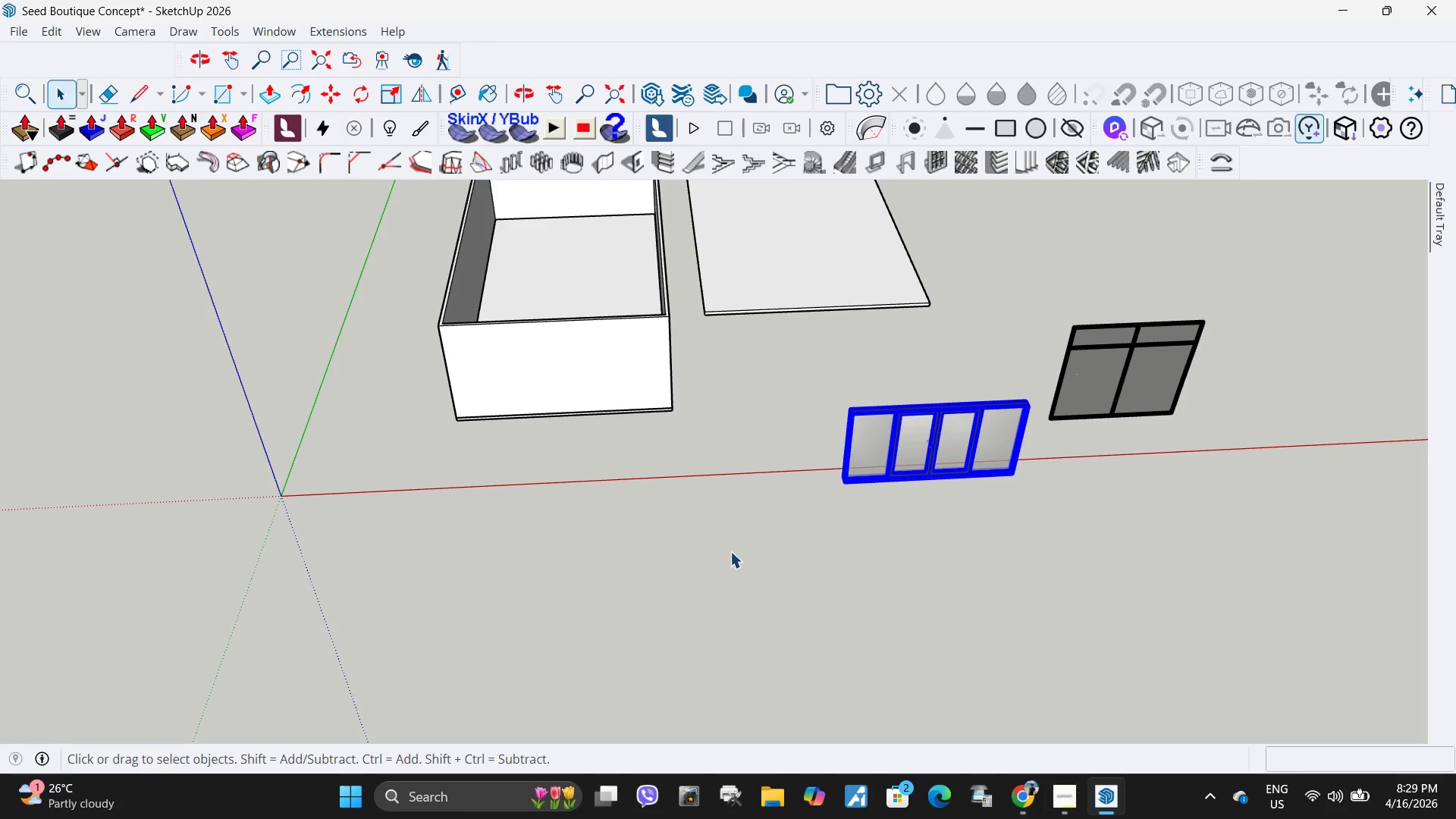 
left_click([730, 551])
 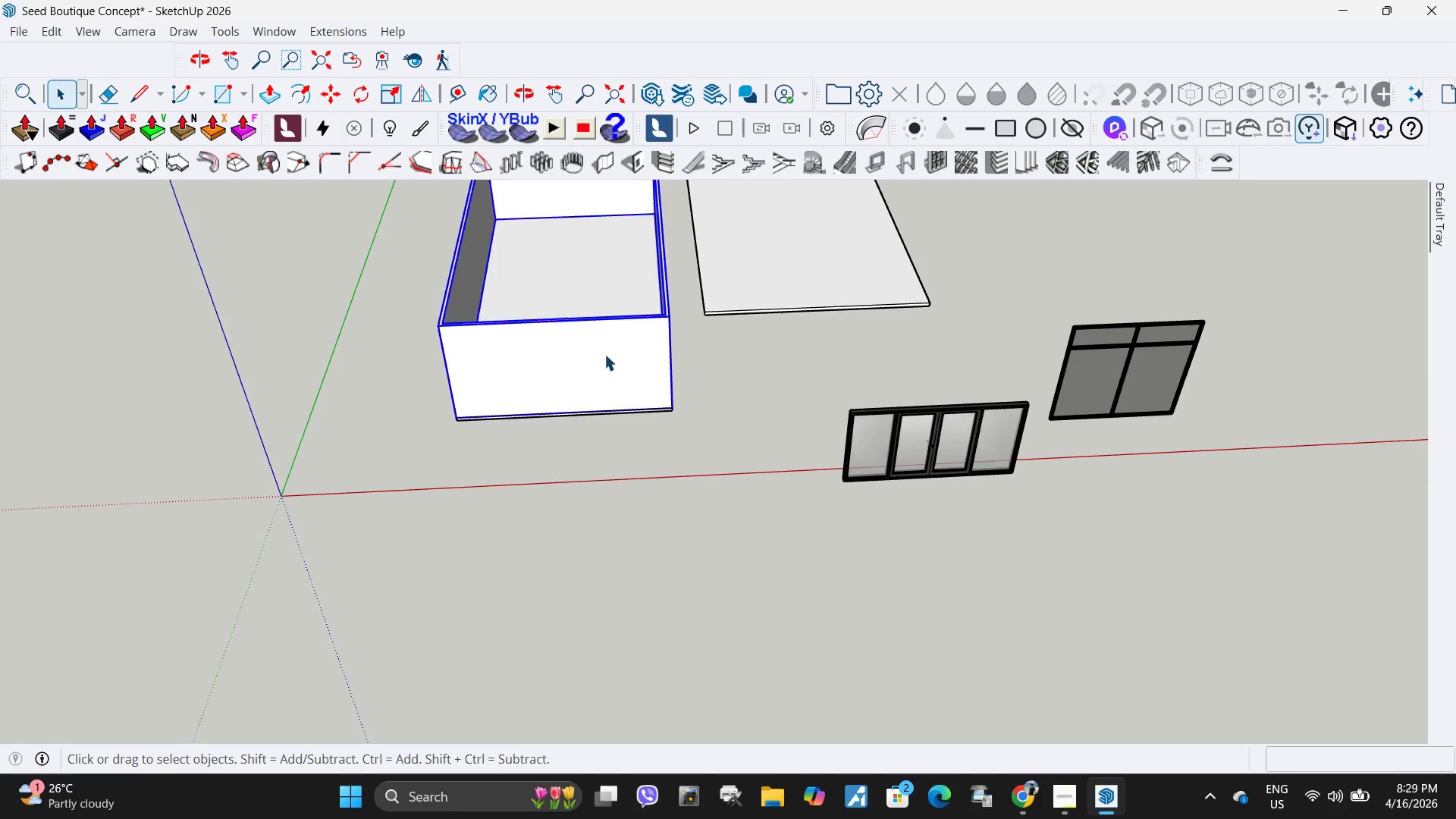 
double_click([604, 354])
 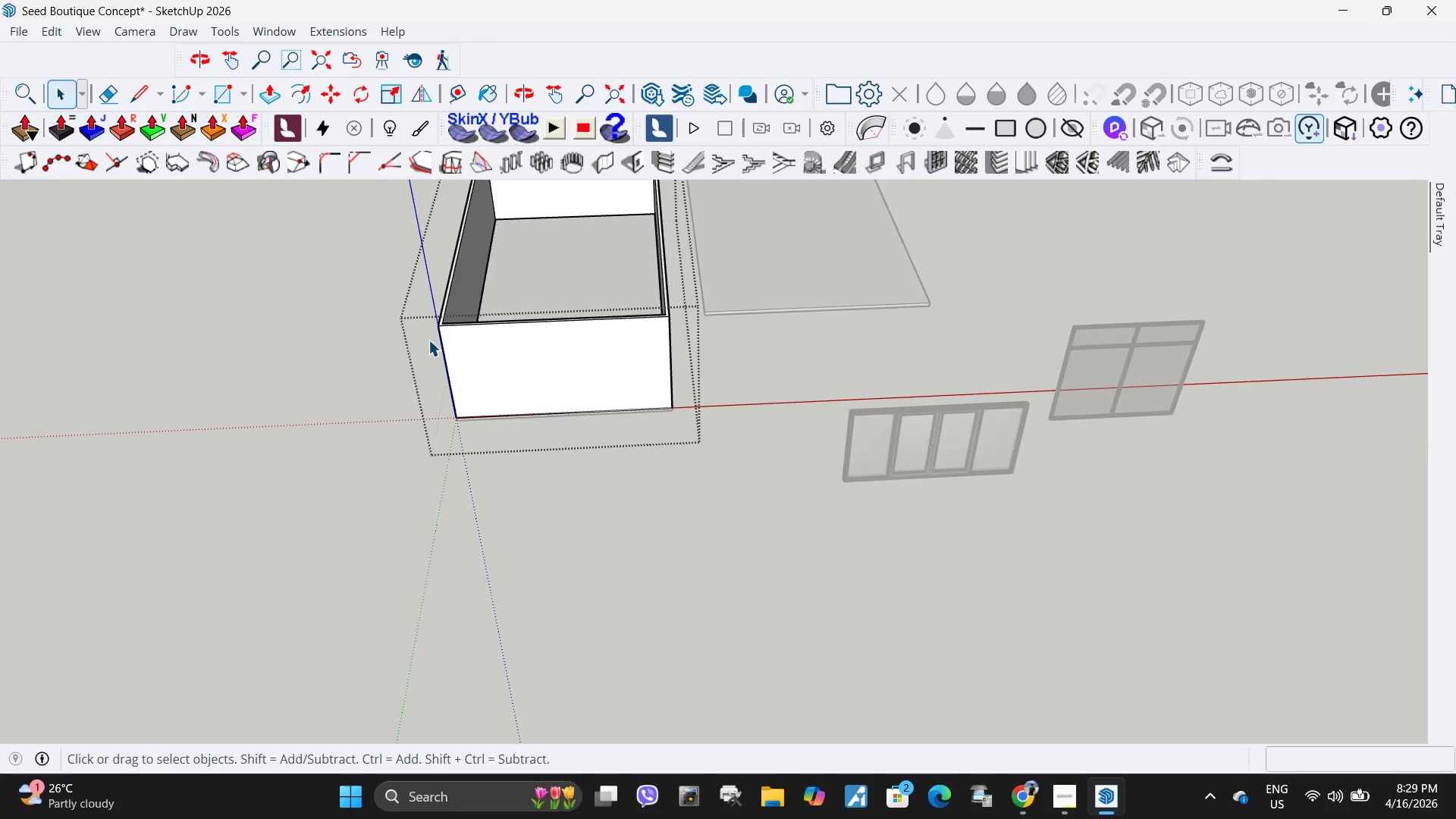 
scroll: coordinate [472, 318], scroll_direction: up, amount: 15.0
 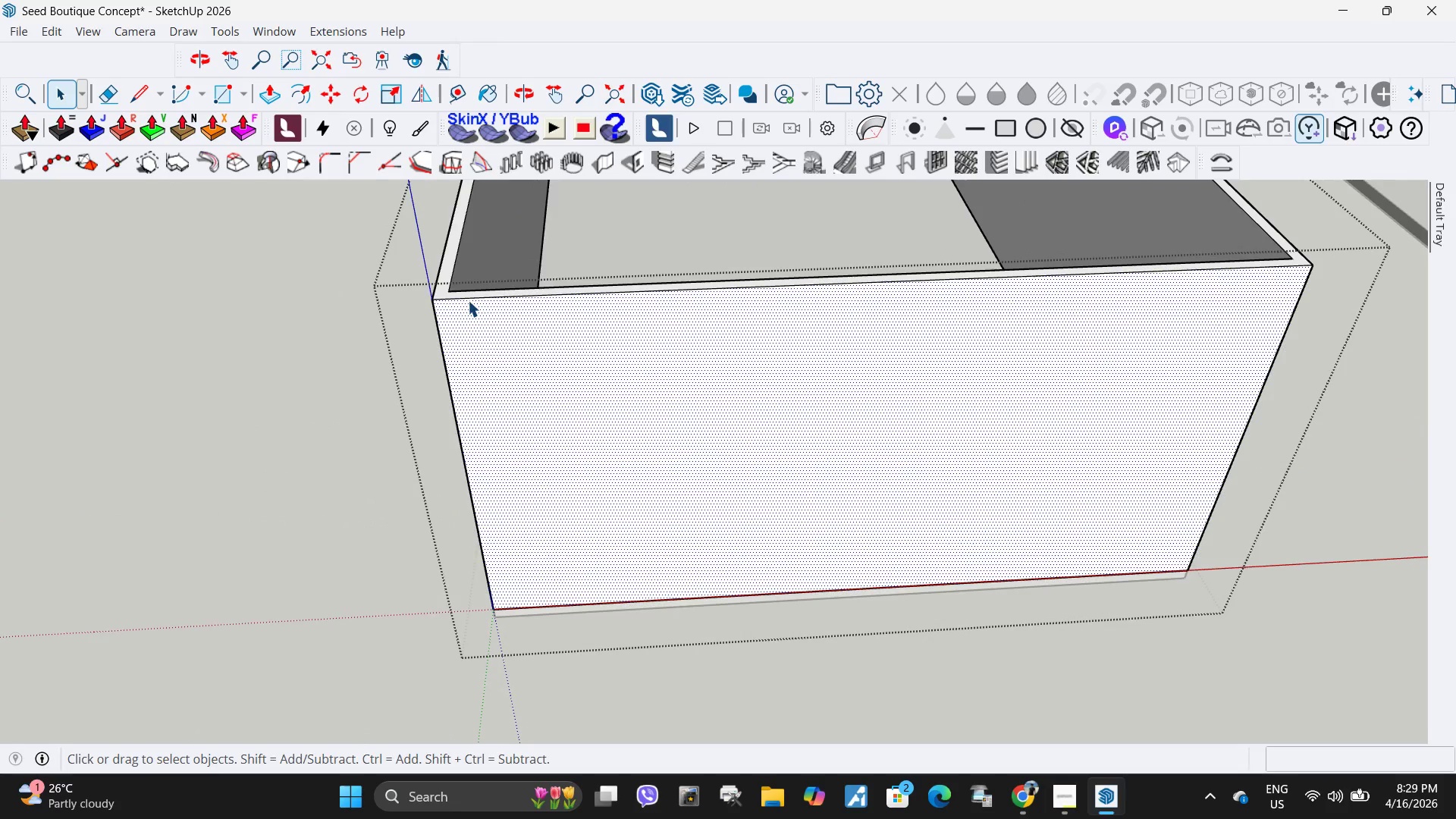 
key(R)
 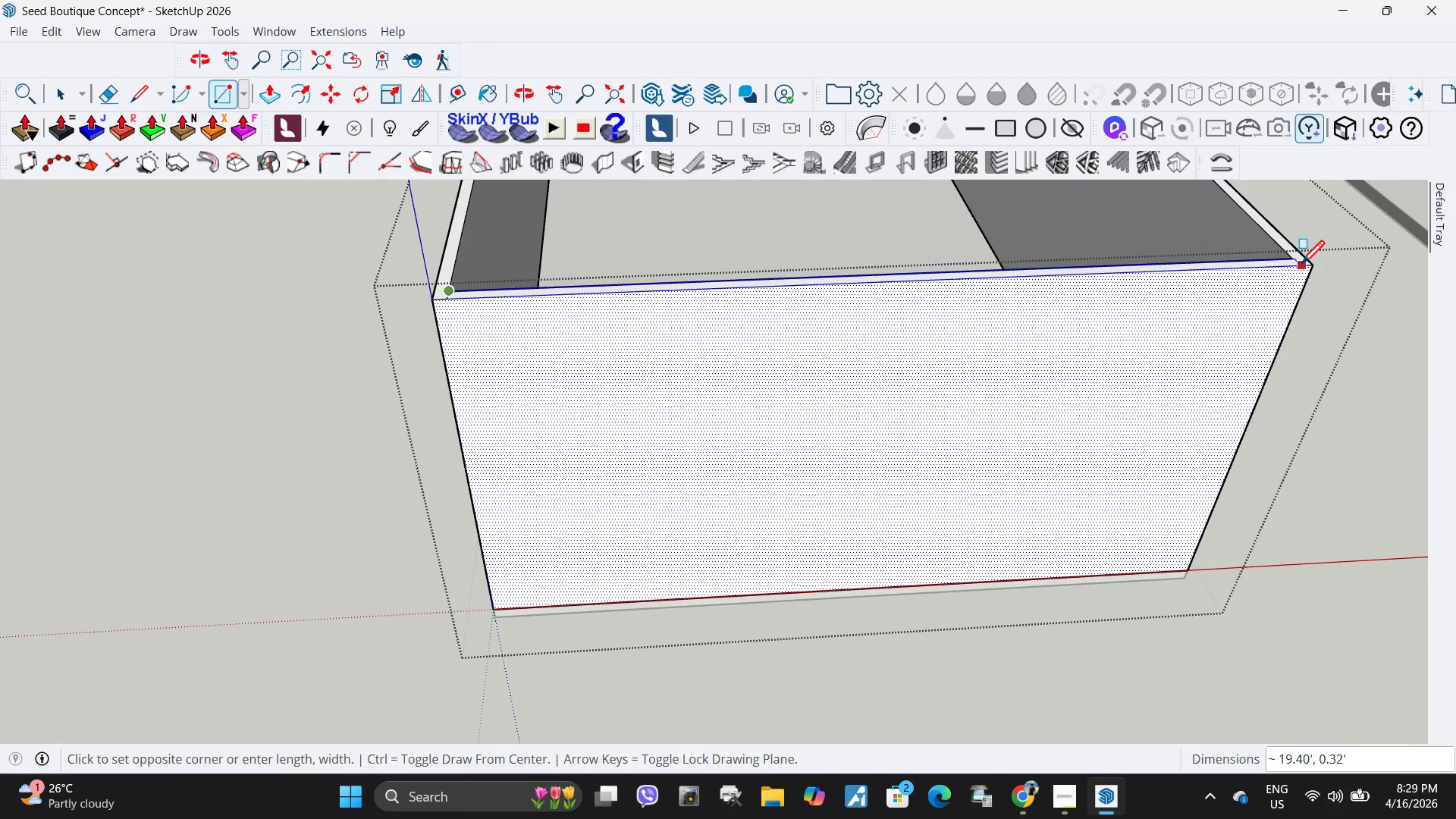 
scroll: coordinate [365, 356], scroll_direction: down, amount: 1.0
 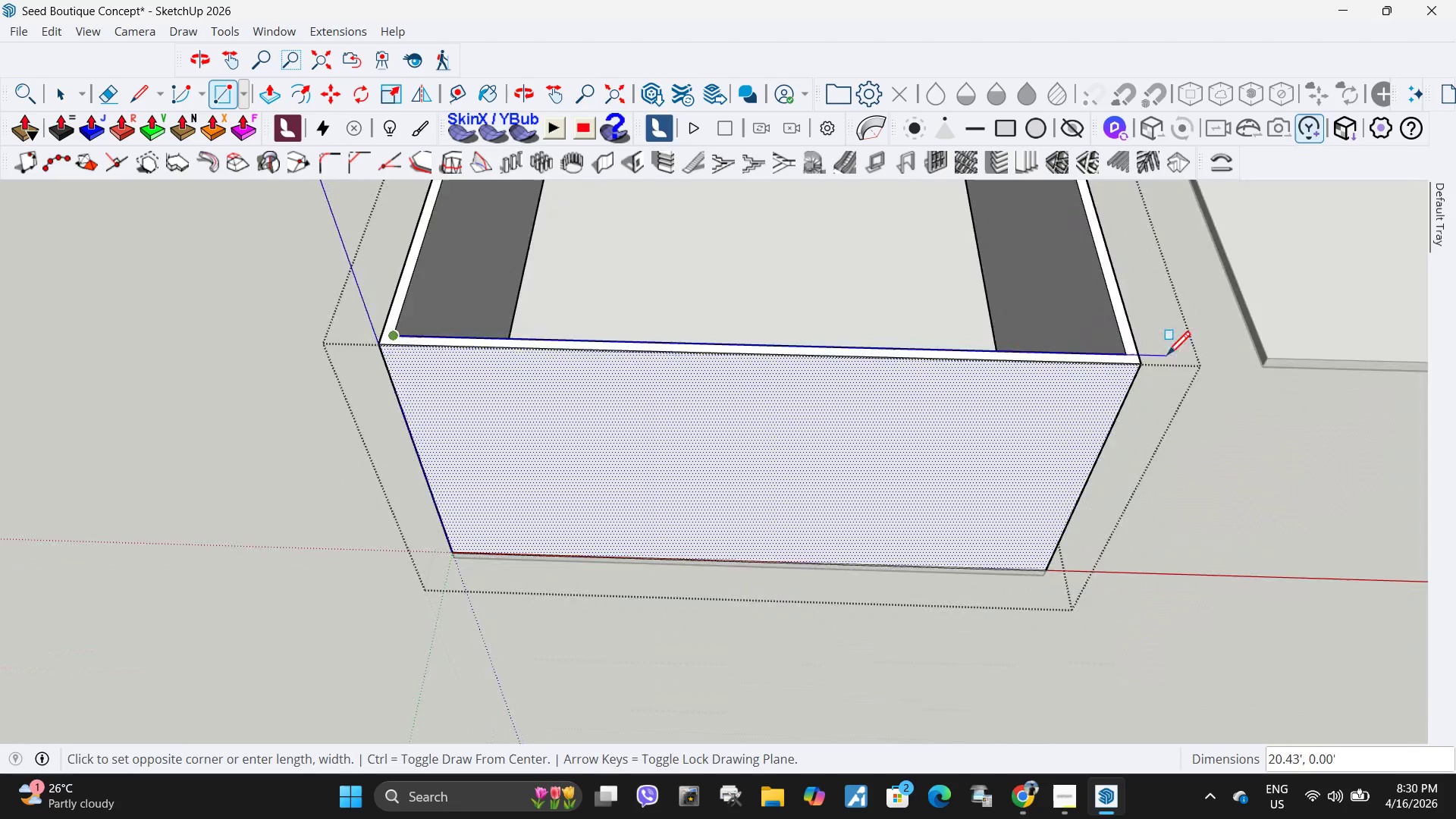 
scroll: coordinate [1087, 372], scroll_direction: up, amount: 18.0
 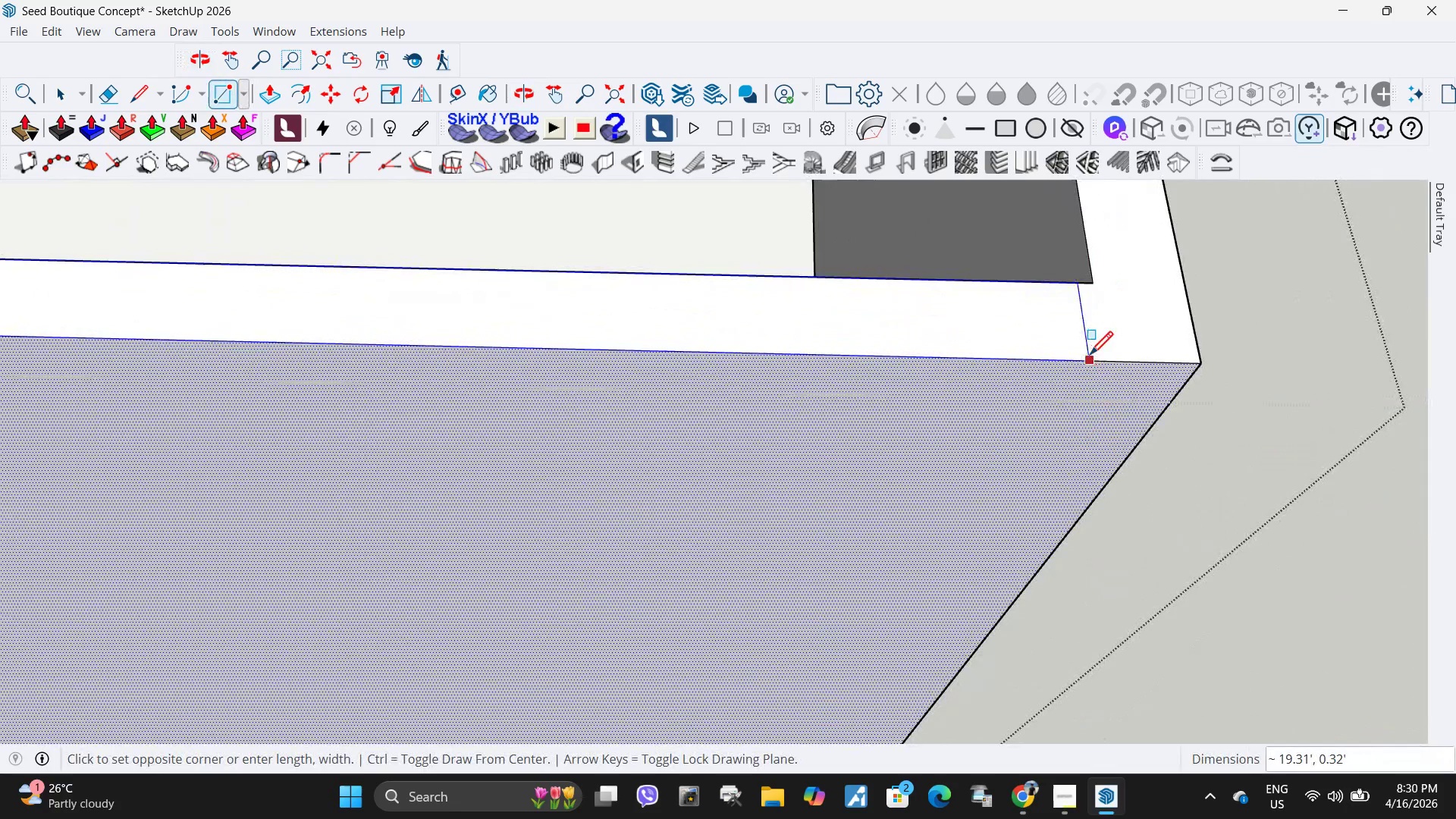 
left_click([1109, 357])
 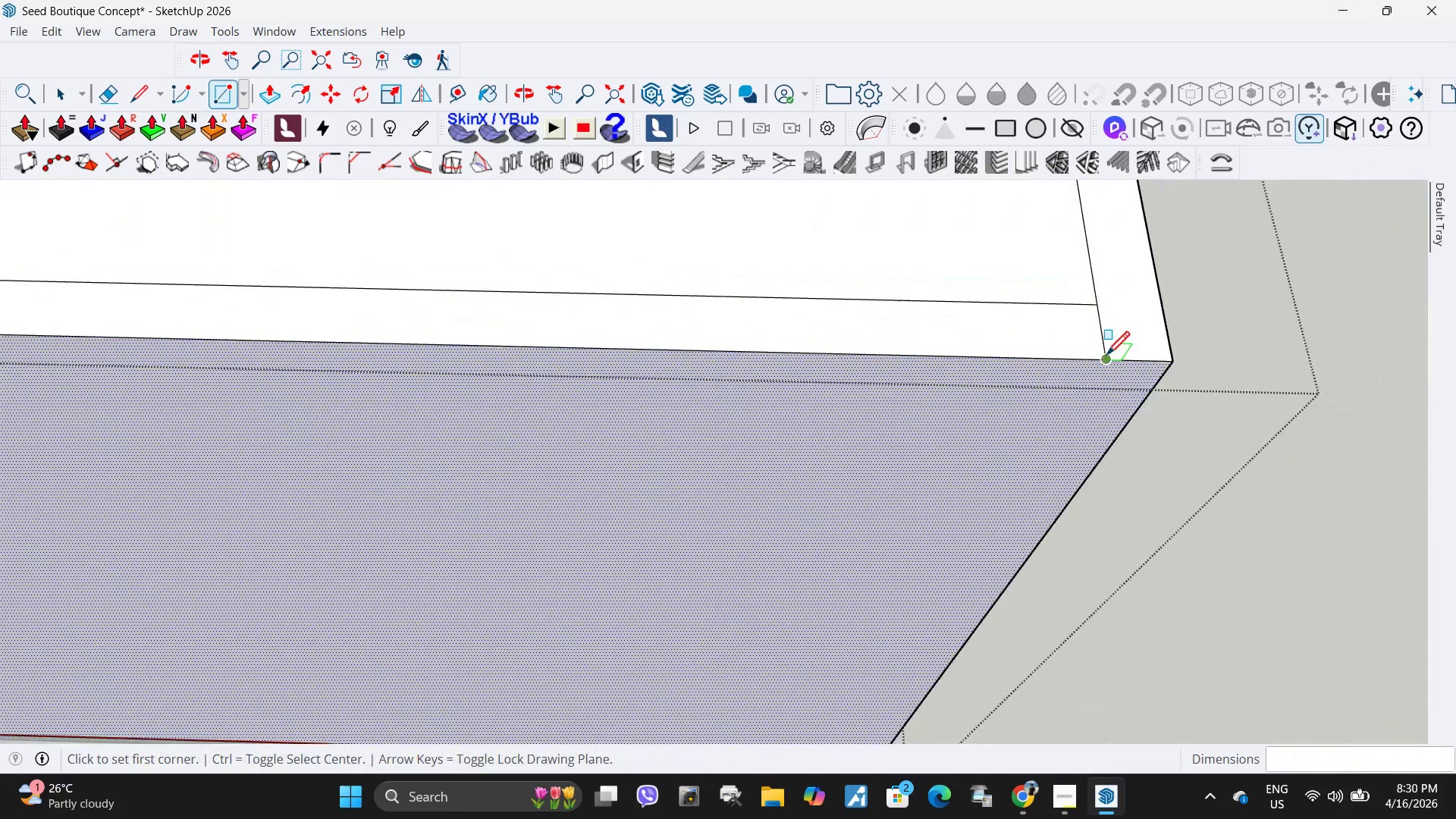 
key(Space)
 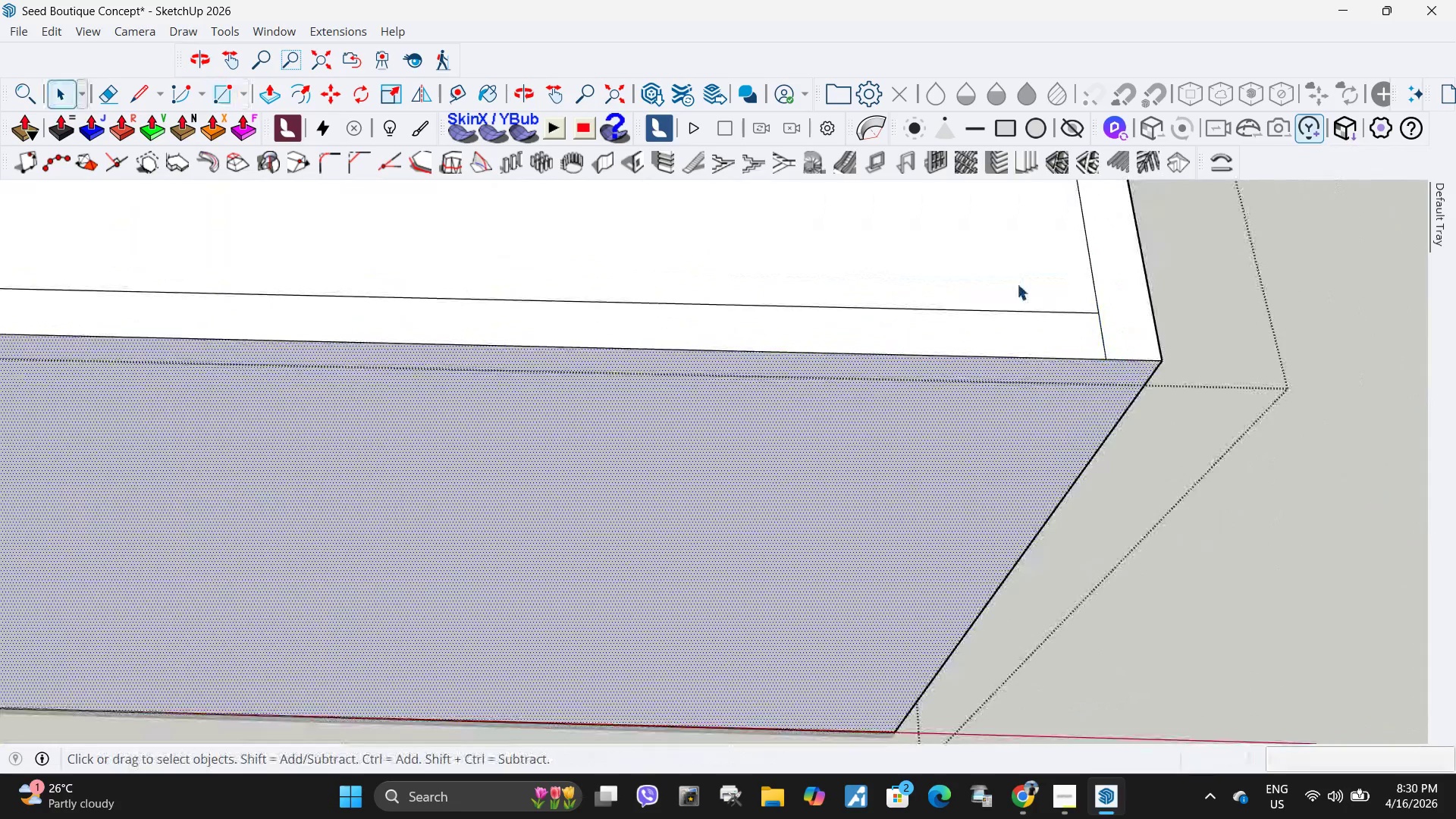 
scroll: coordinate [1106, 357], scroll_direction: down, amount: 6.0
 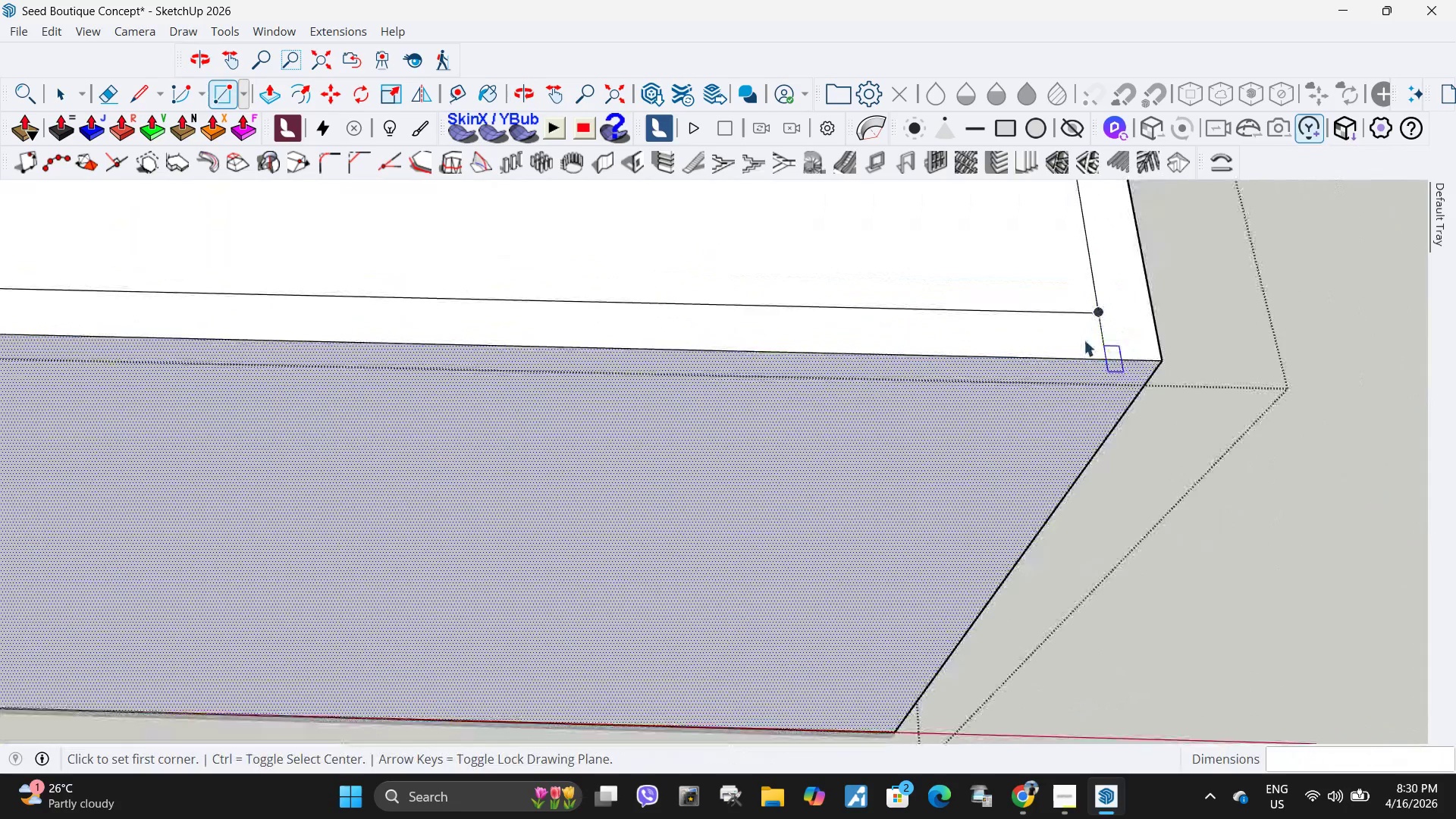 
left_click([1017, 284])
 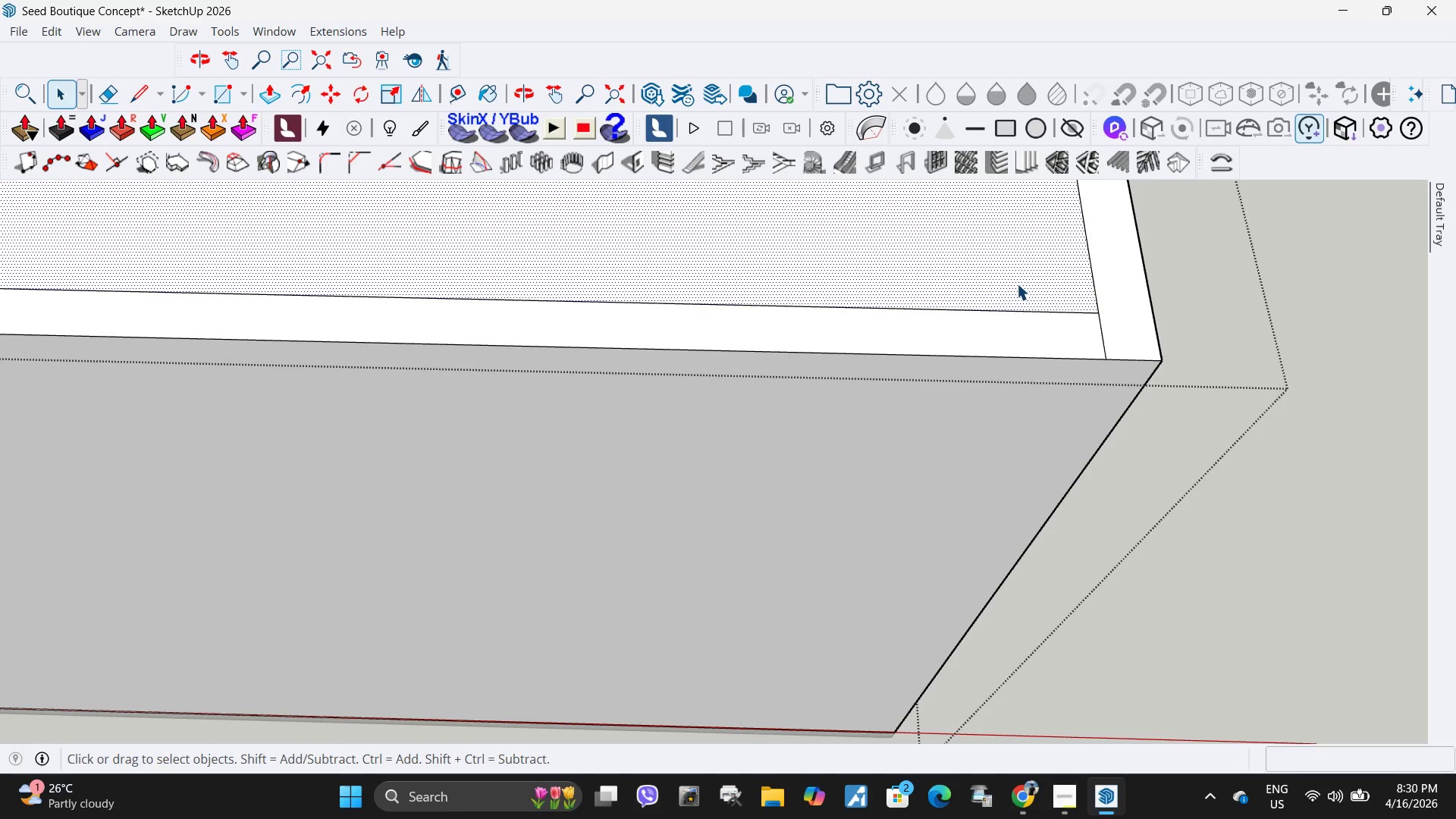 
key(Delete)
 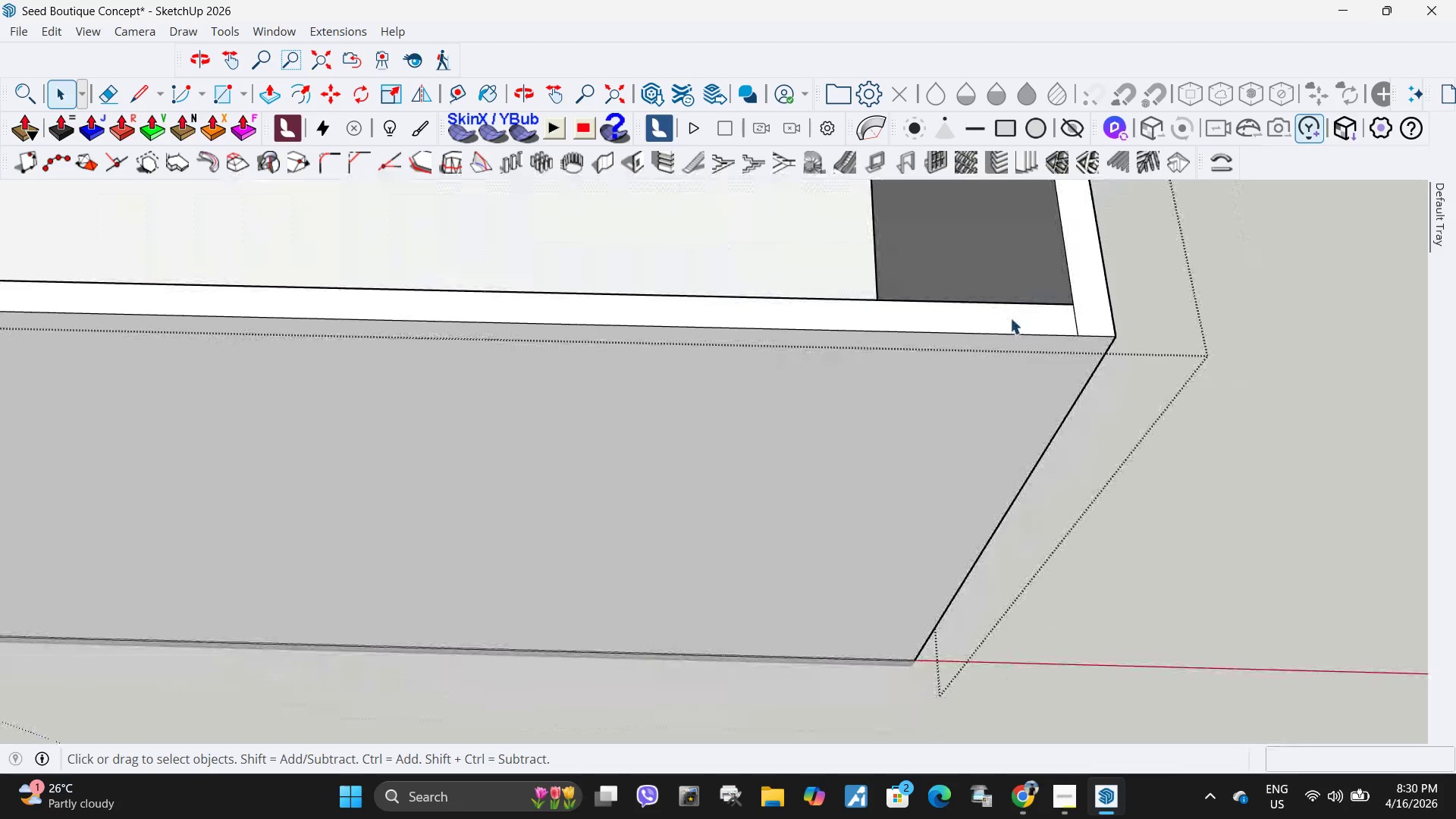 
scroll: coordinate [1021, 290], scroll_direction: down, amount: 4.0
 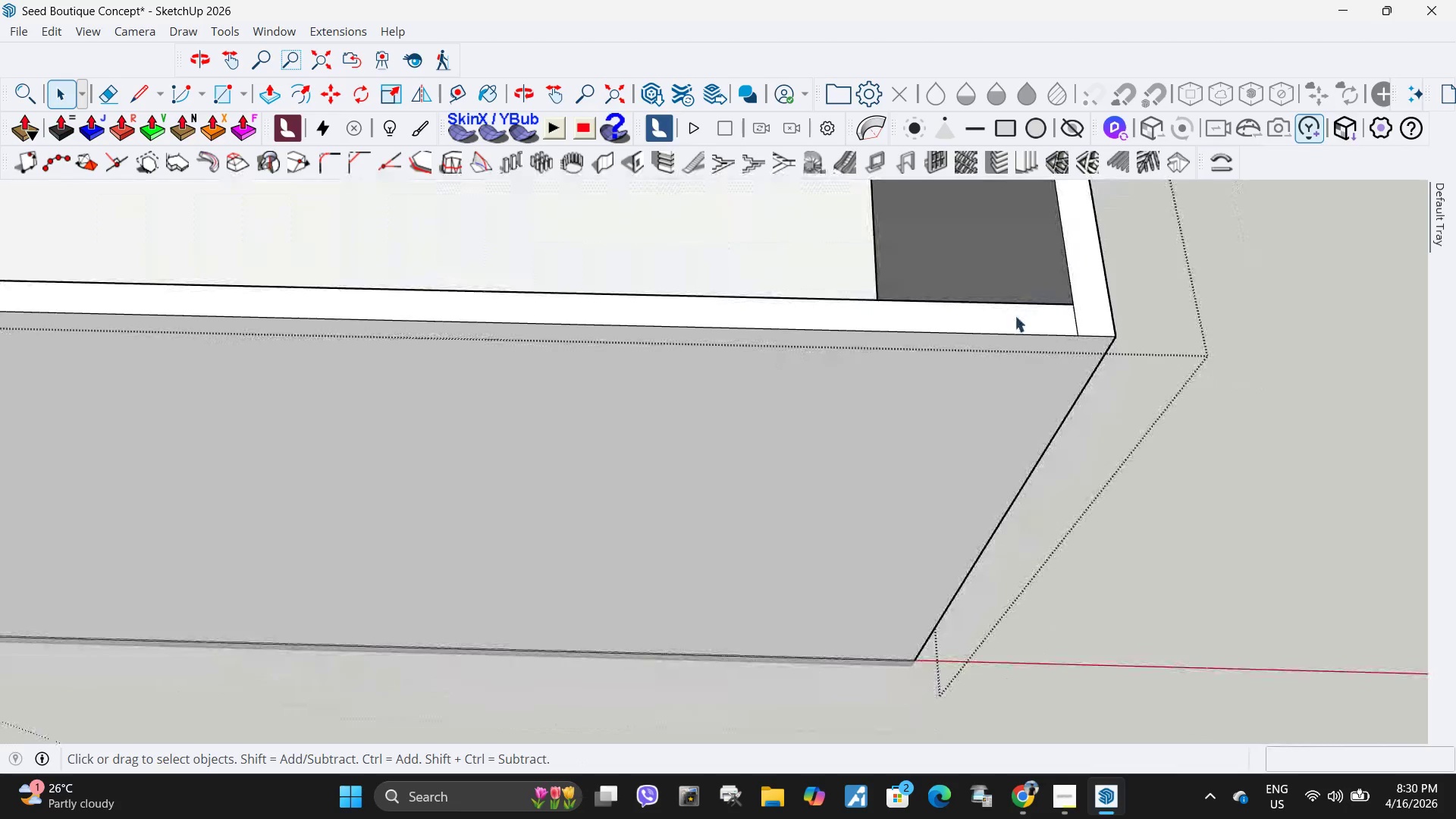 
left_click([1006, 315])
 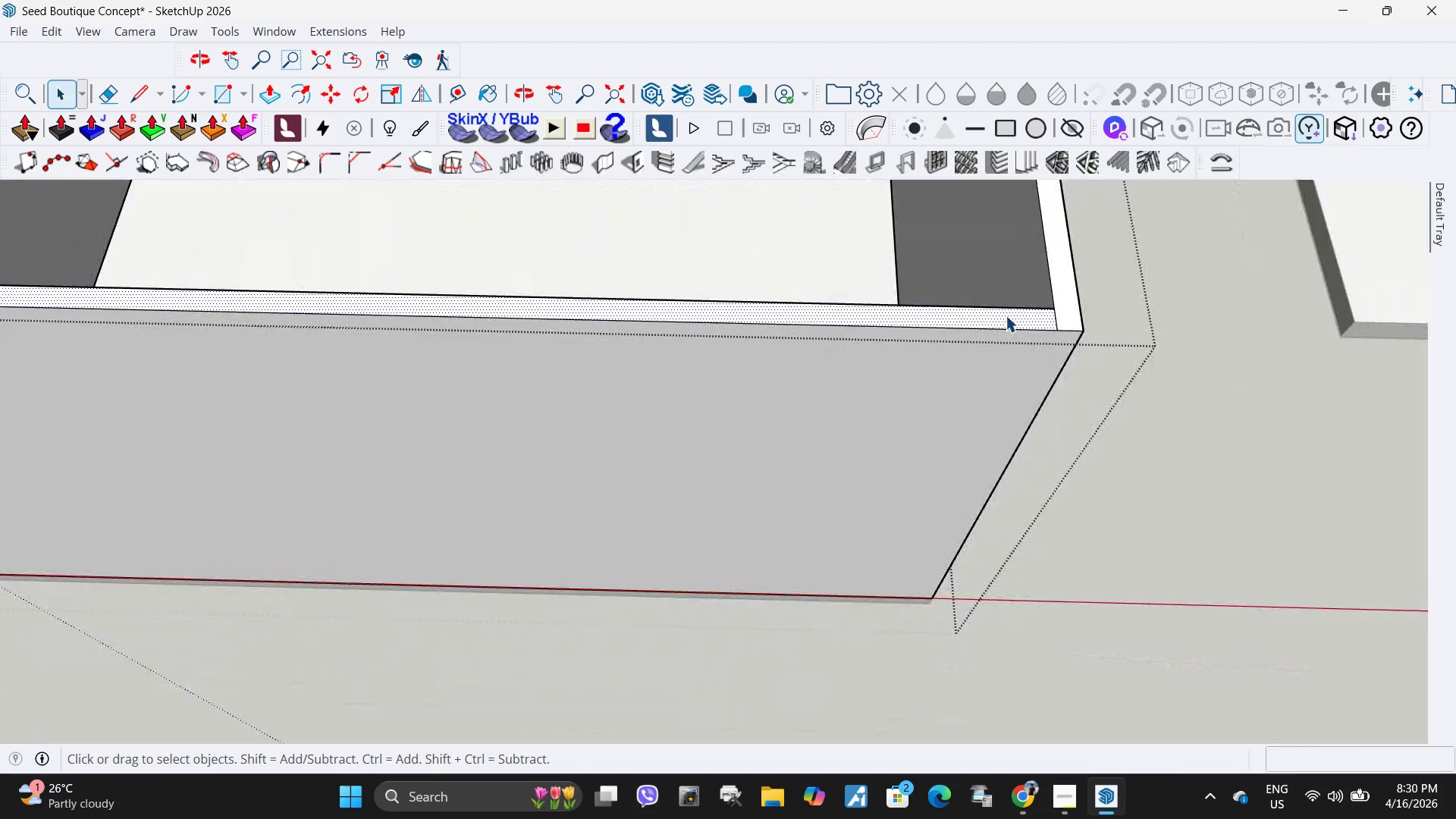 
scroll: coordinate [1010, 318], scroll_direction: down, amount: 4.0
 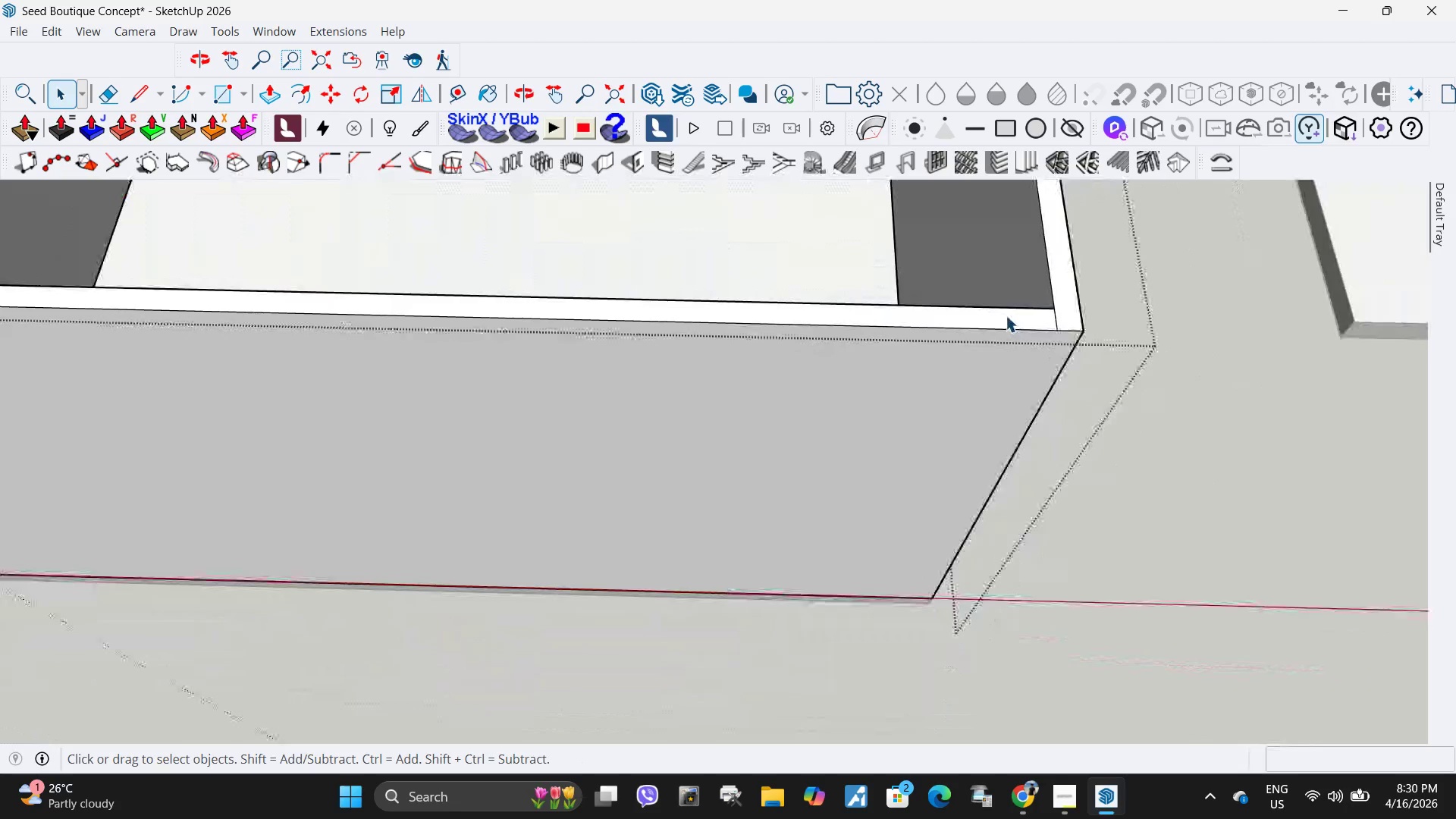 
key(P)
 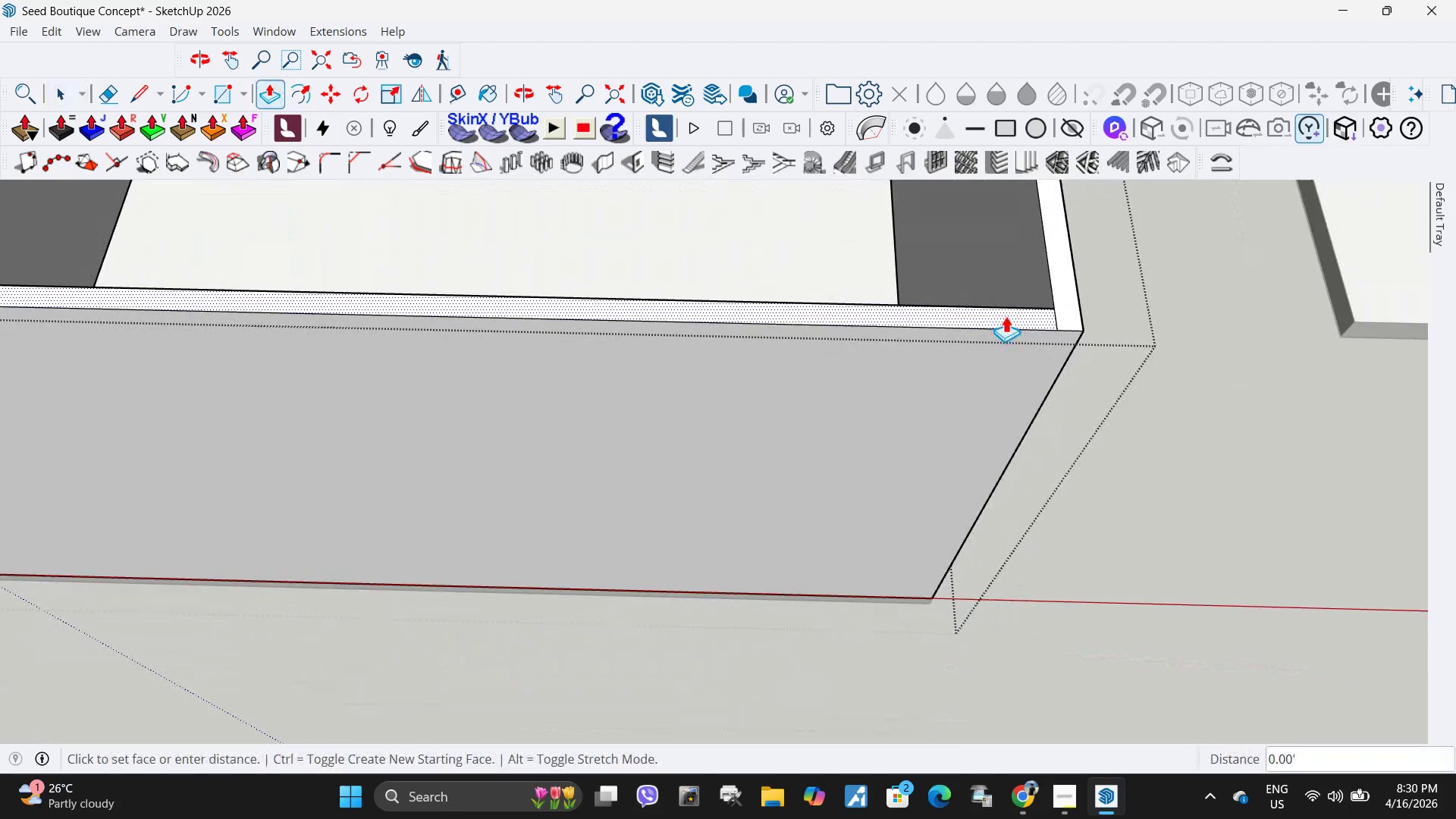 
left_click([1006, 315])
 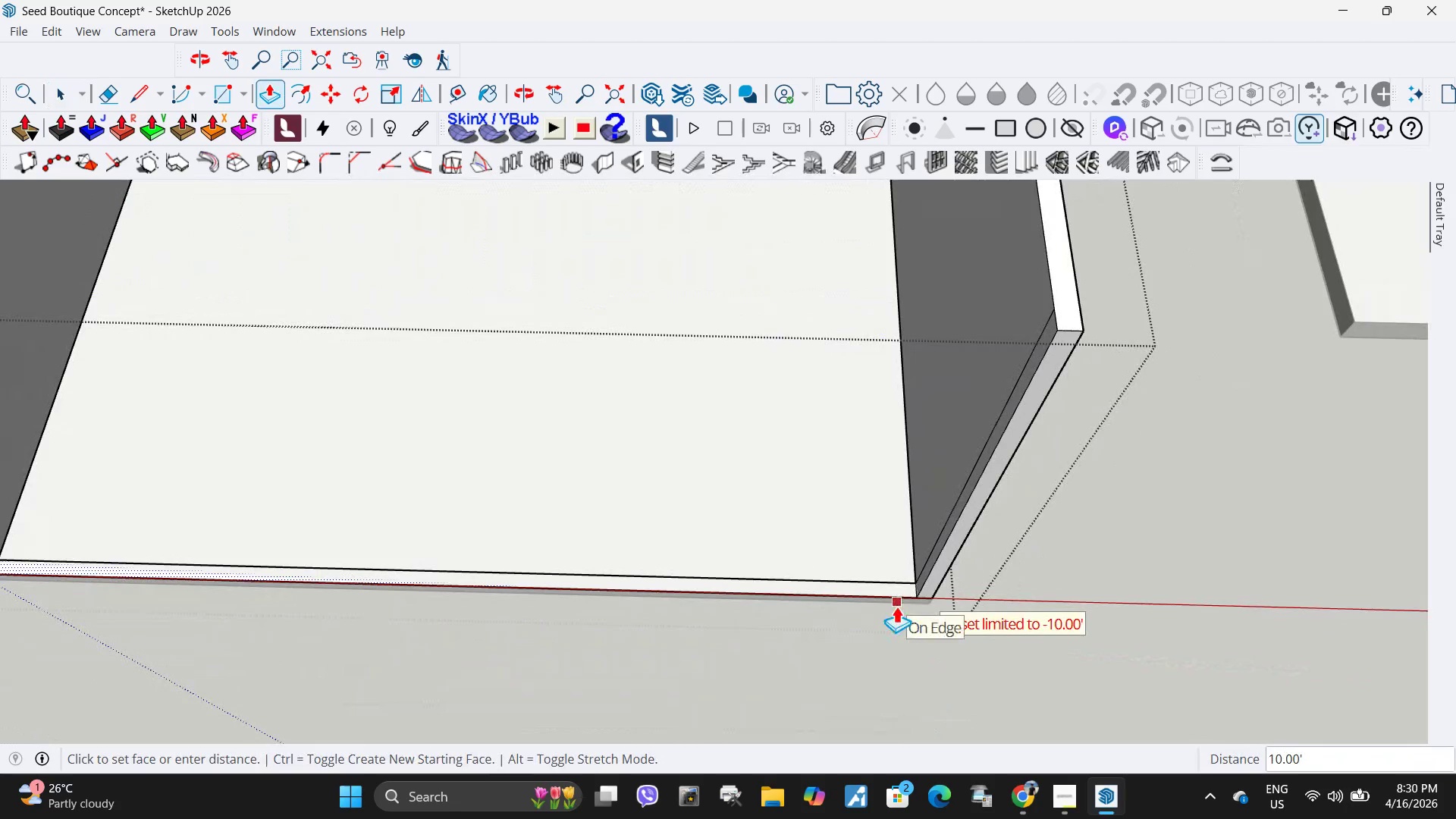 
left_click([896, 606])
 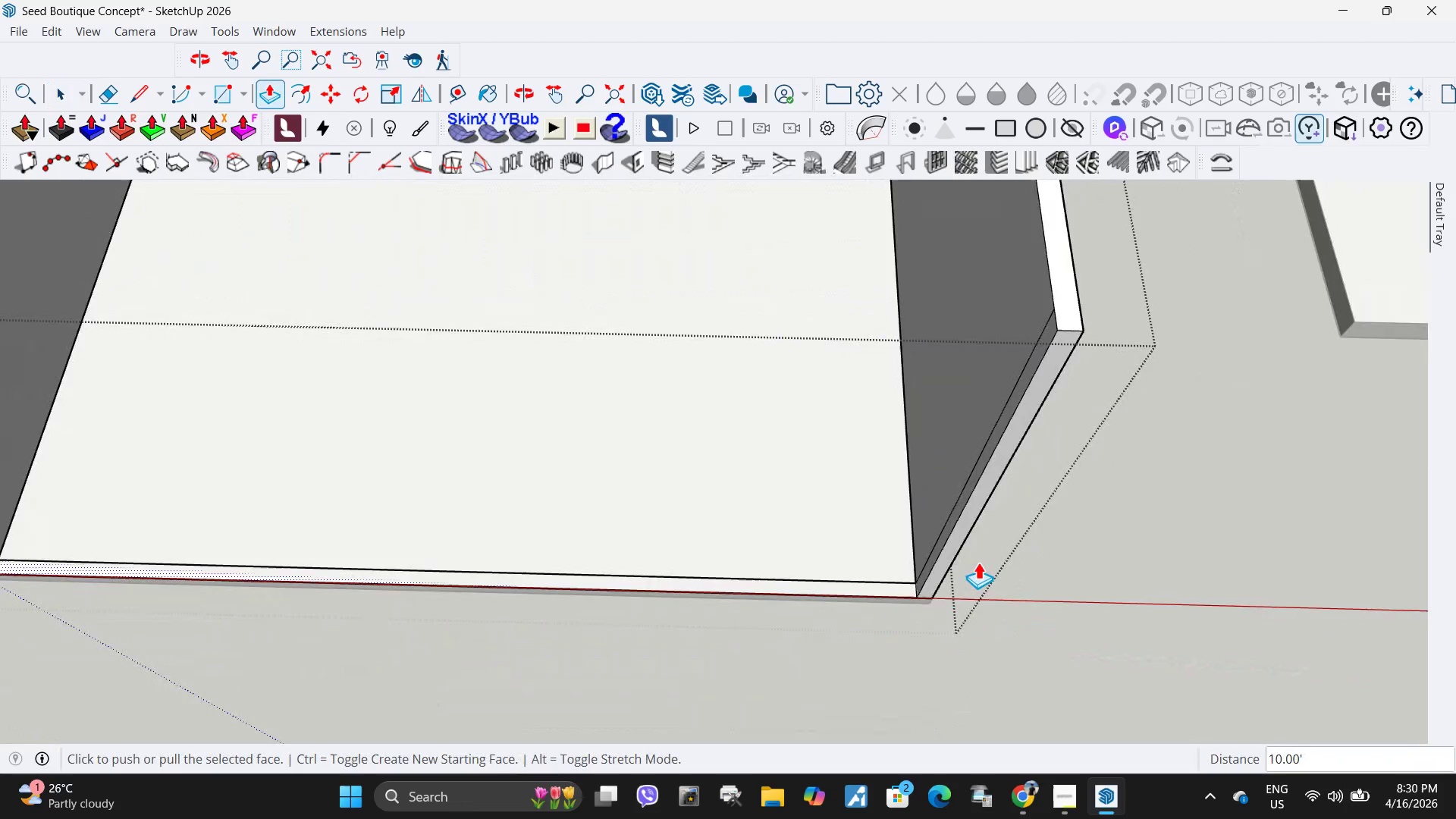 
key(Space)
 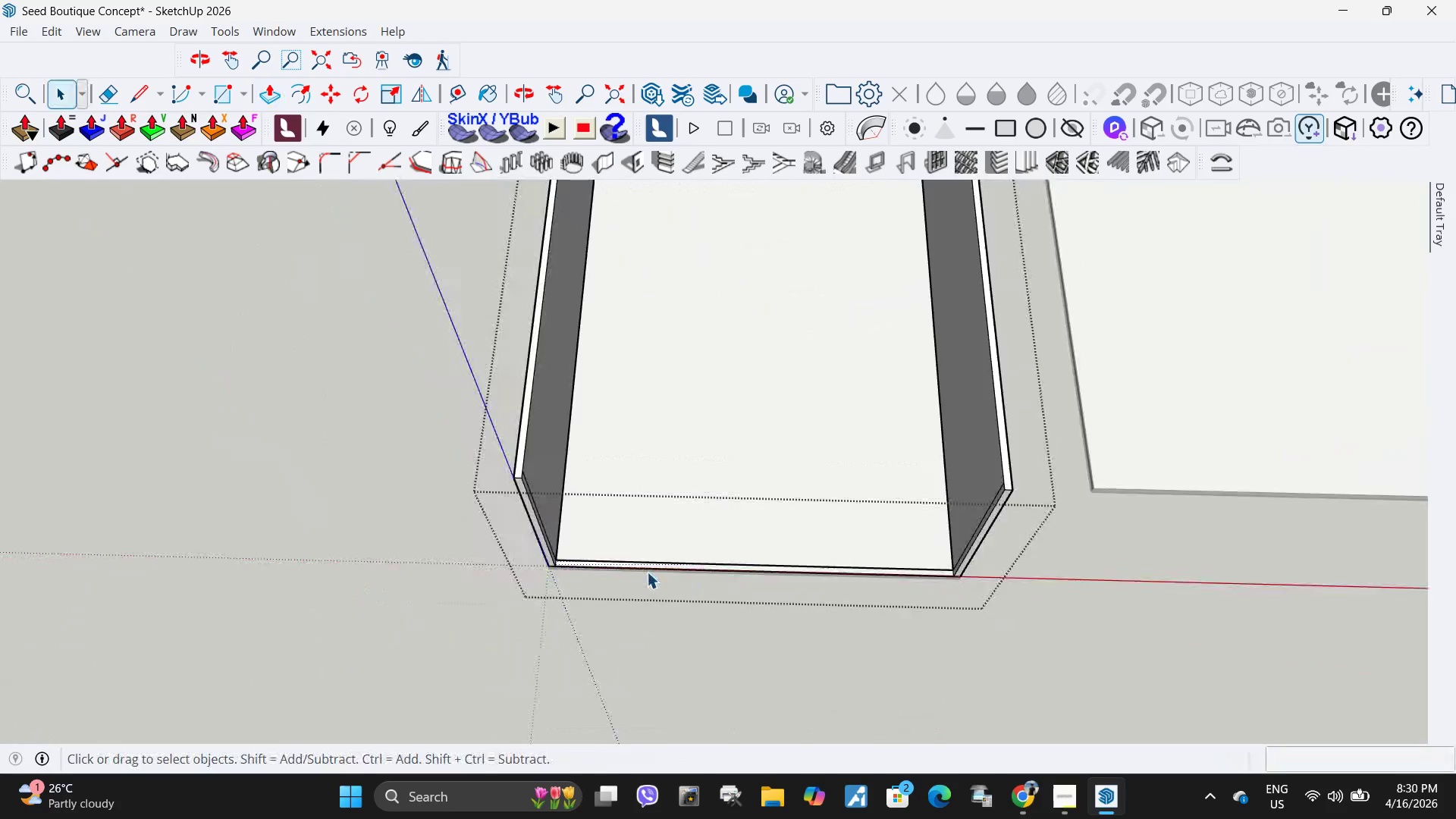 
scroll: coordinate [984, 559], scroll_direction: down, amount: 10.0
 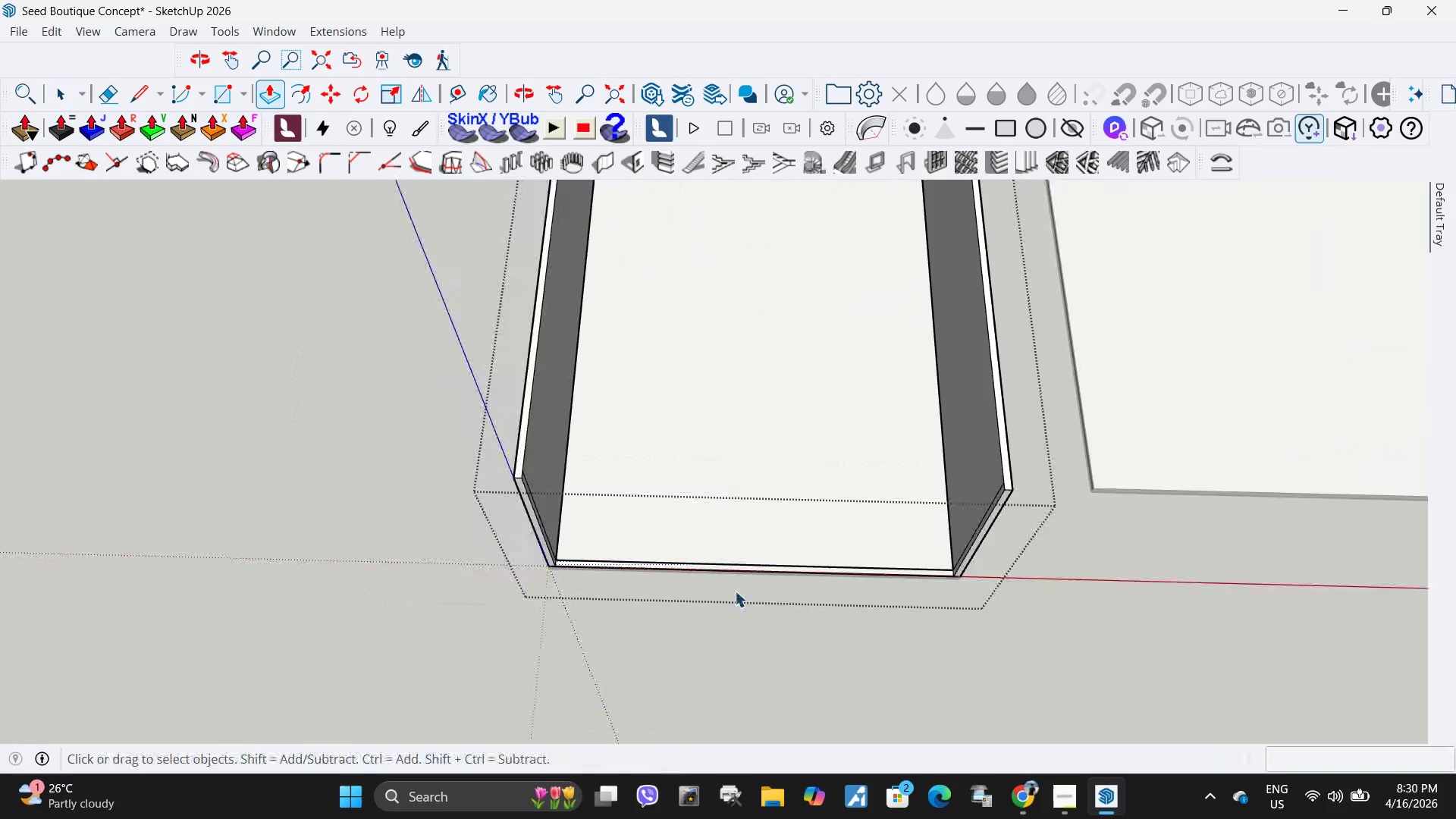 
scroll: coordinate [646, 572], scroll_direction: up, amount: 4.0
 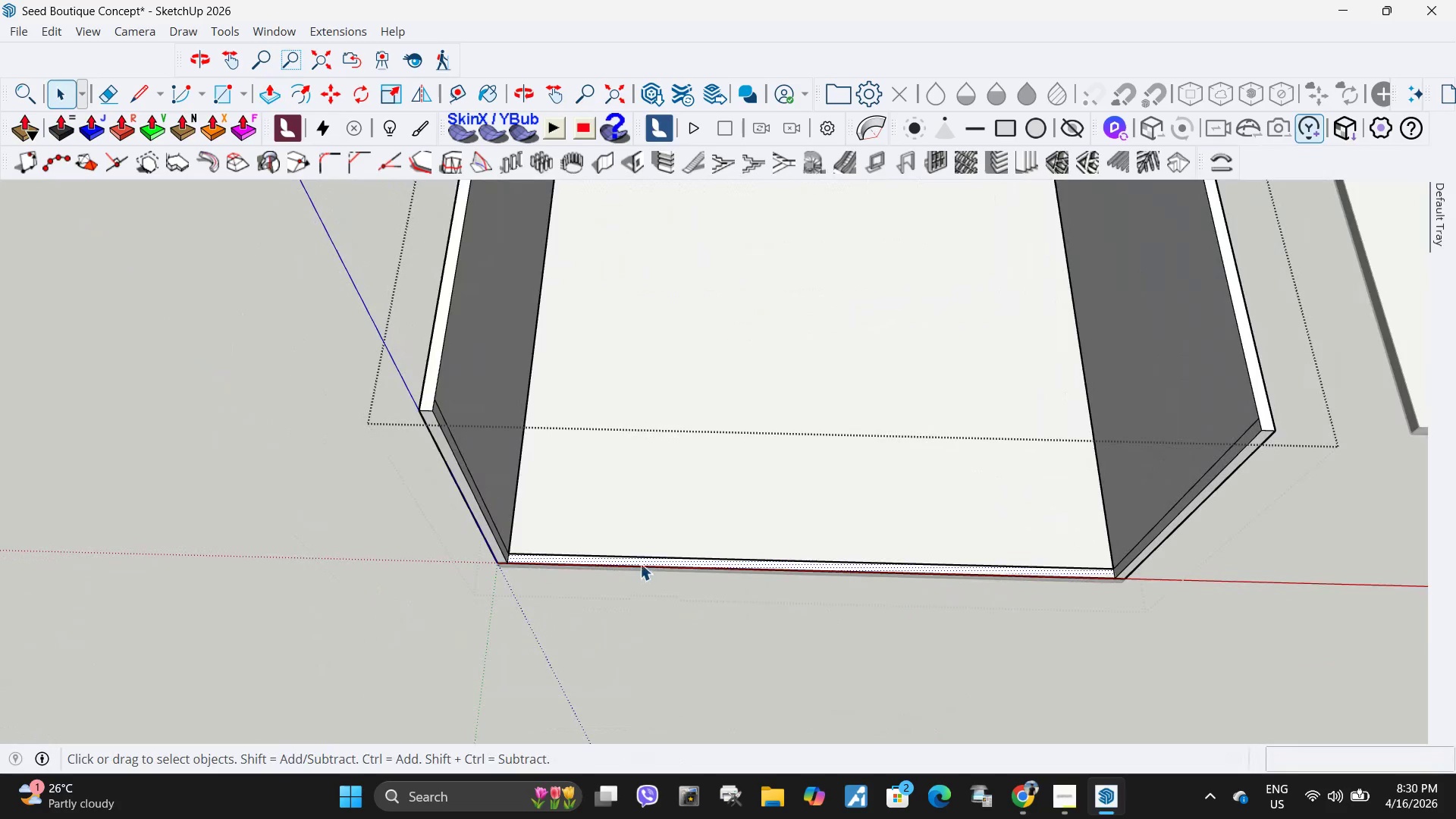 
left_click([640, 563])
 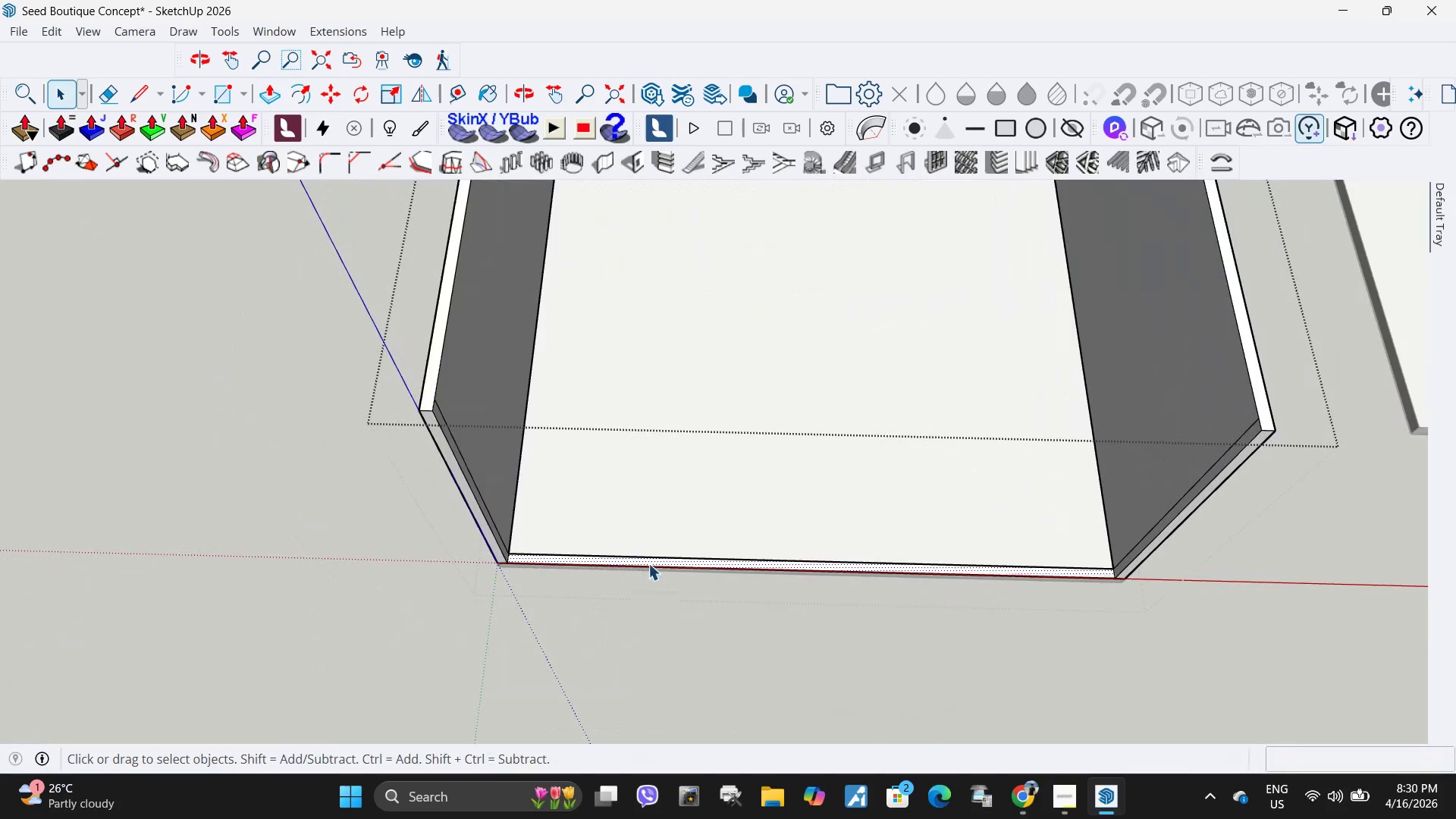 
key(Delete)
 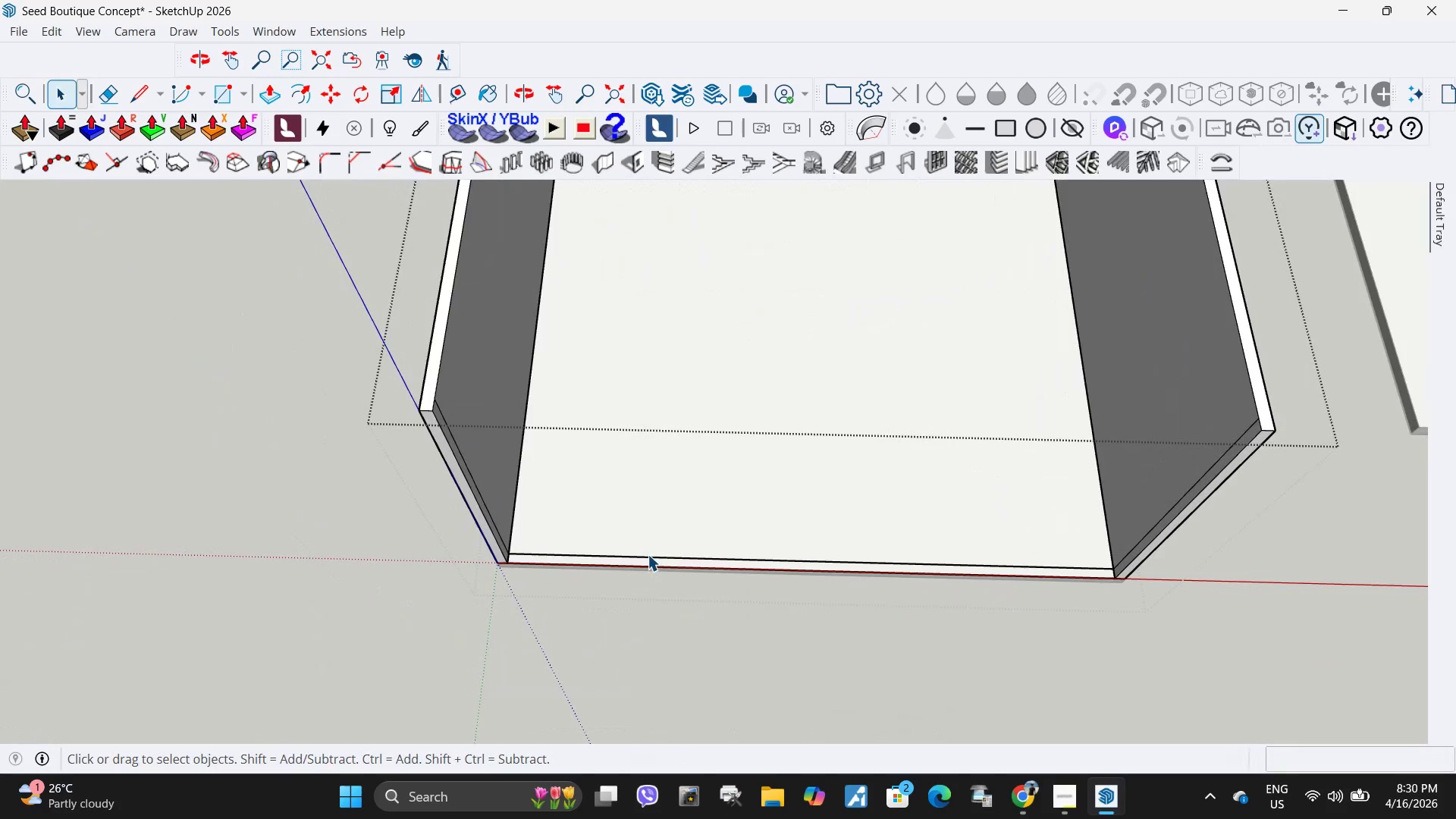 
left_click([648, 554])
 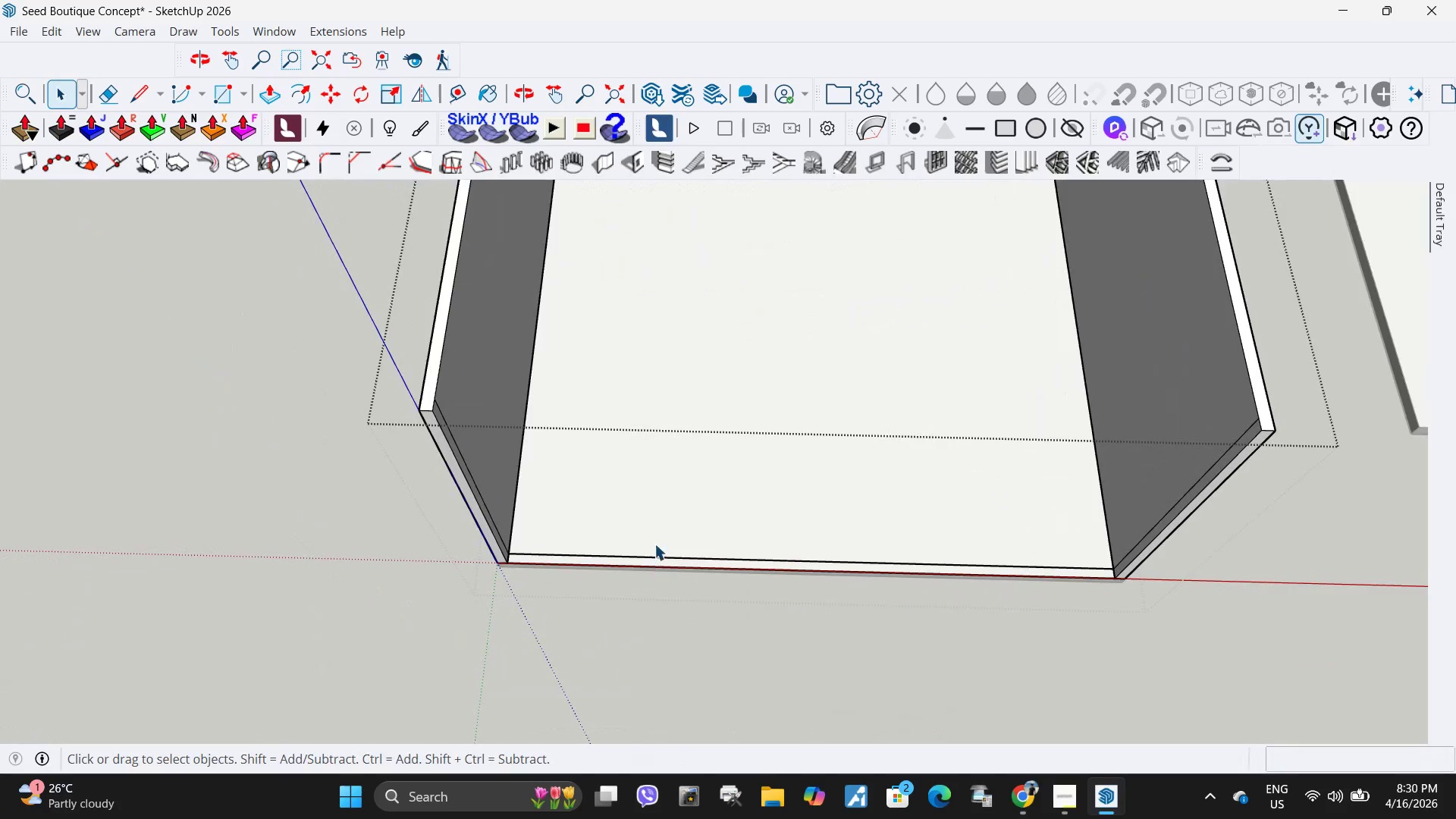 
left_click([667, 506])
 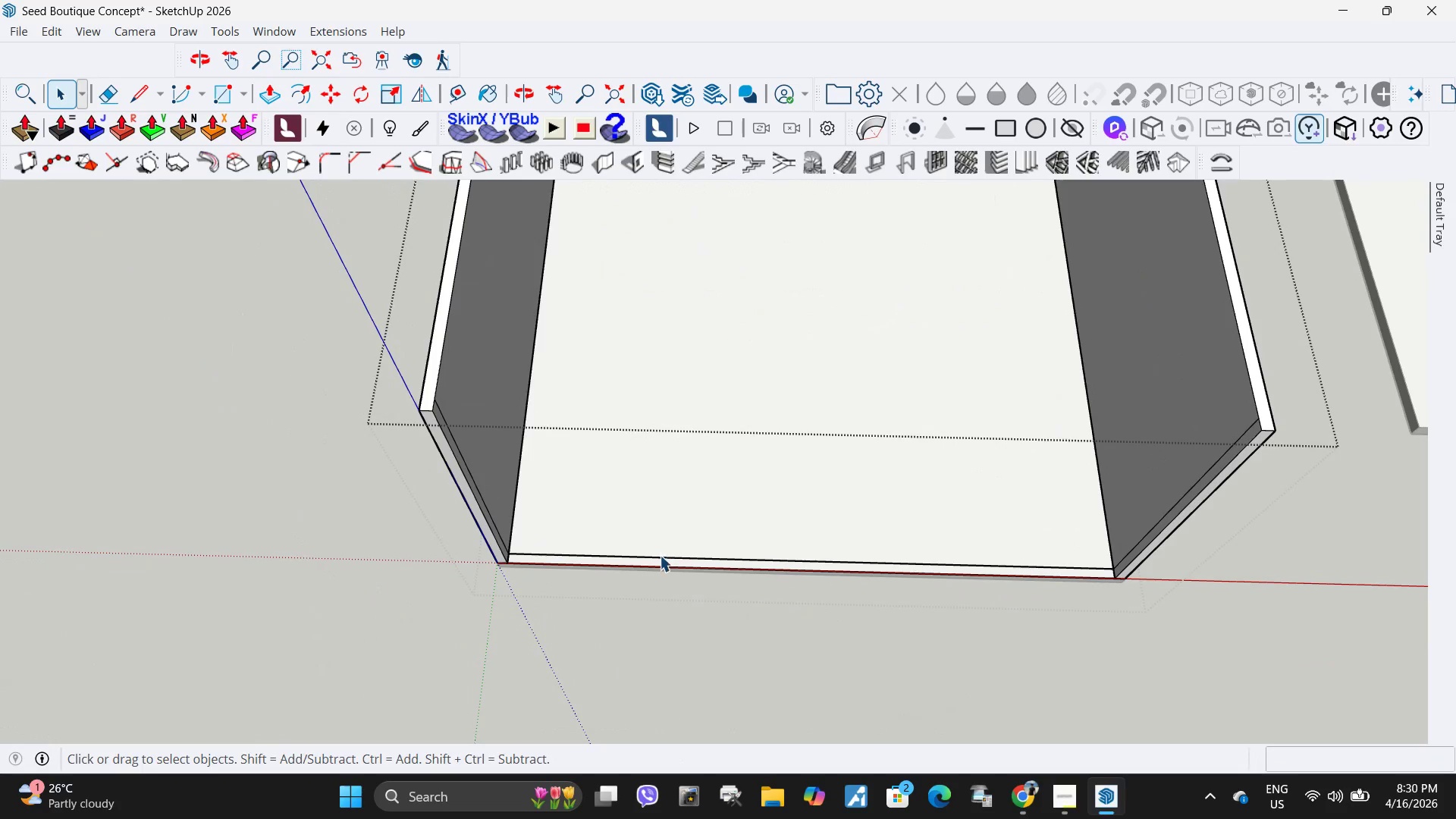 
double_click([660, 555])
 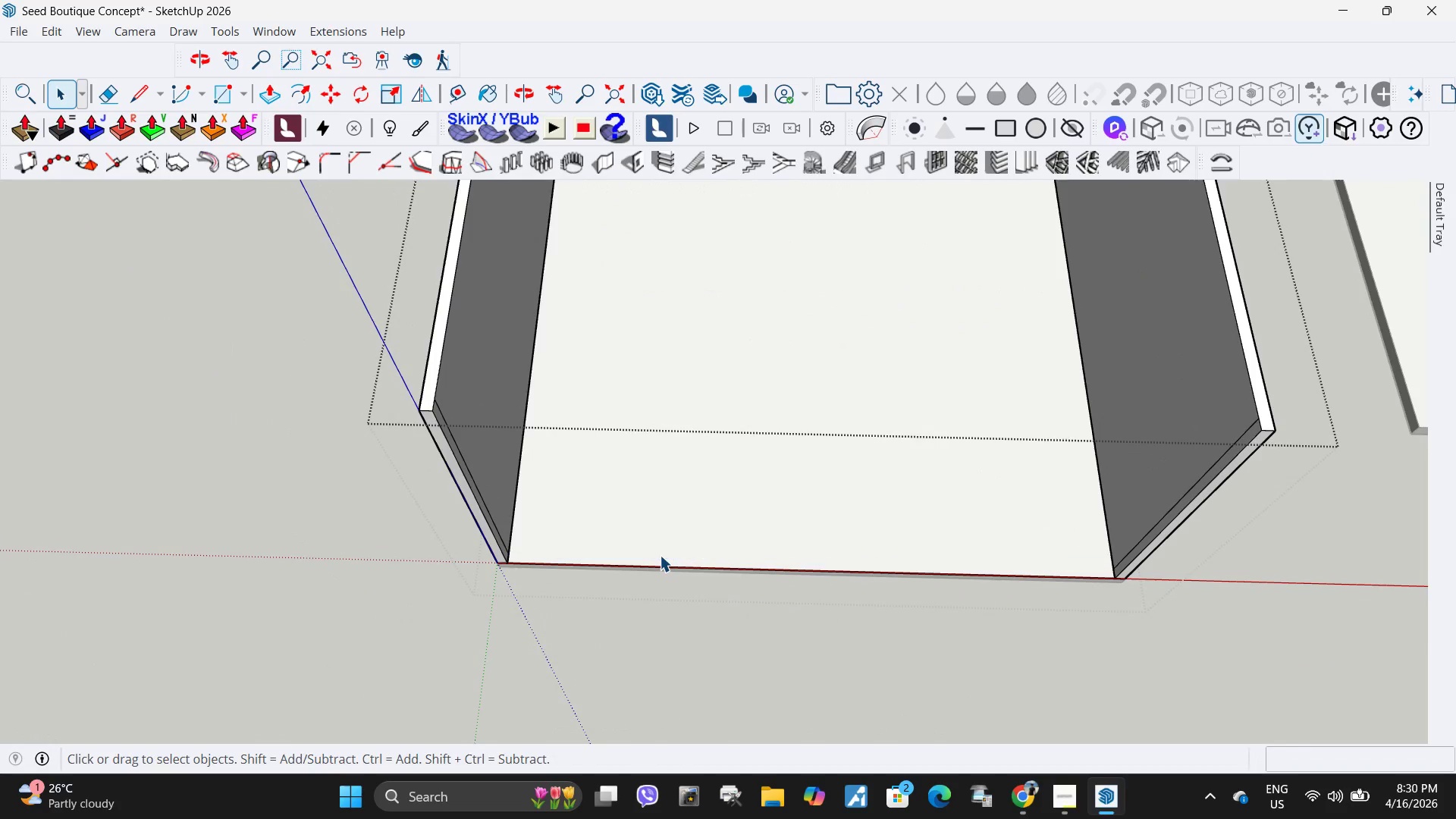 
key(Delete)
 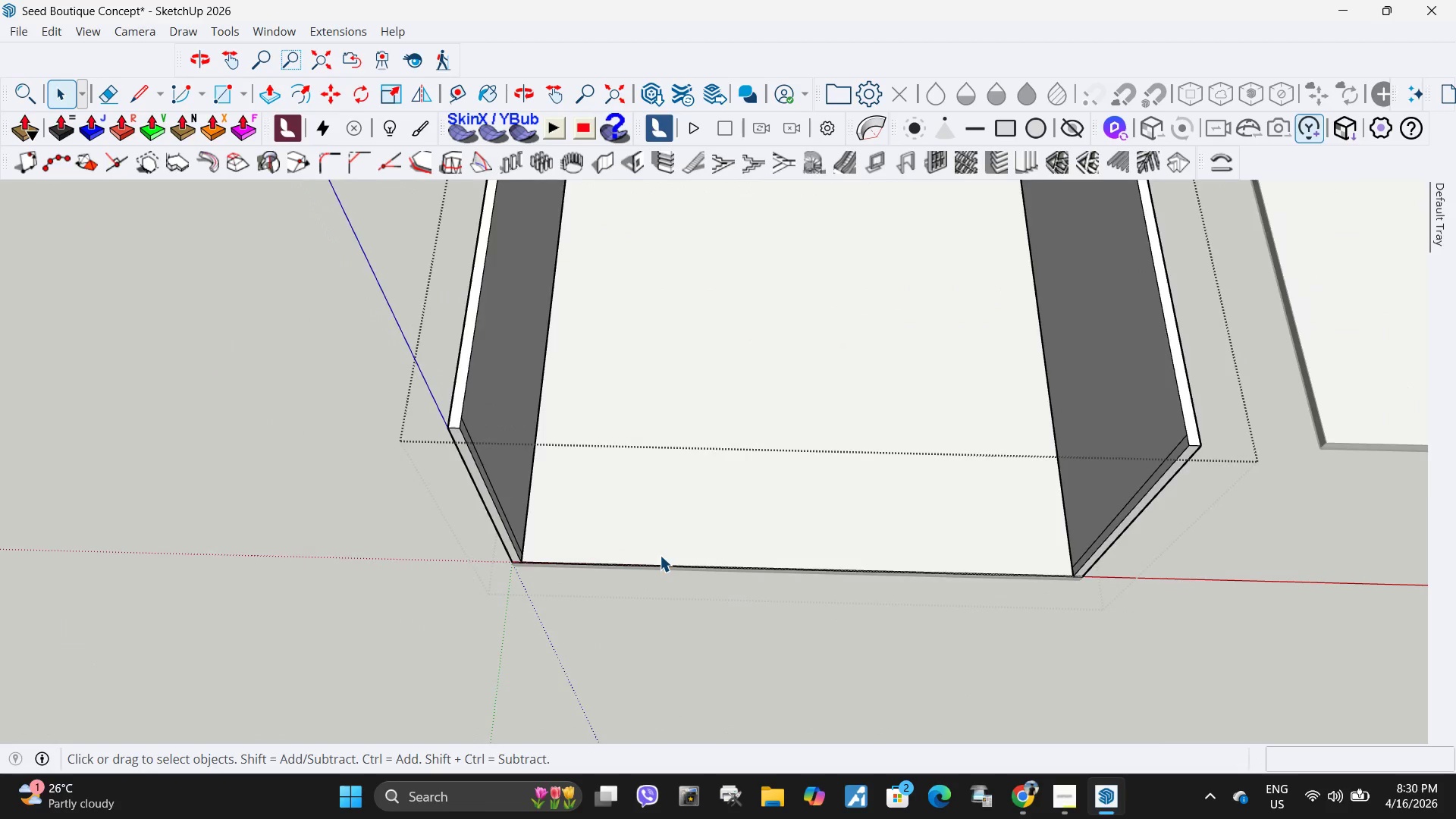 
double_click([670, 529])
 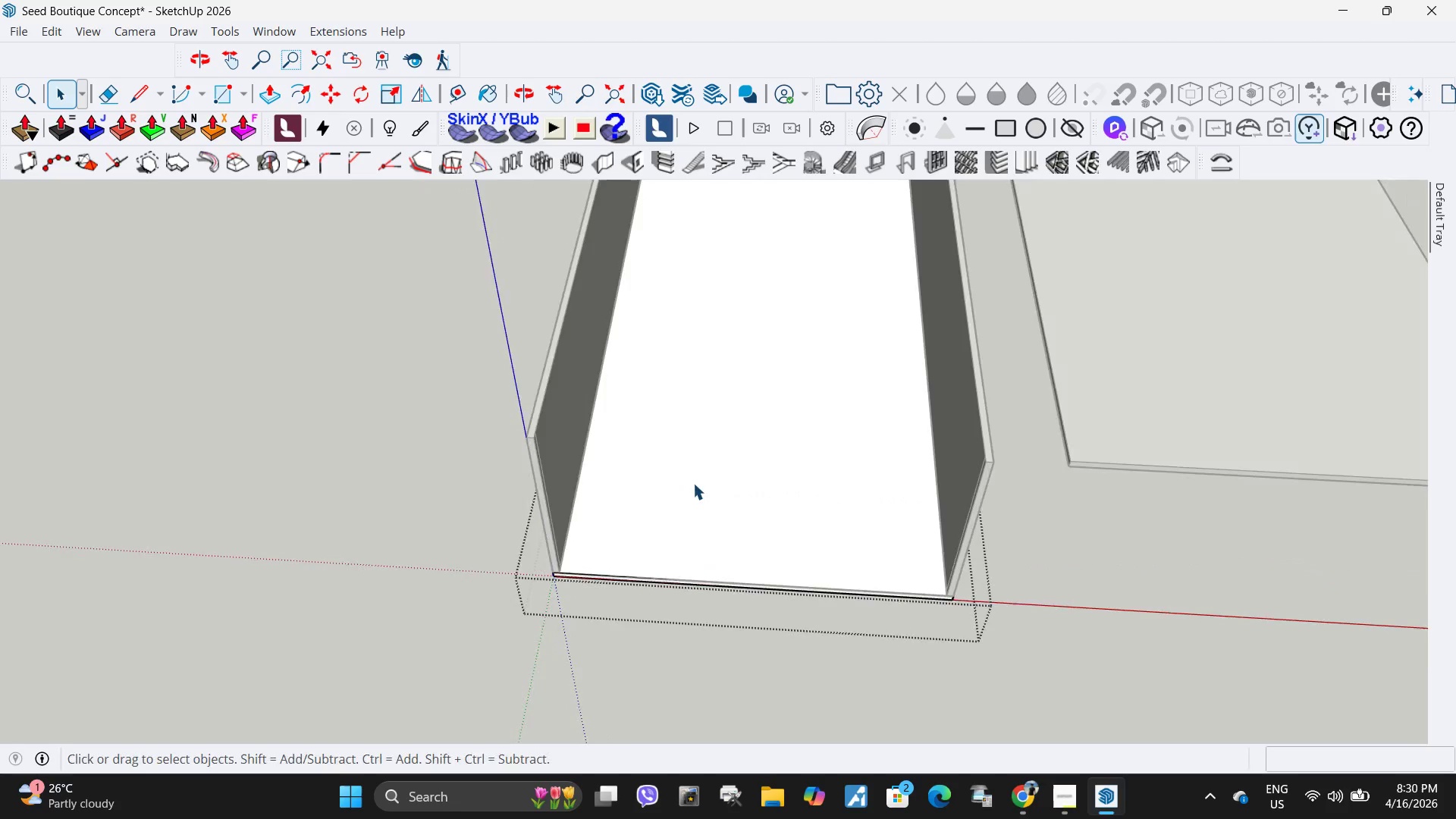 
scroll: coordinate [660, 555], scroll_direction: down, amount: 5.0
 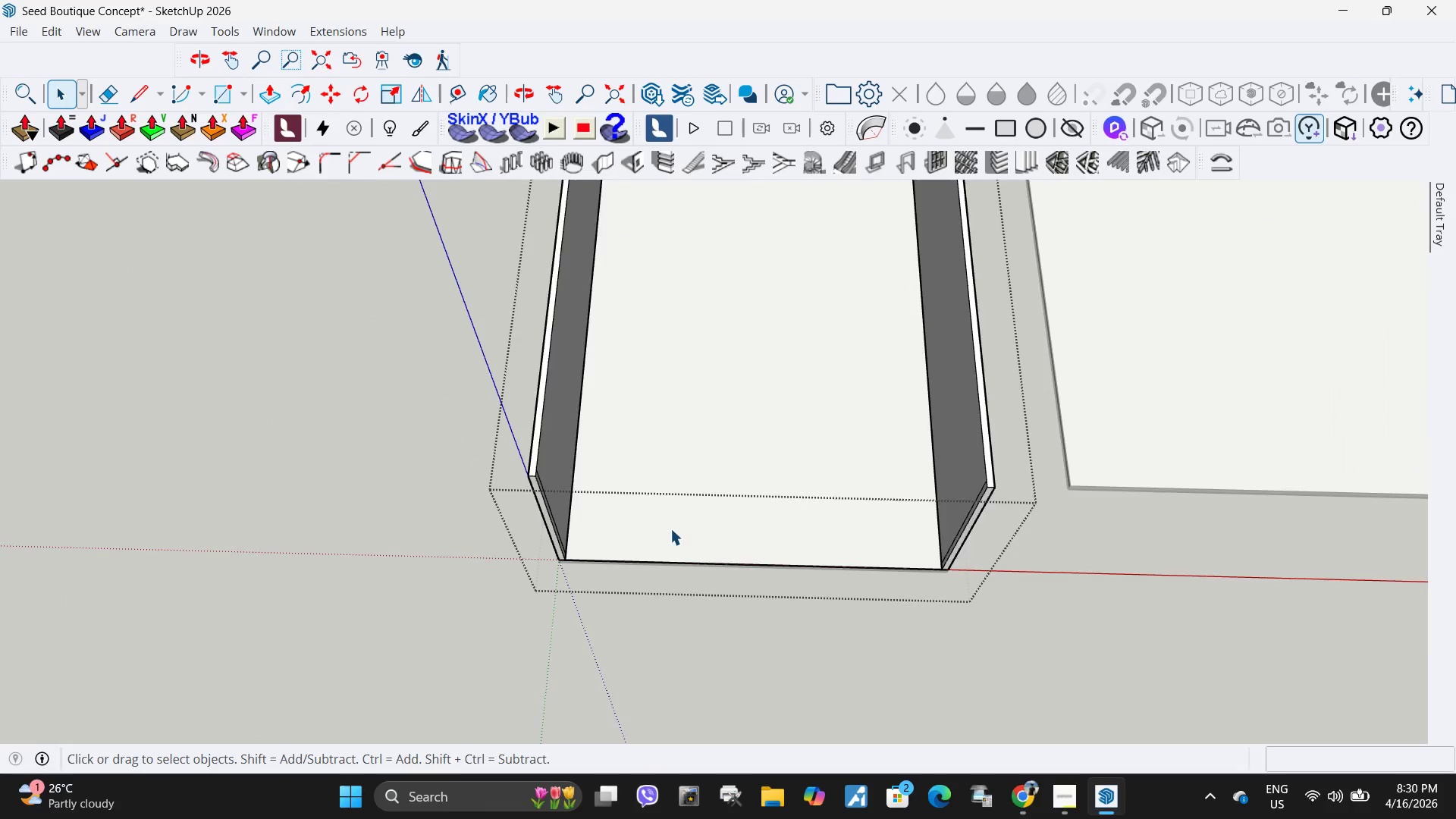 
key(Escape)
 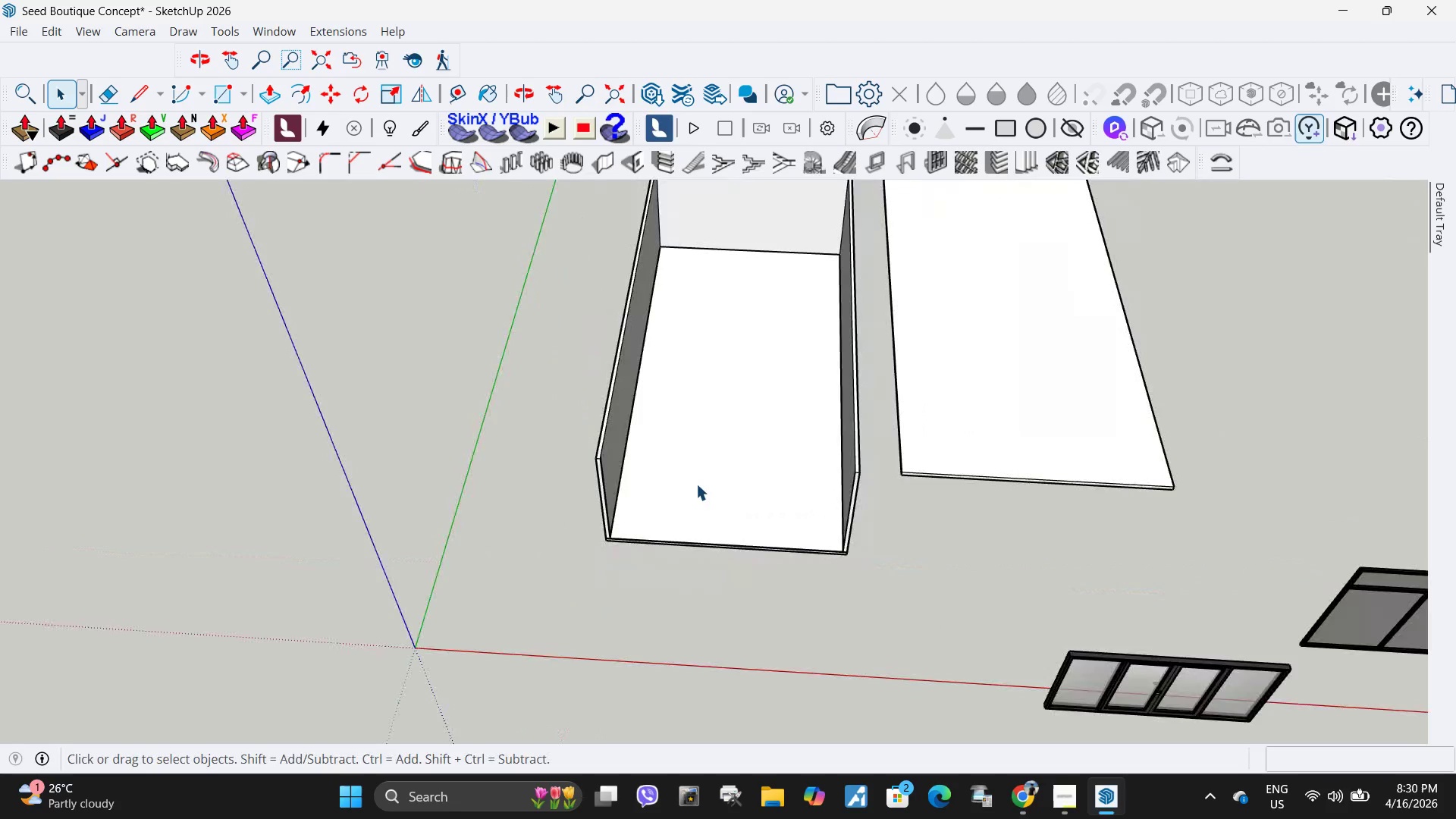 
left_click([697, 484])
 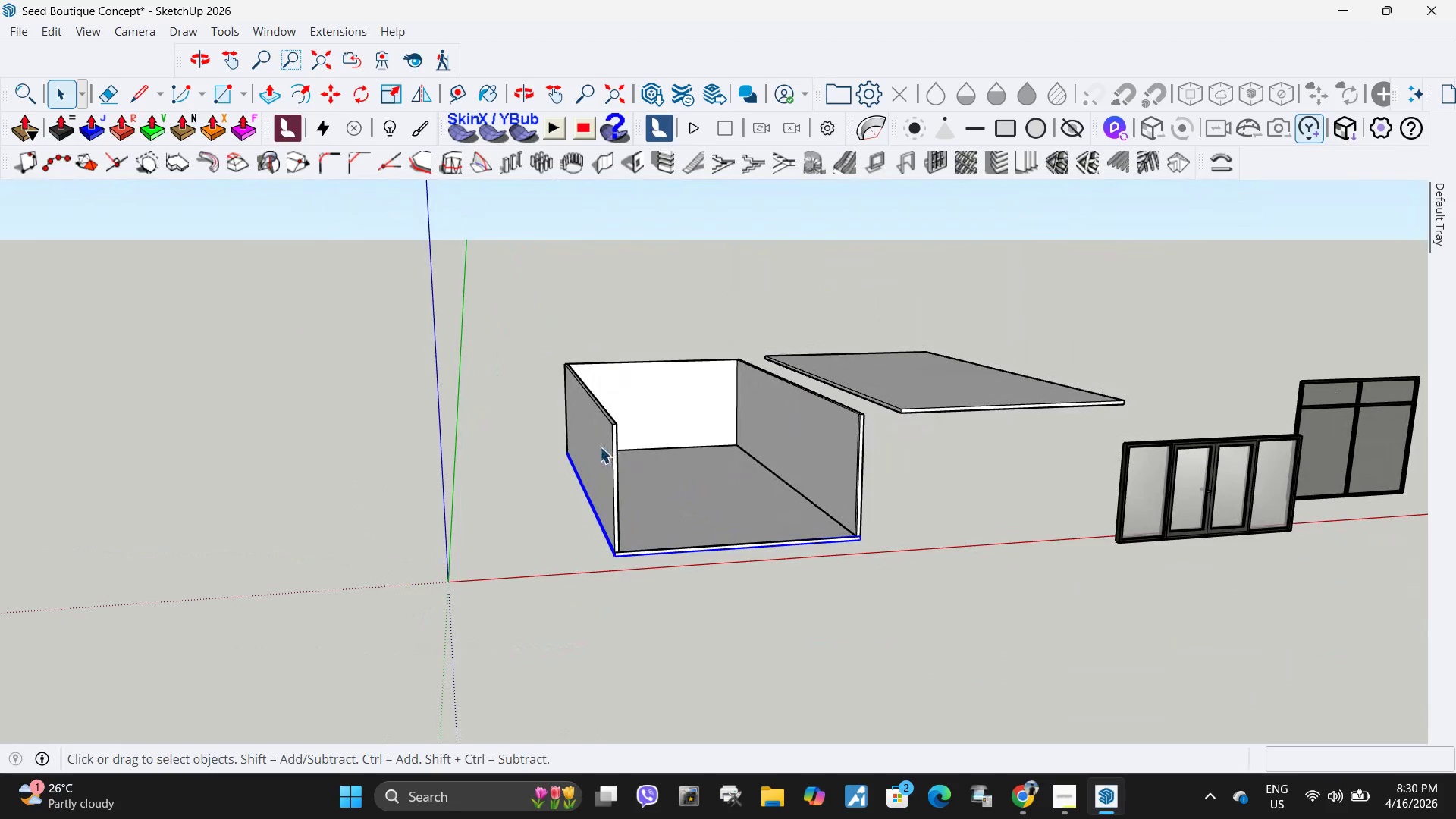 
scroll: coordinate [686, 487], scroll_direction: down, amount: 5.0
 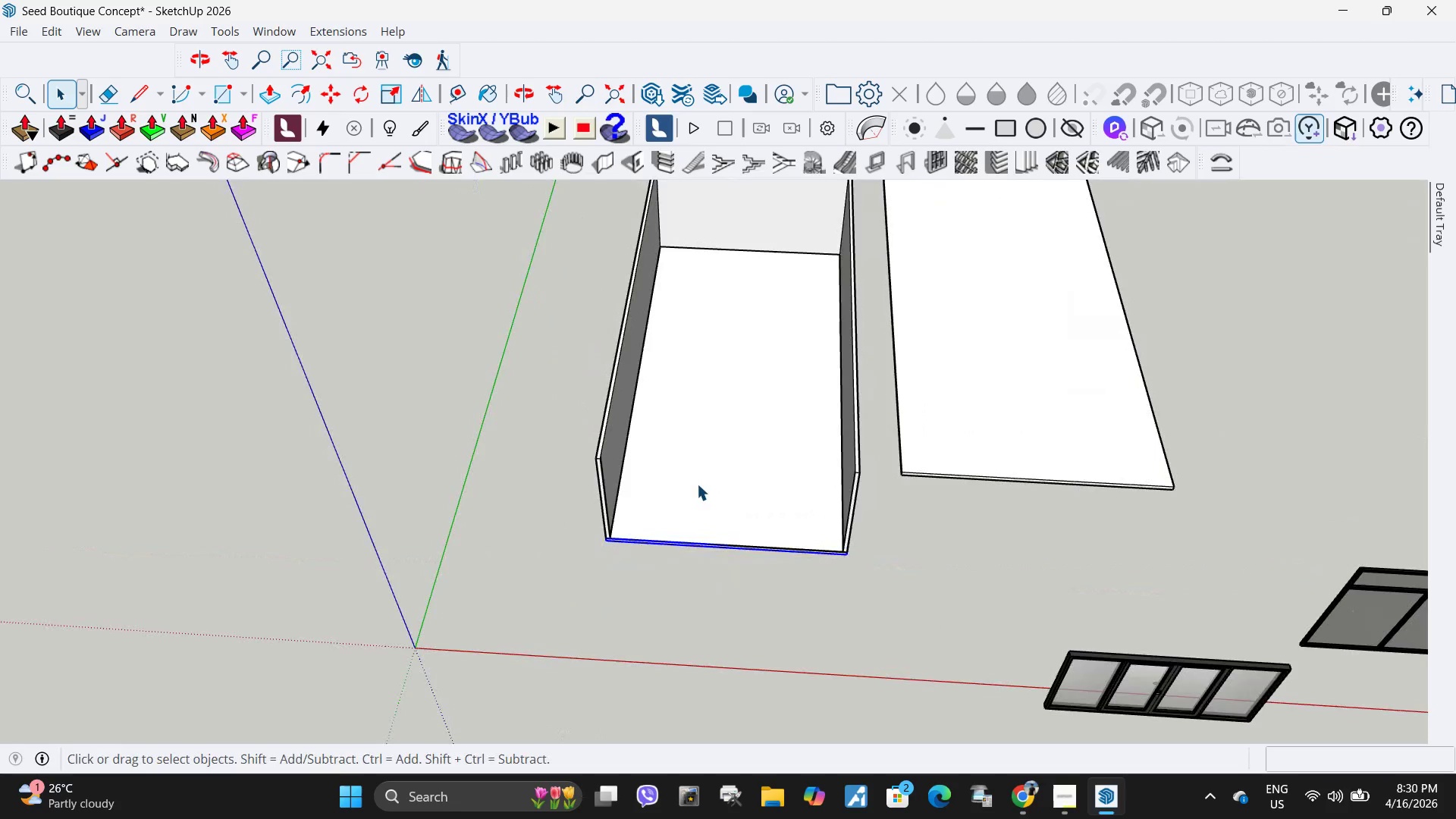 
double_click([605, 446])
 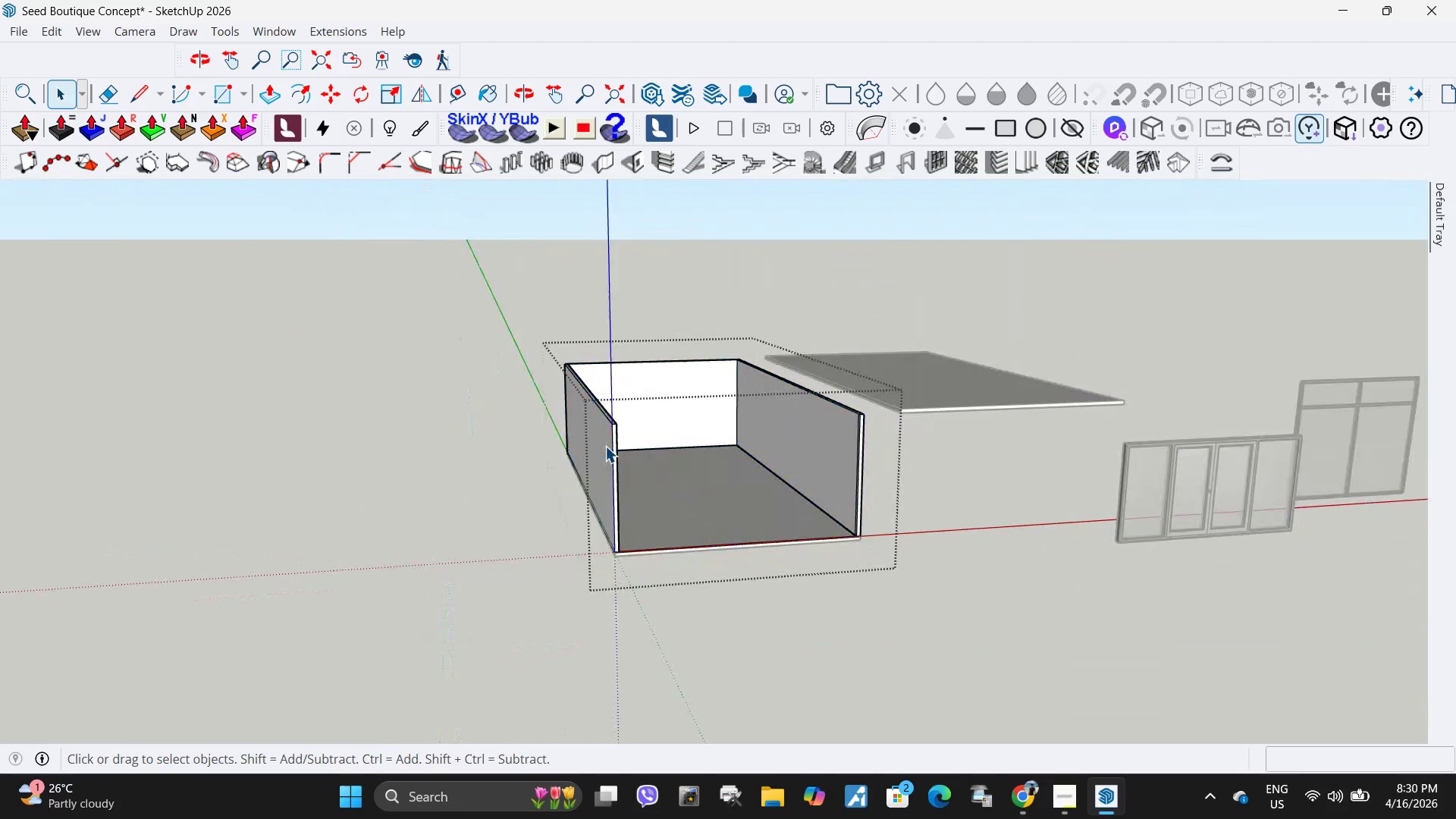 
triple_click([605, 446])
 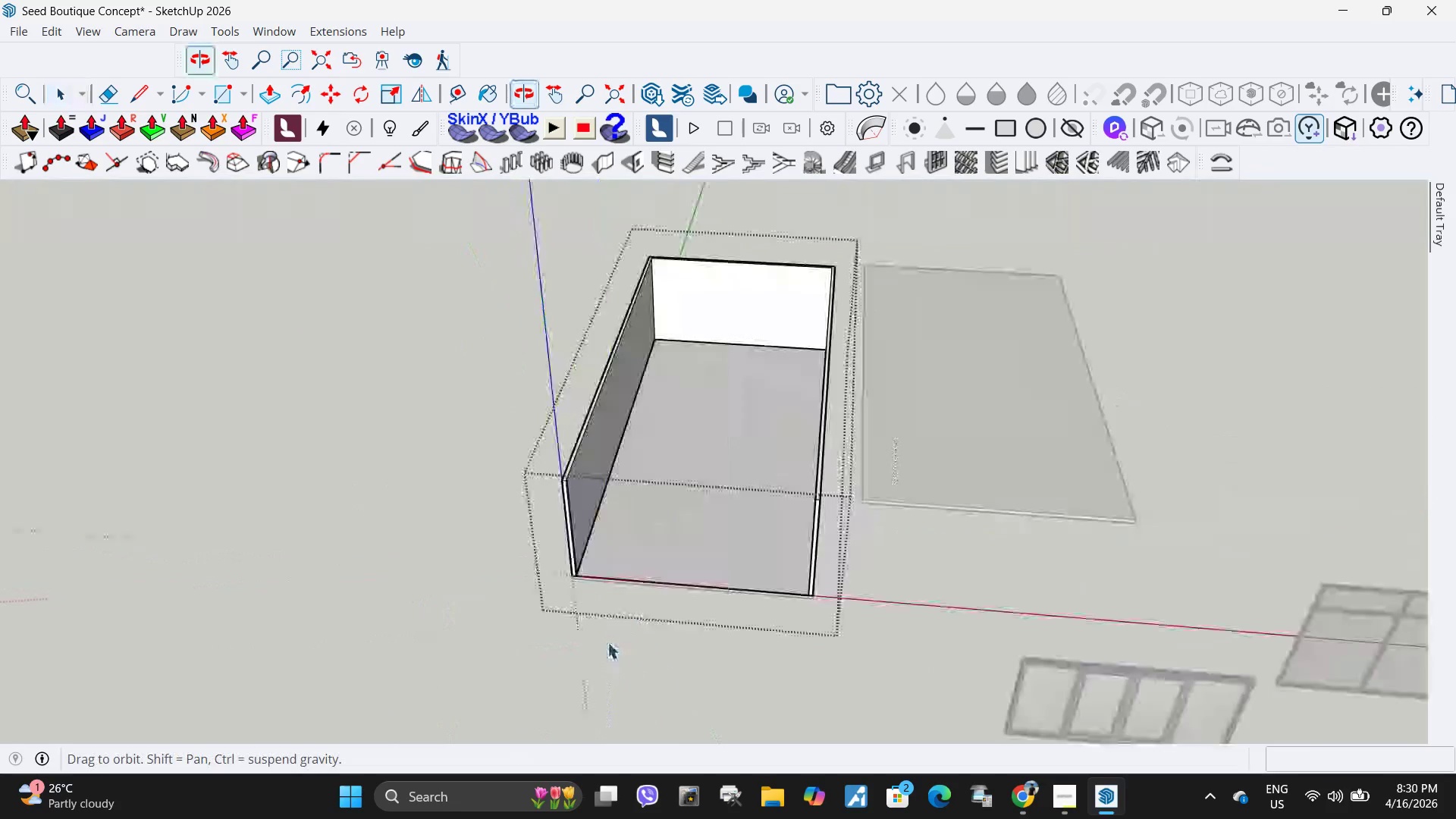 
left_click([708, 513])
 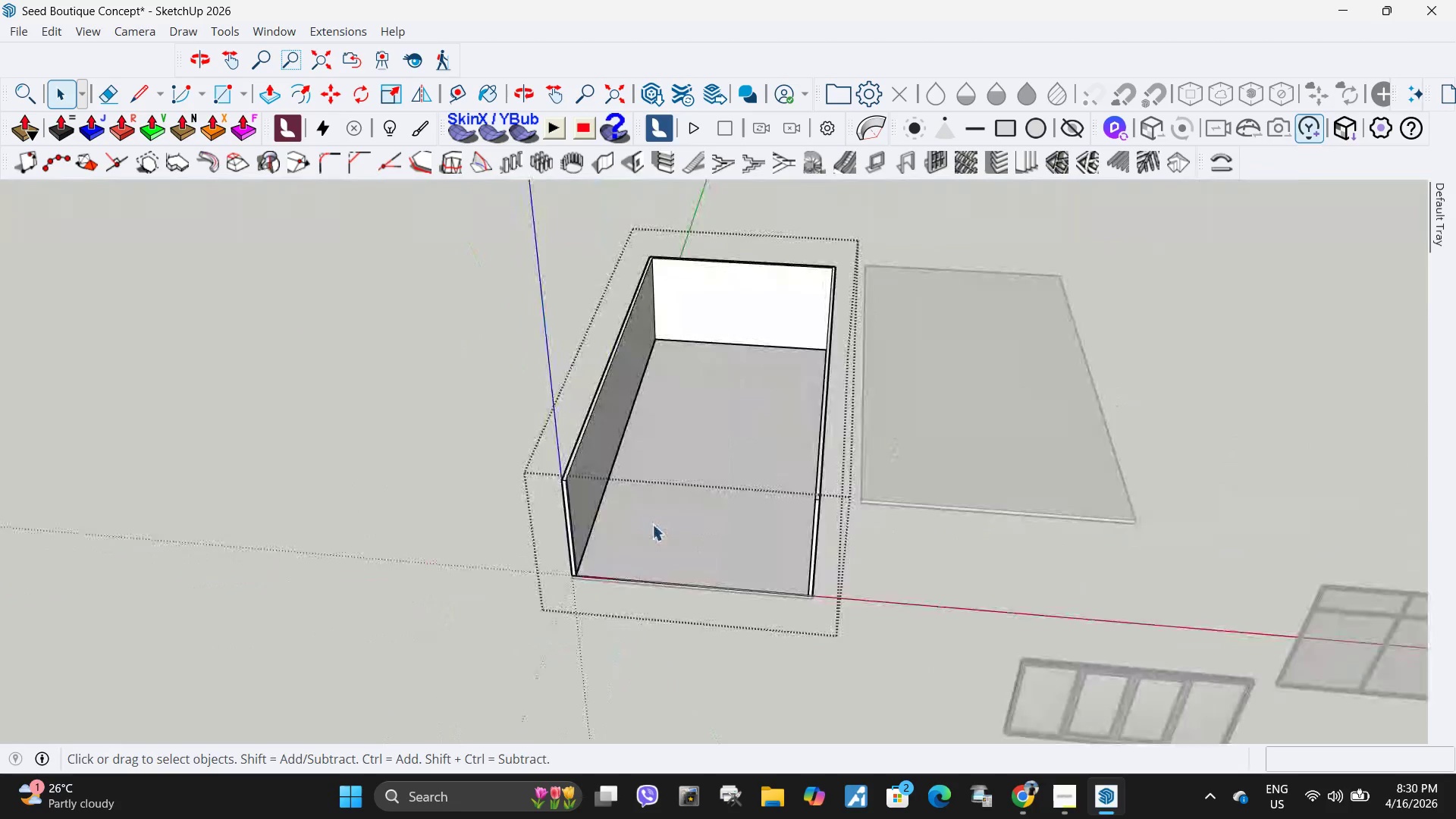 
scroll: coordinate [650, 524], scroll_direction: up, amount: 5.0
 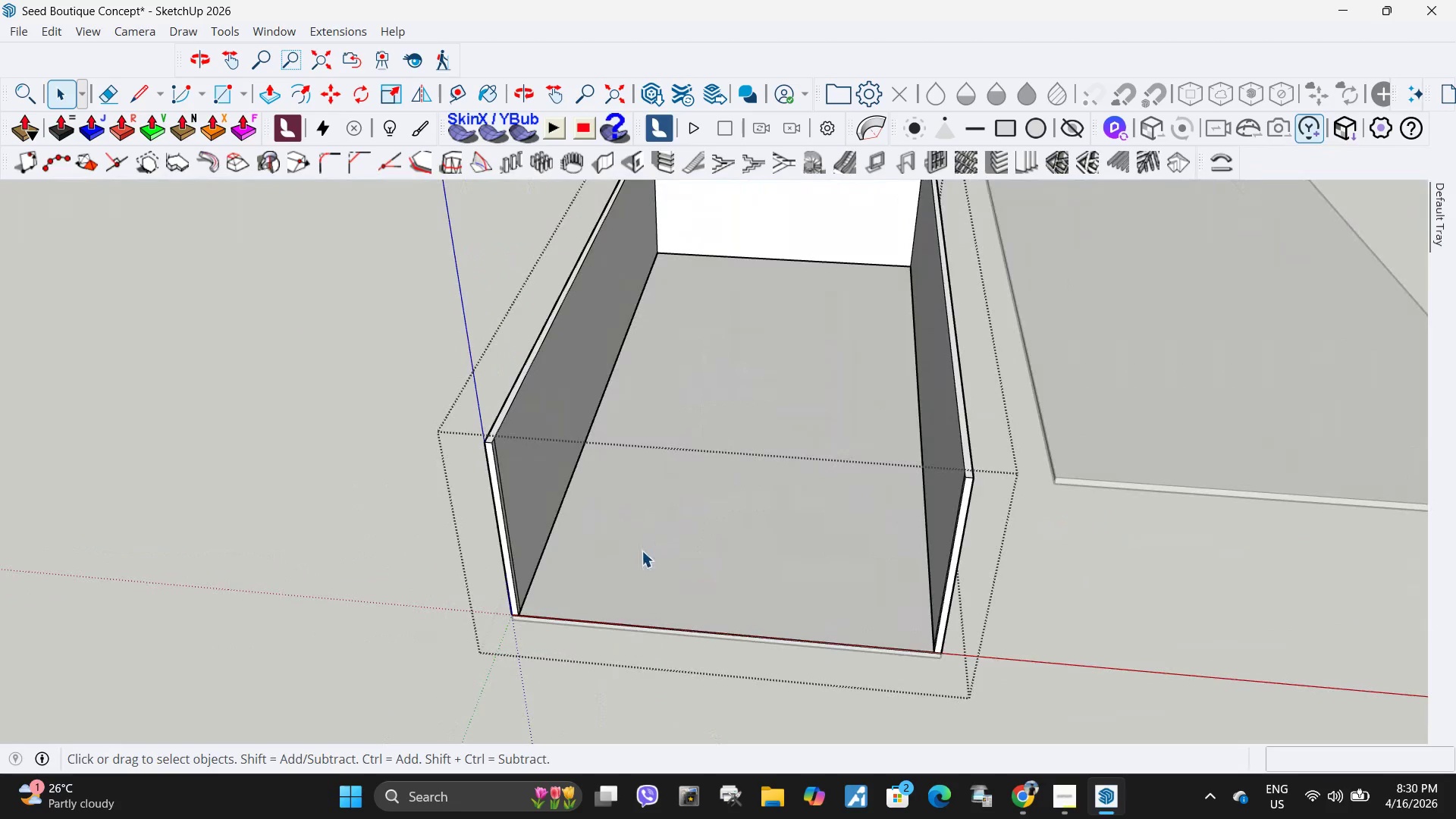 
key(Delete)
 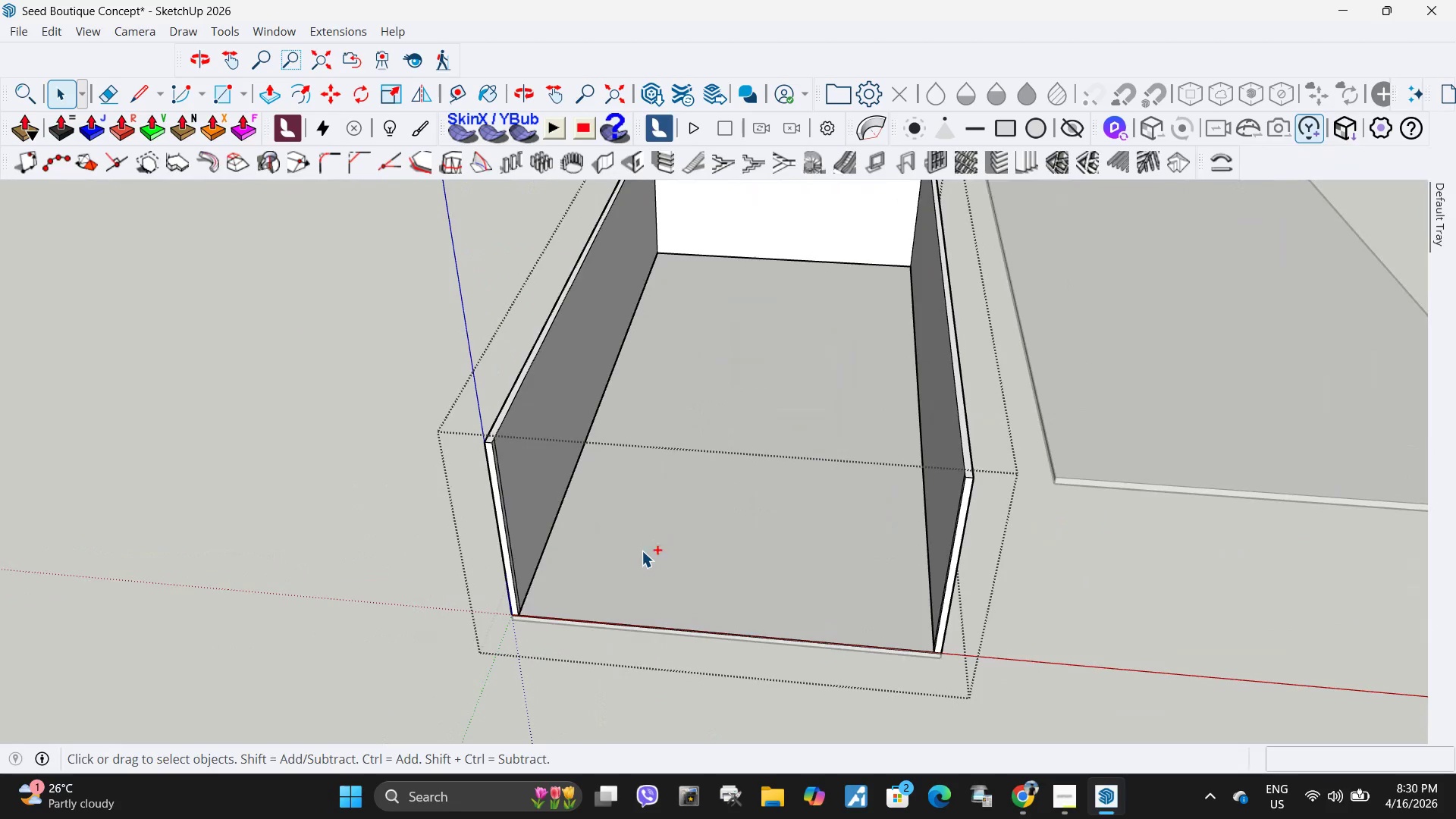 
key(Control+ControlLeft)
 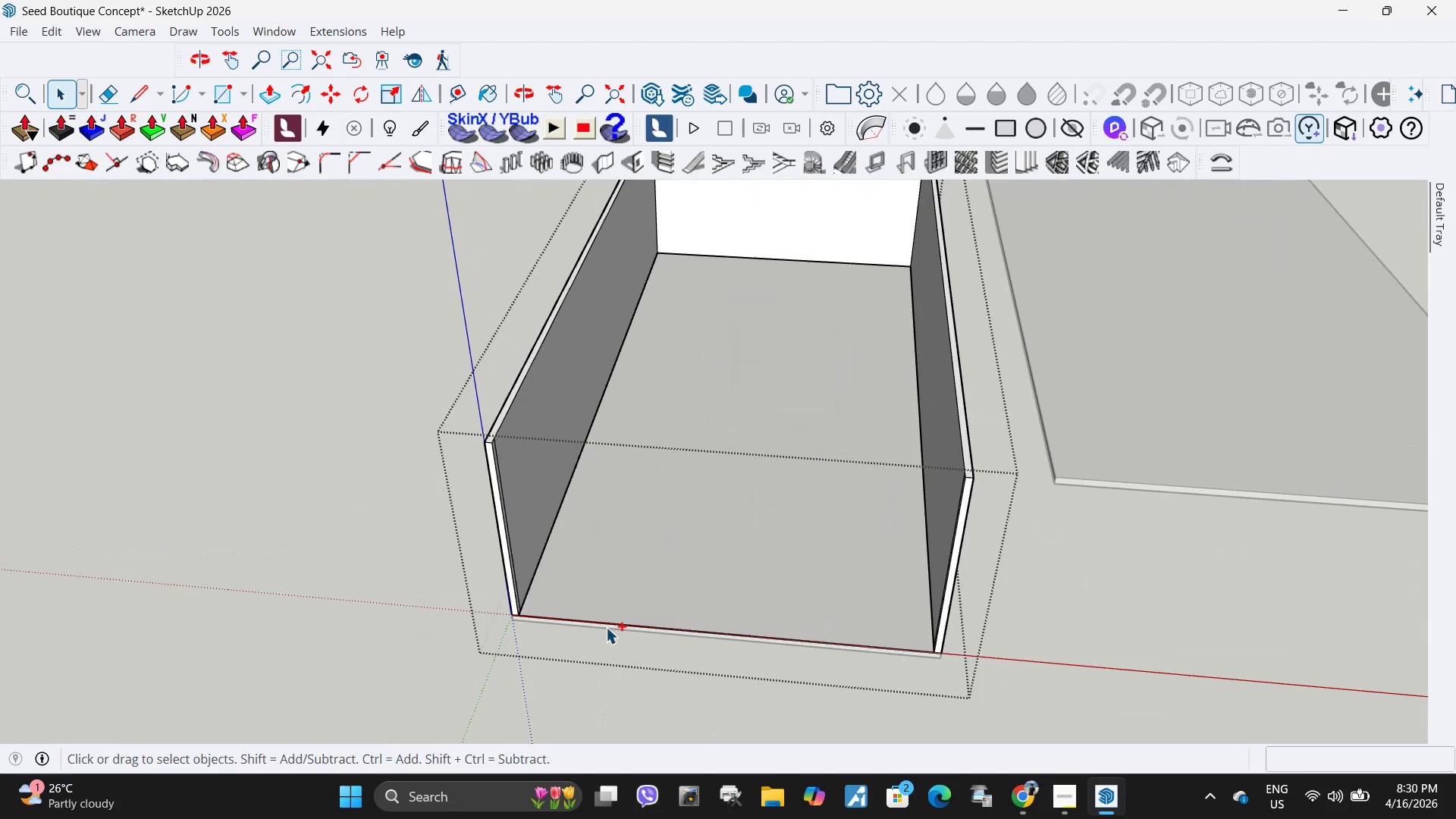 
key(Control+V)
 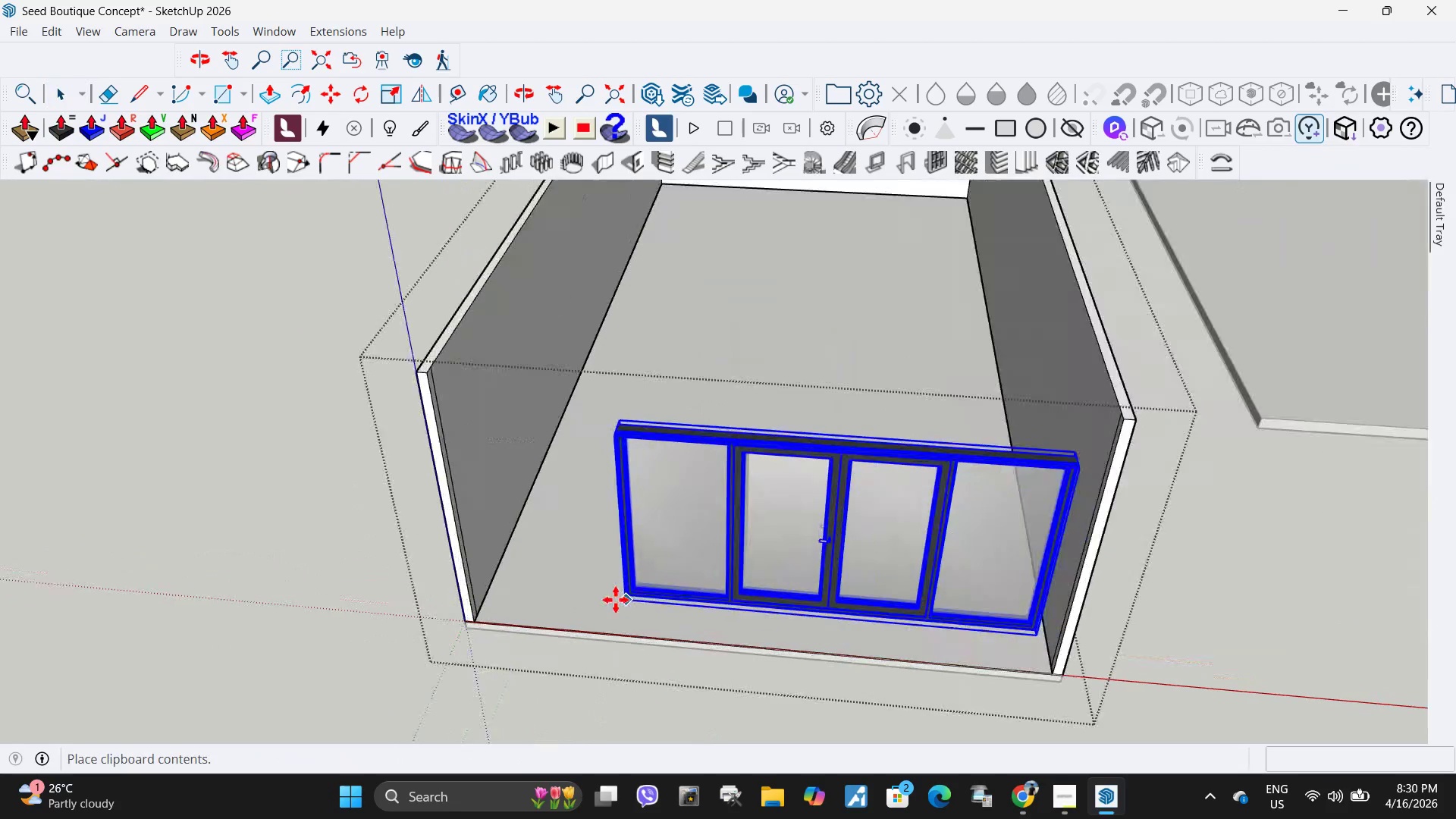 
scroll: coordinate [557, 618], scroll_direction: up, amount: 7.0
 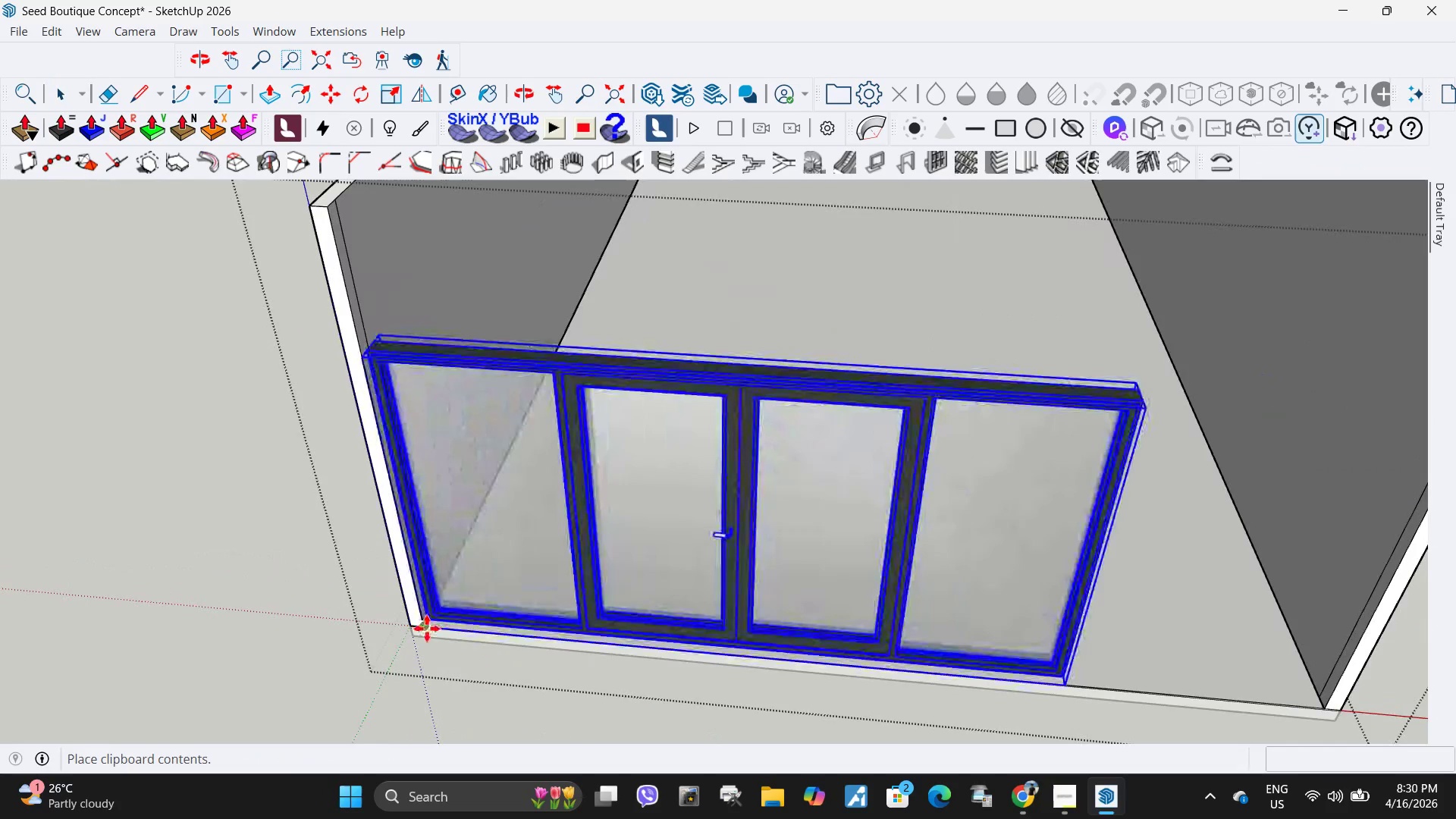 
left_click([427, 629])
 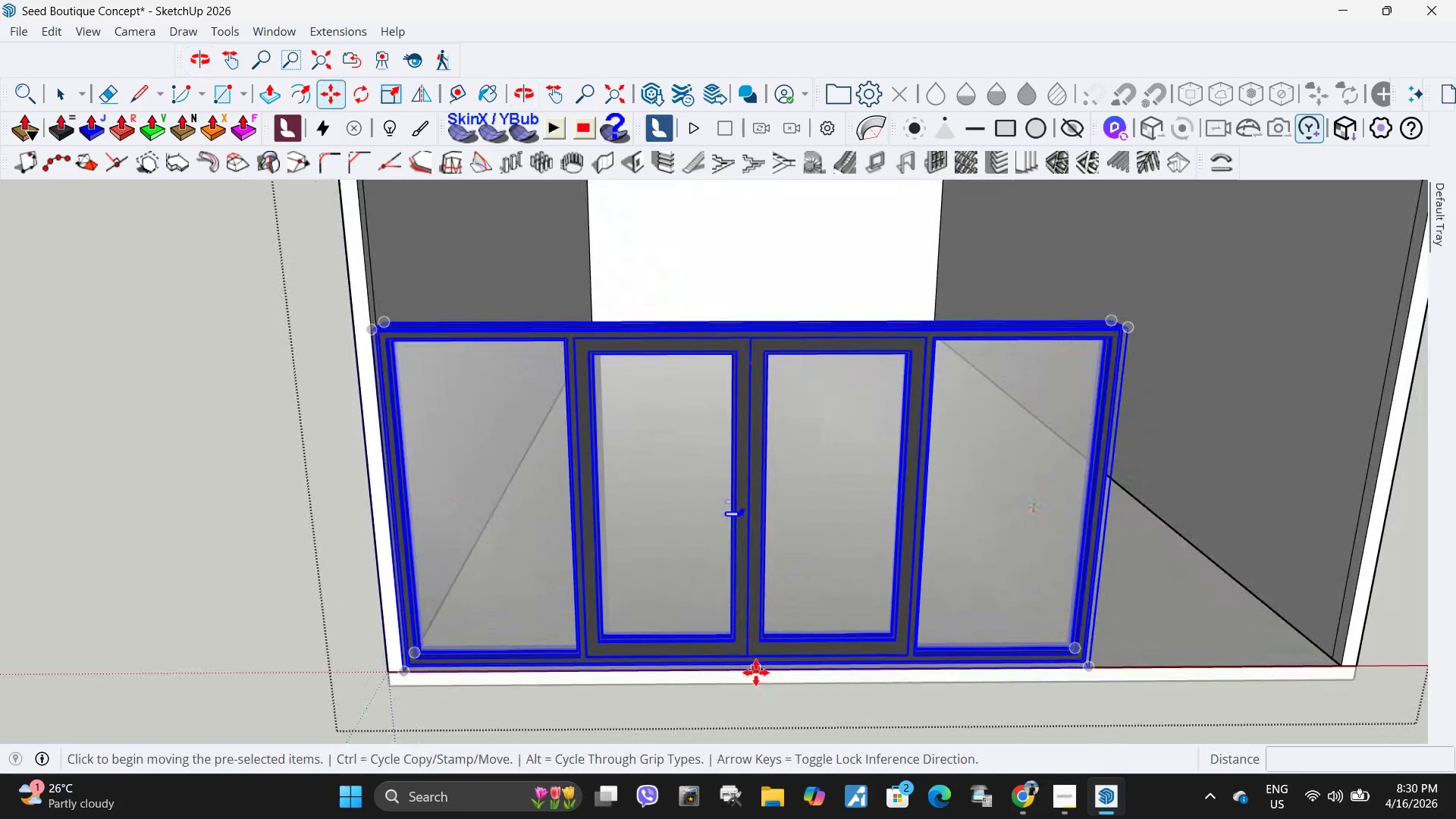 
scroll: coordinate [752, 673], scroll_direction: up, amount: 15.0
 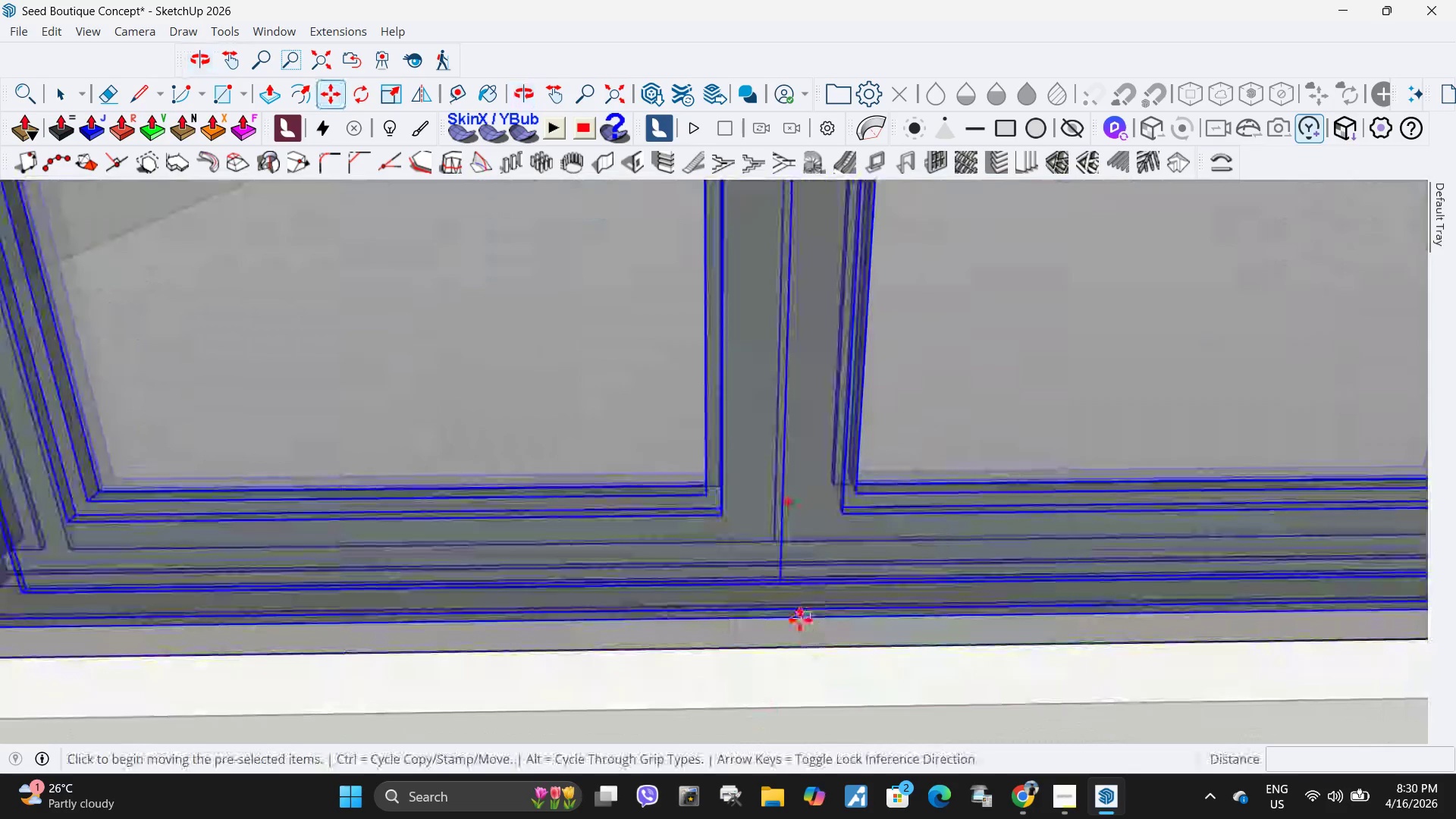 
scroll: coordinate [672, 596], scroll_direction: down, amount: 15.0
 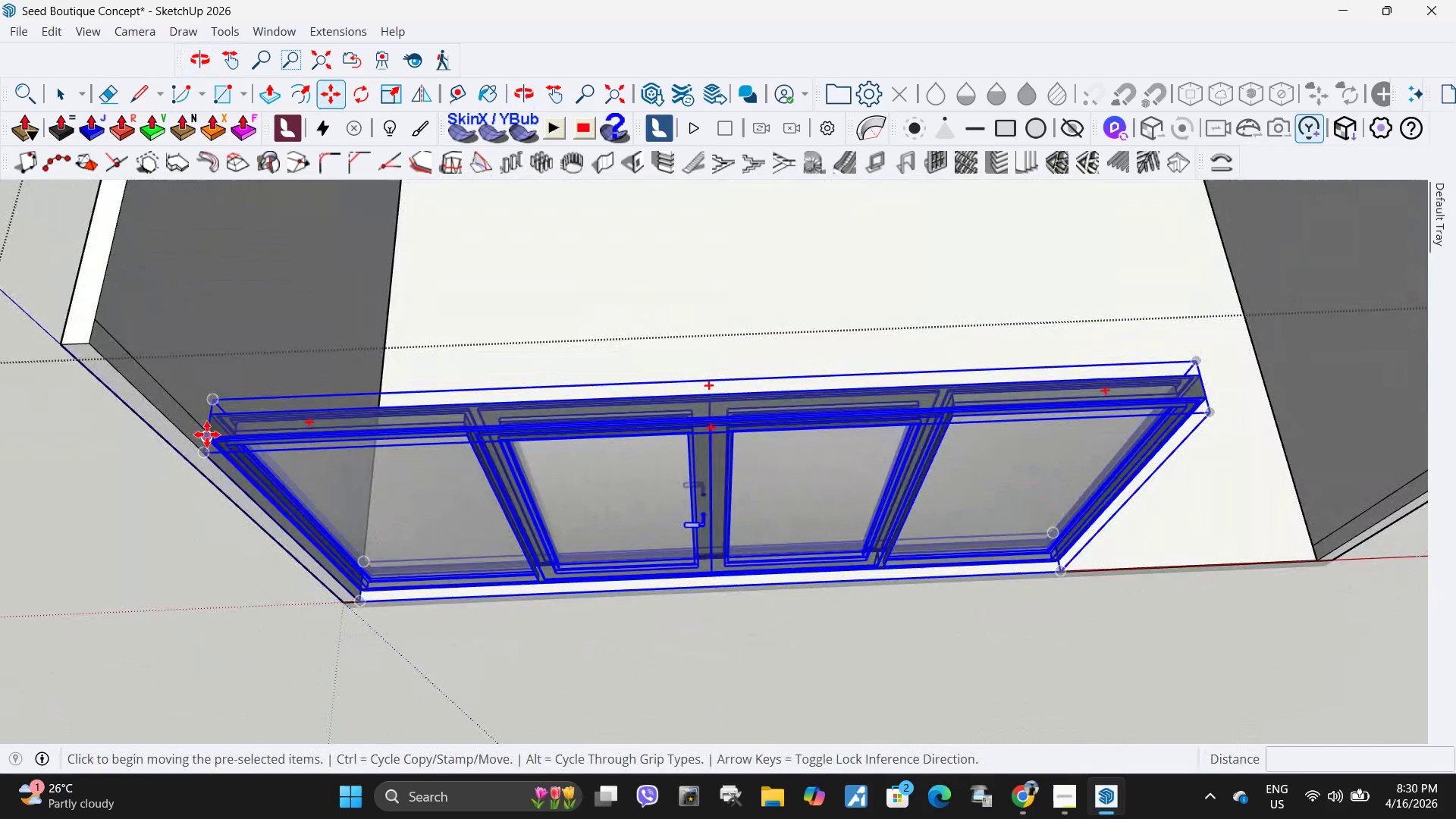 
scroll: coordinate [292, 551], scroll_direction: up, amount: 30.0
 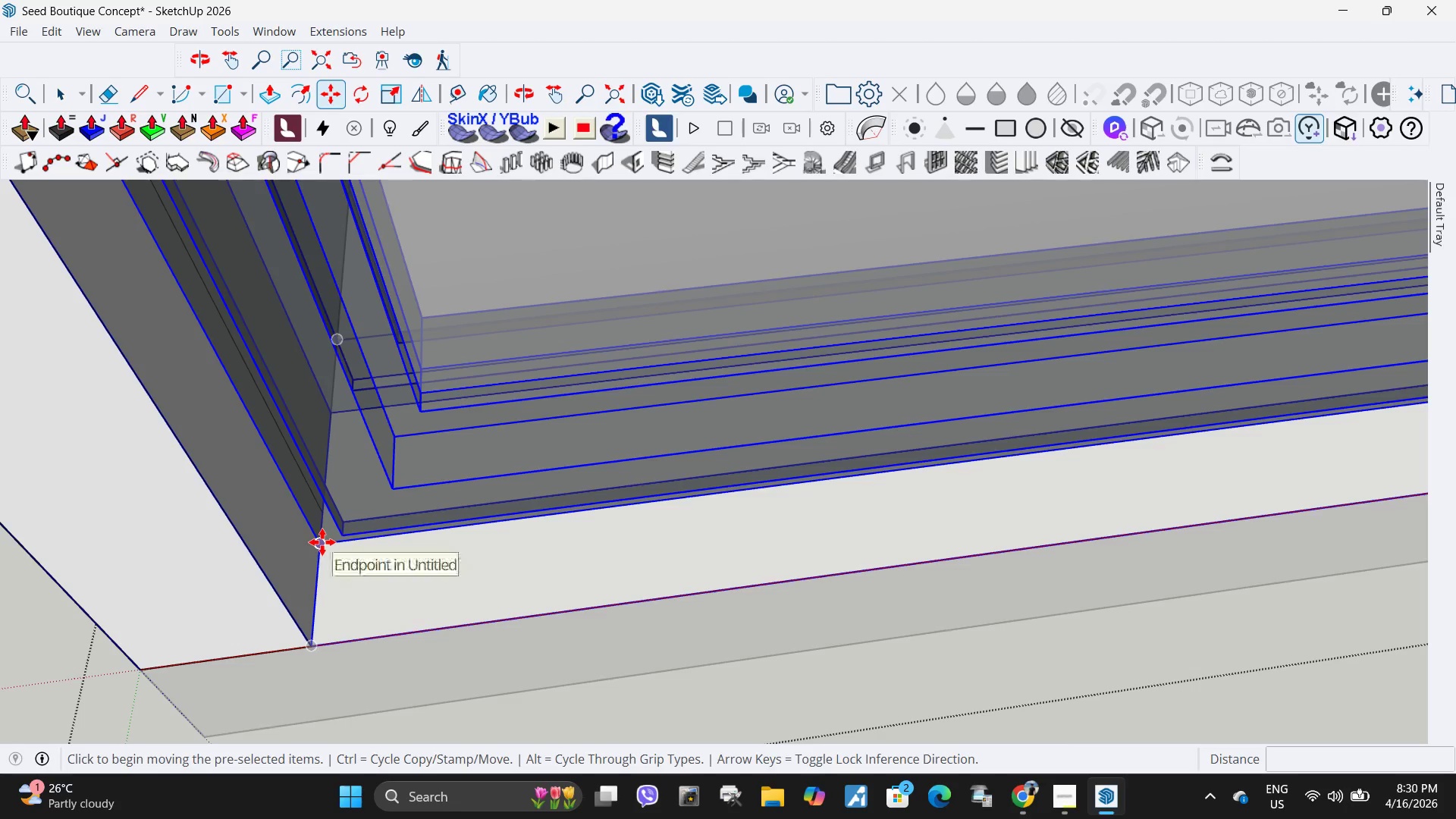 
left_click([322, 542])
 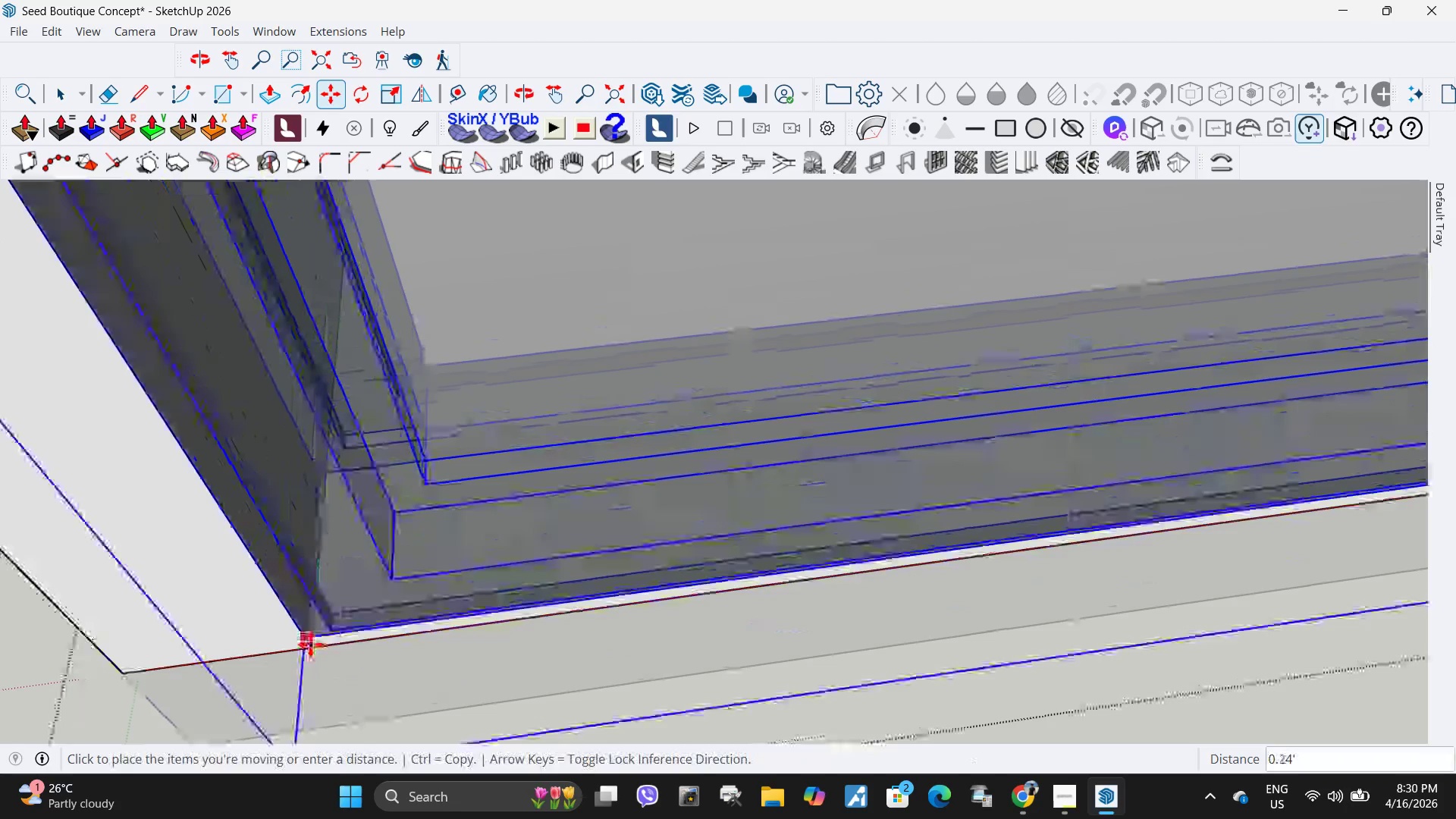 
scroll: coordinate [311, 634], scroll_direction: up, amount: 1.0
 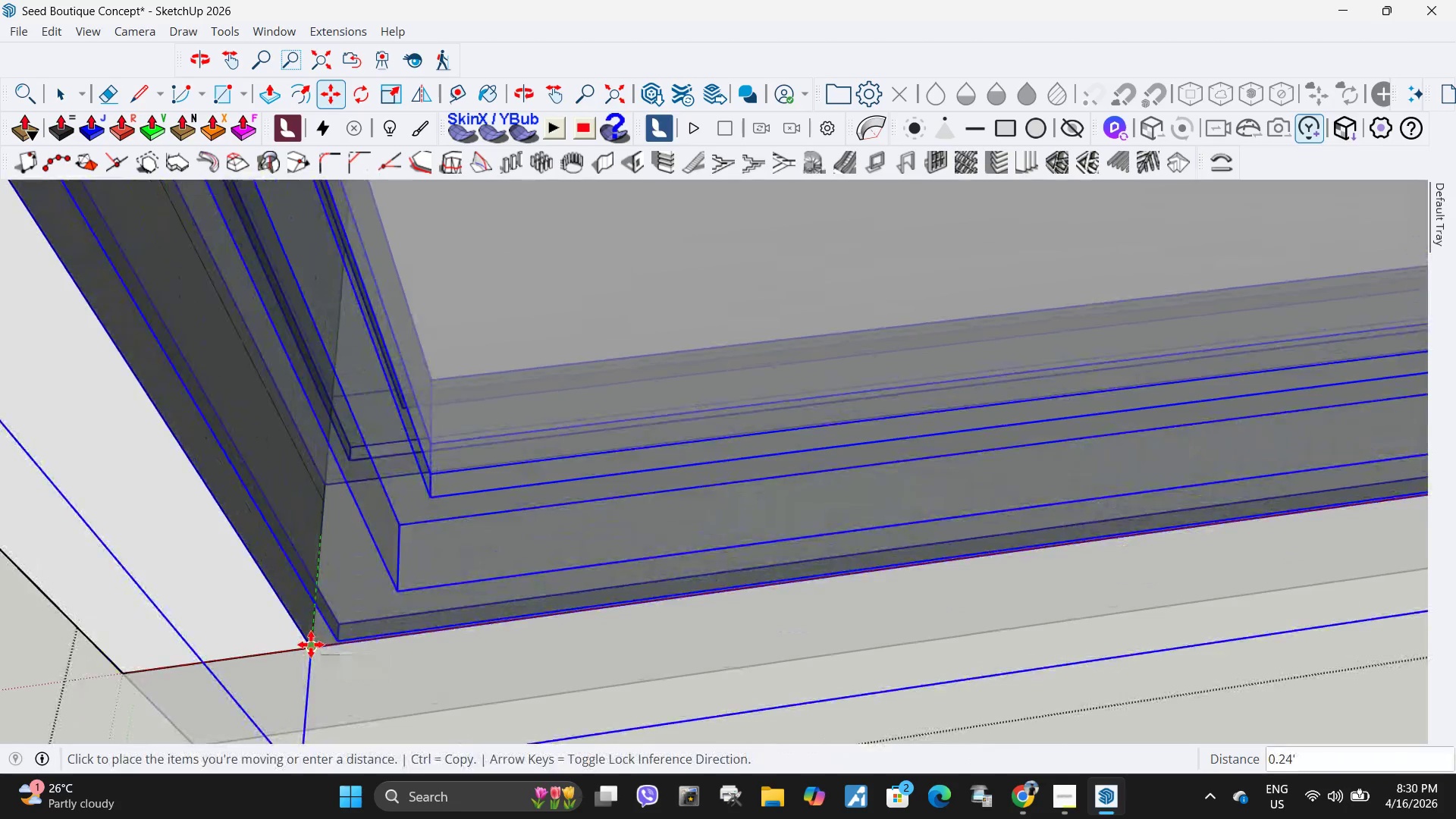 
left_click([311, 645])
 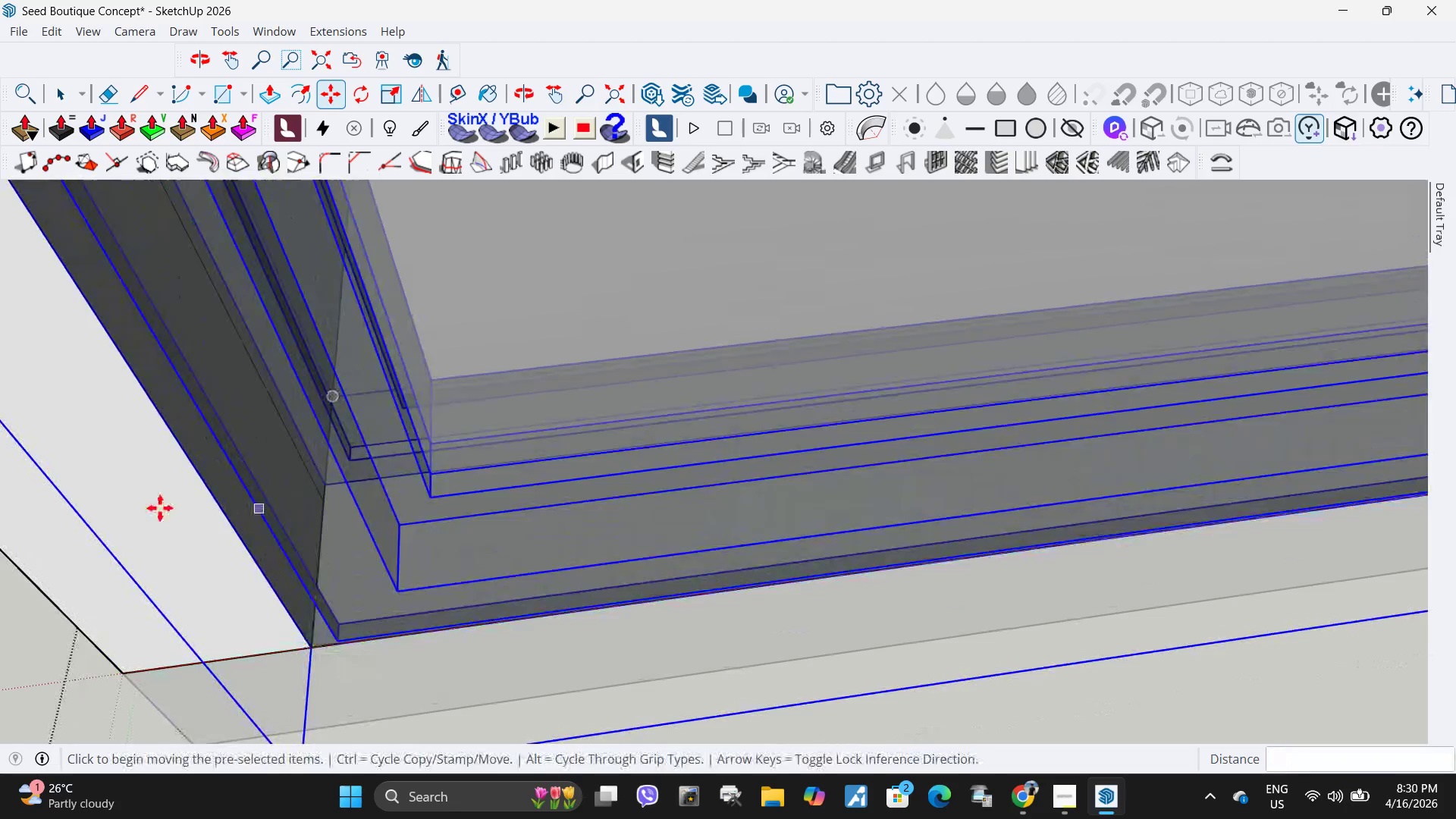 
scroll: coordinate [1295, 506], scroll_direction: down, amount: 18.0
 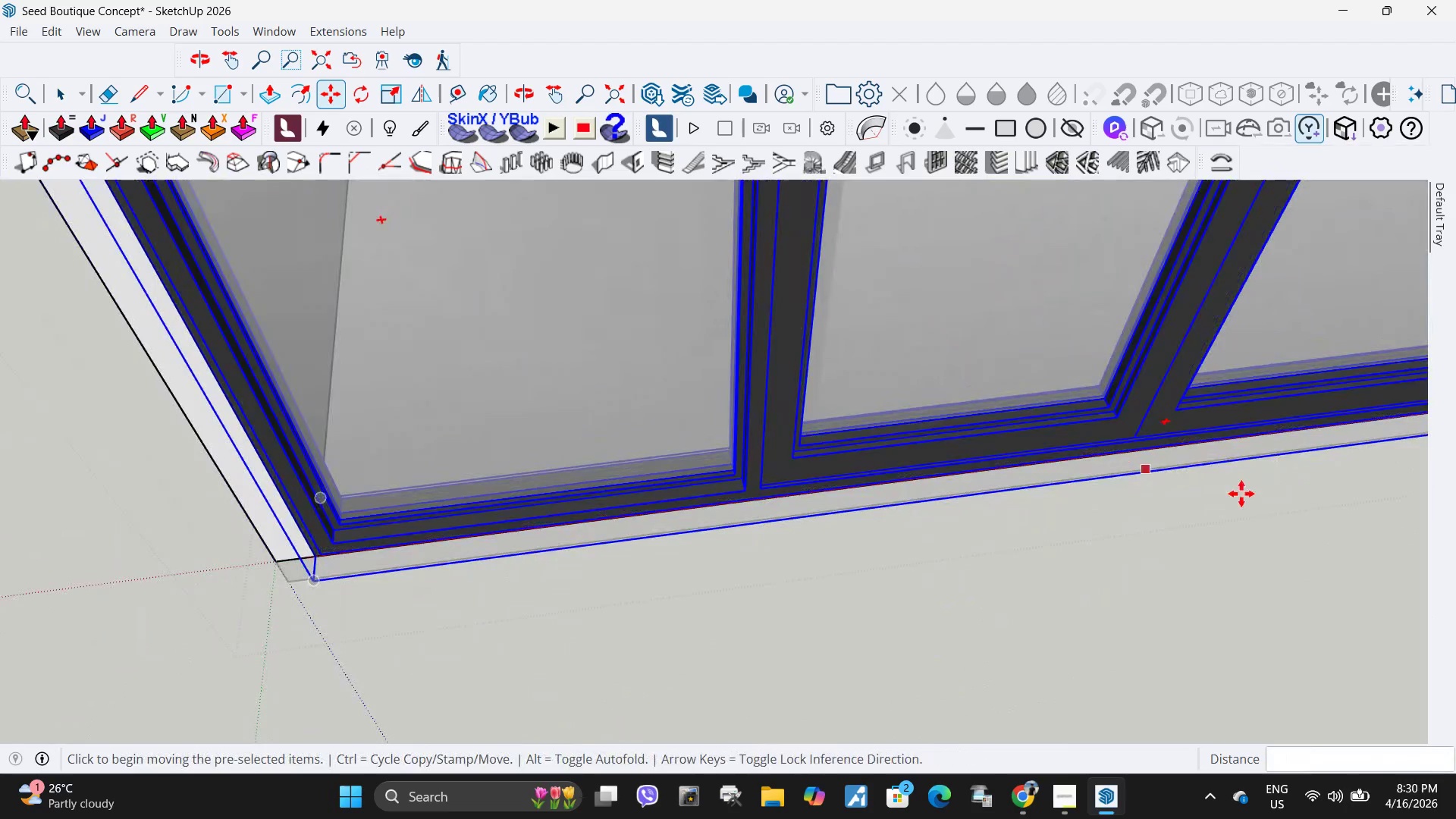 
scroll: coordinate [935, 524], scroll_direction: up, amount: 8.0
 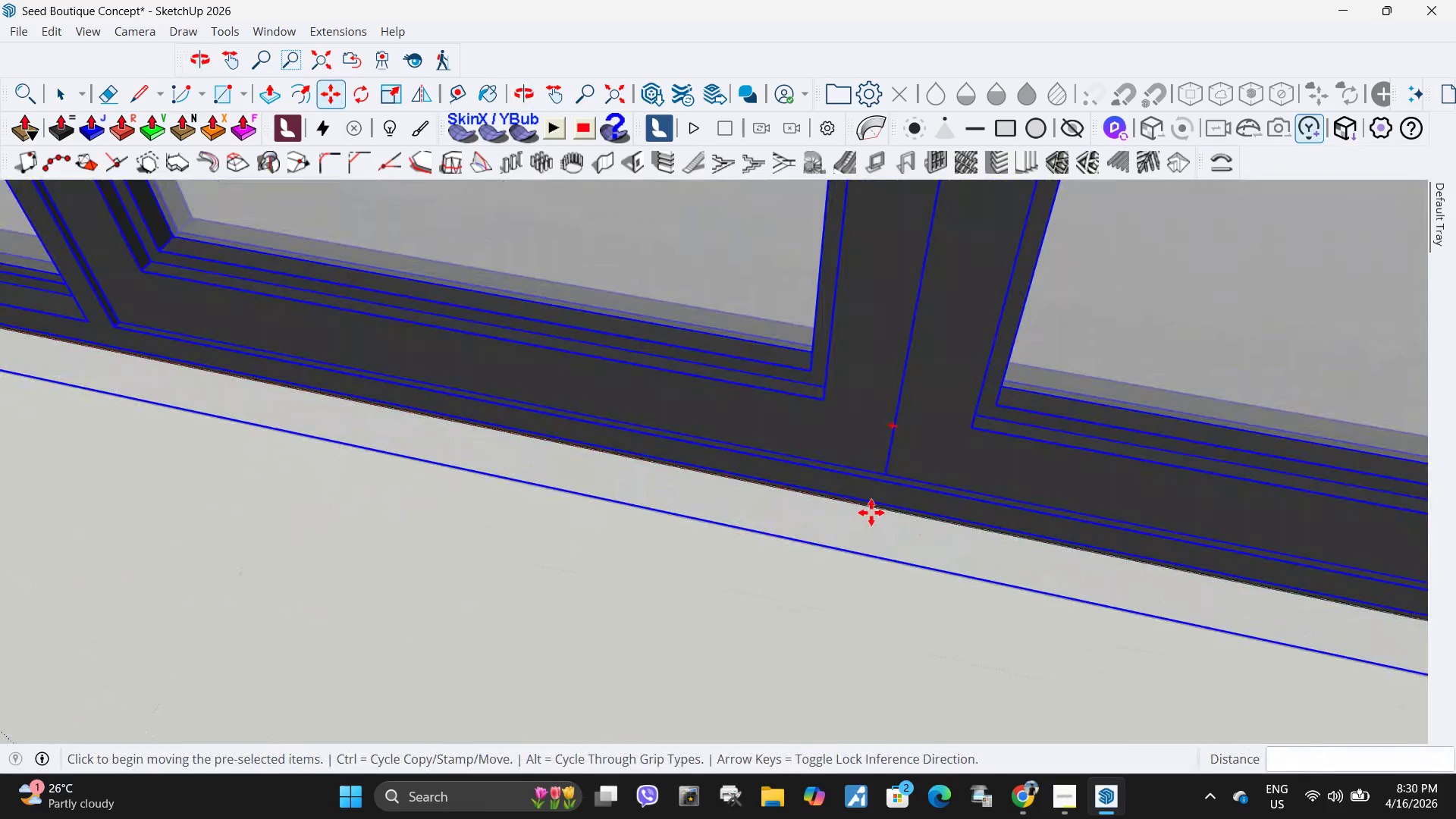 
left_click([880, 513])
 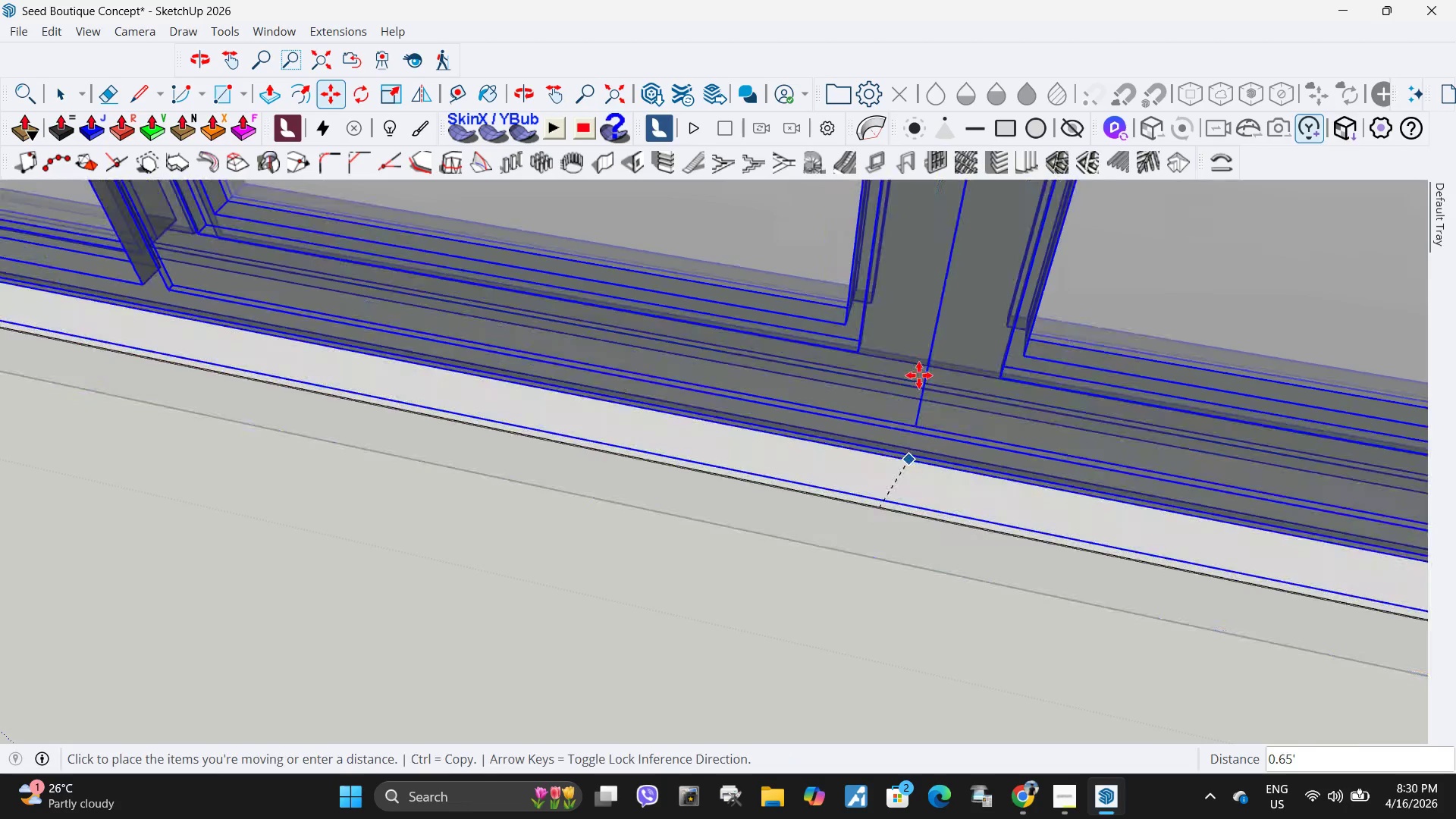 
scroll: coordinate [764, 356], scroll_direction: down, amount: 24.0
 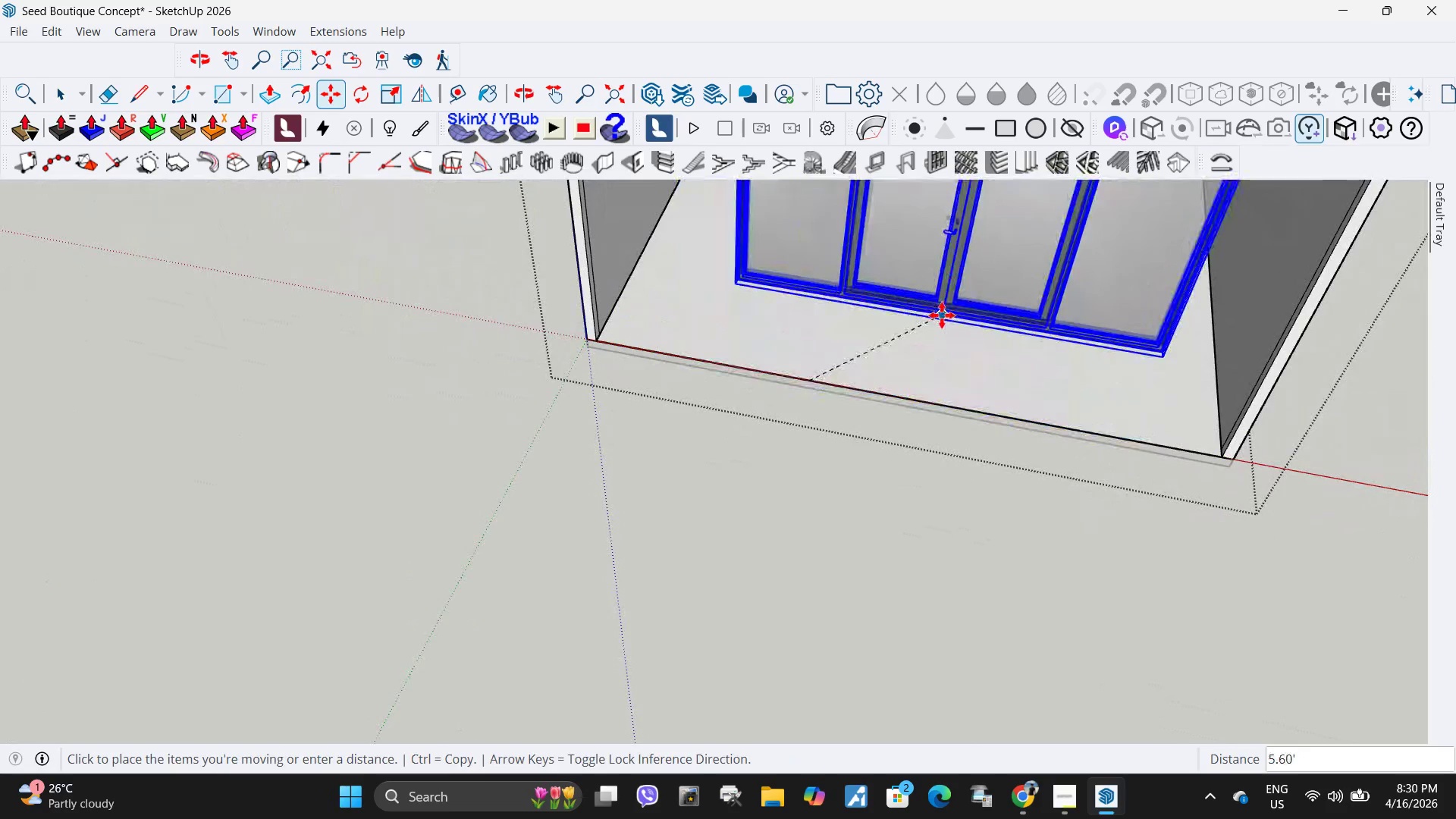 
left_click([938, 322])
 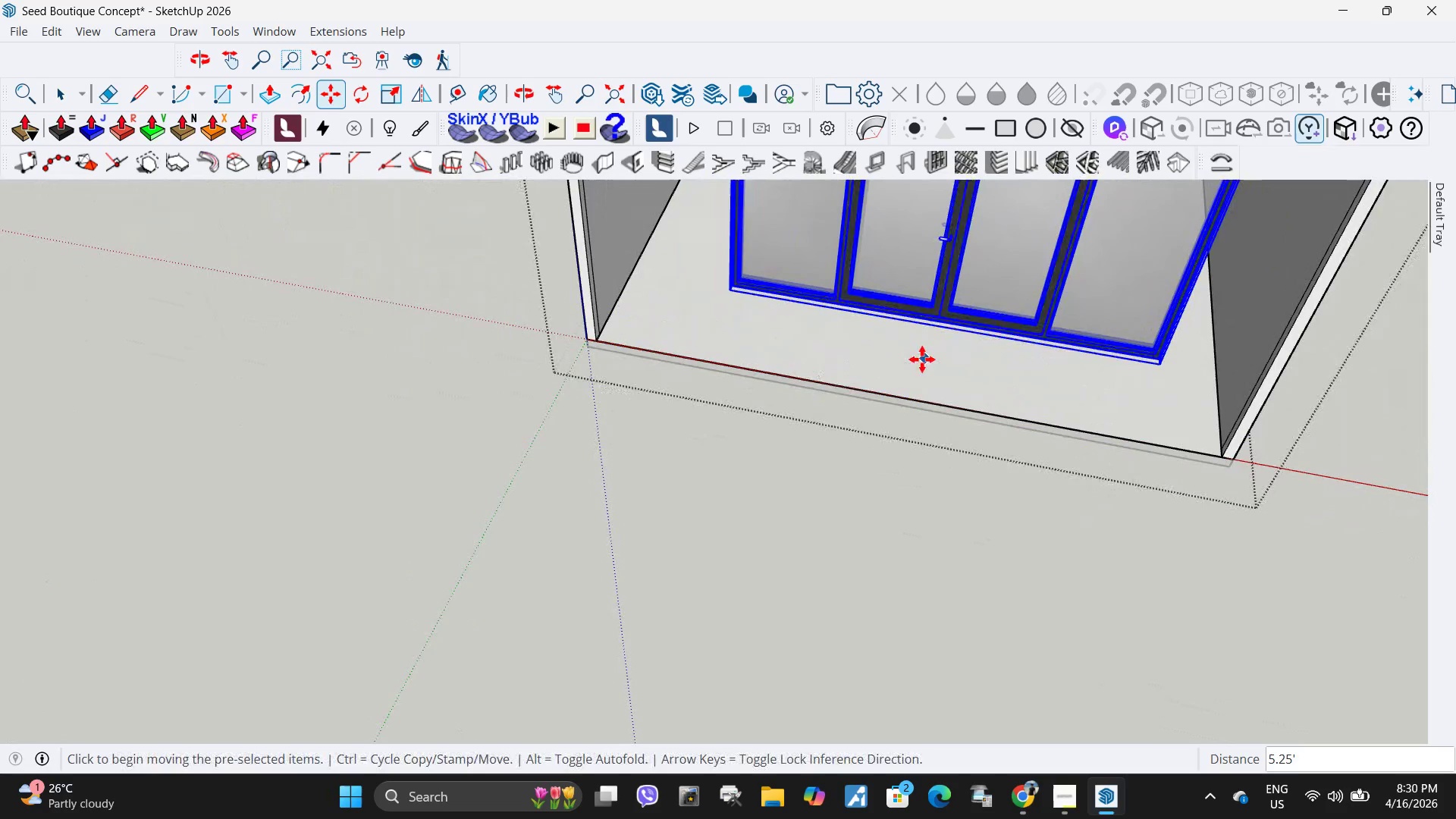 
key(L)
 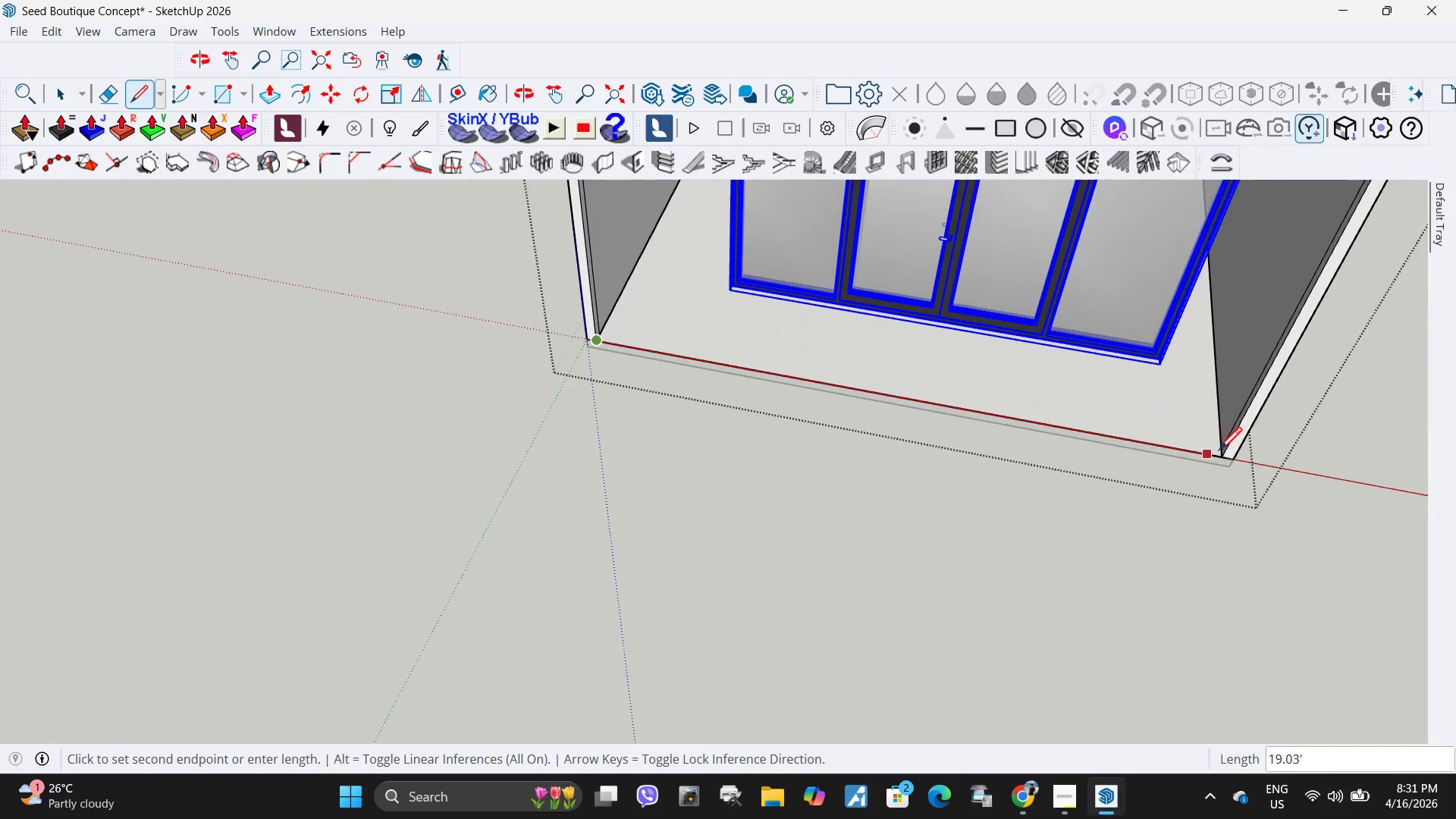 
left_click([1222, 453])
 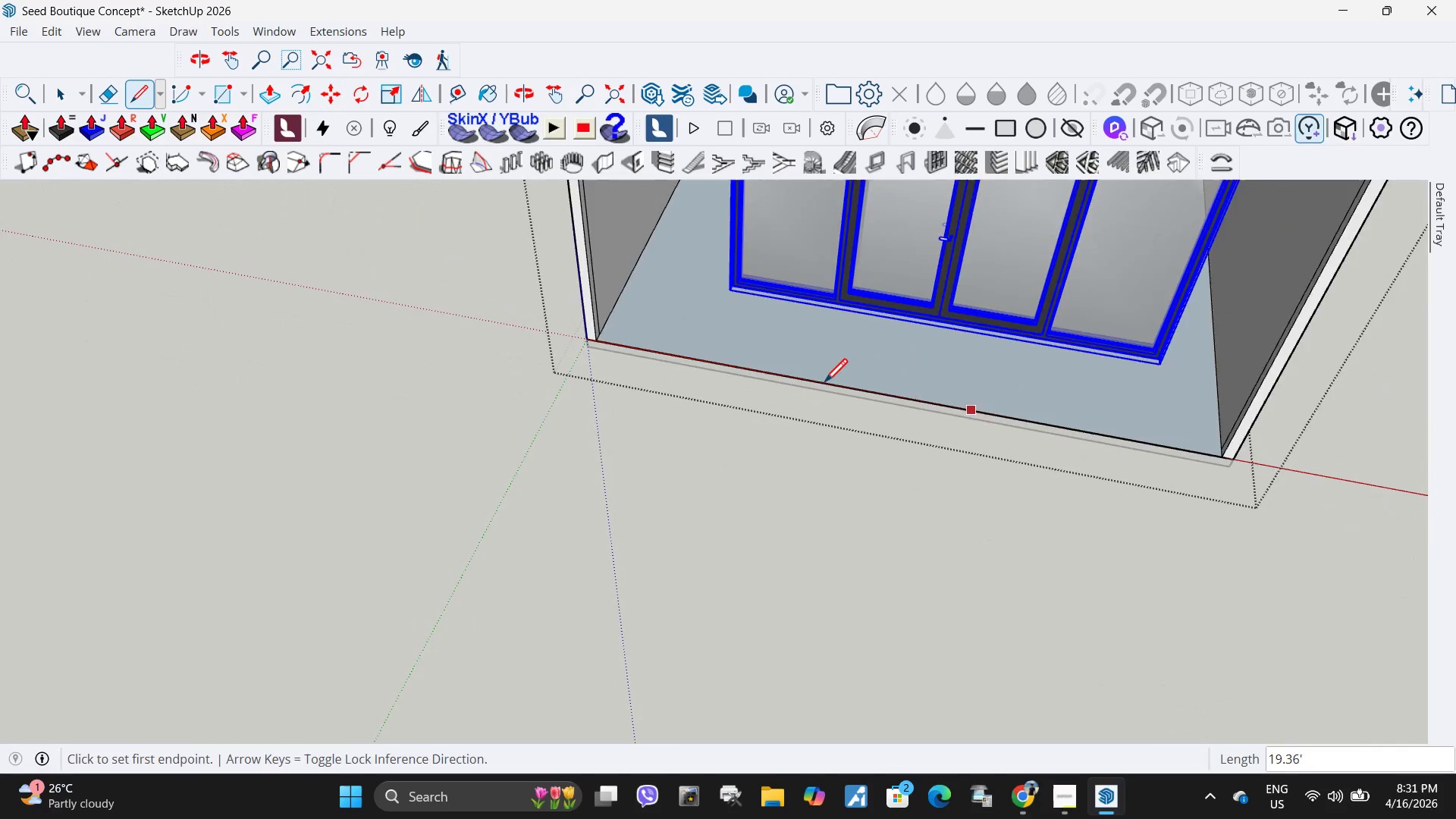 
key(Space)
 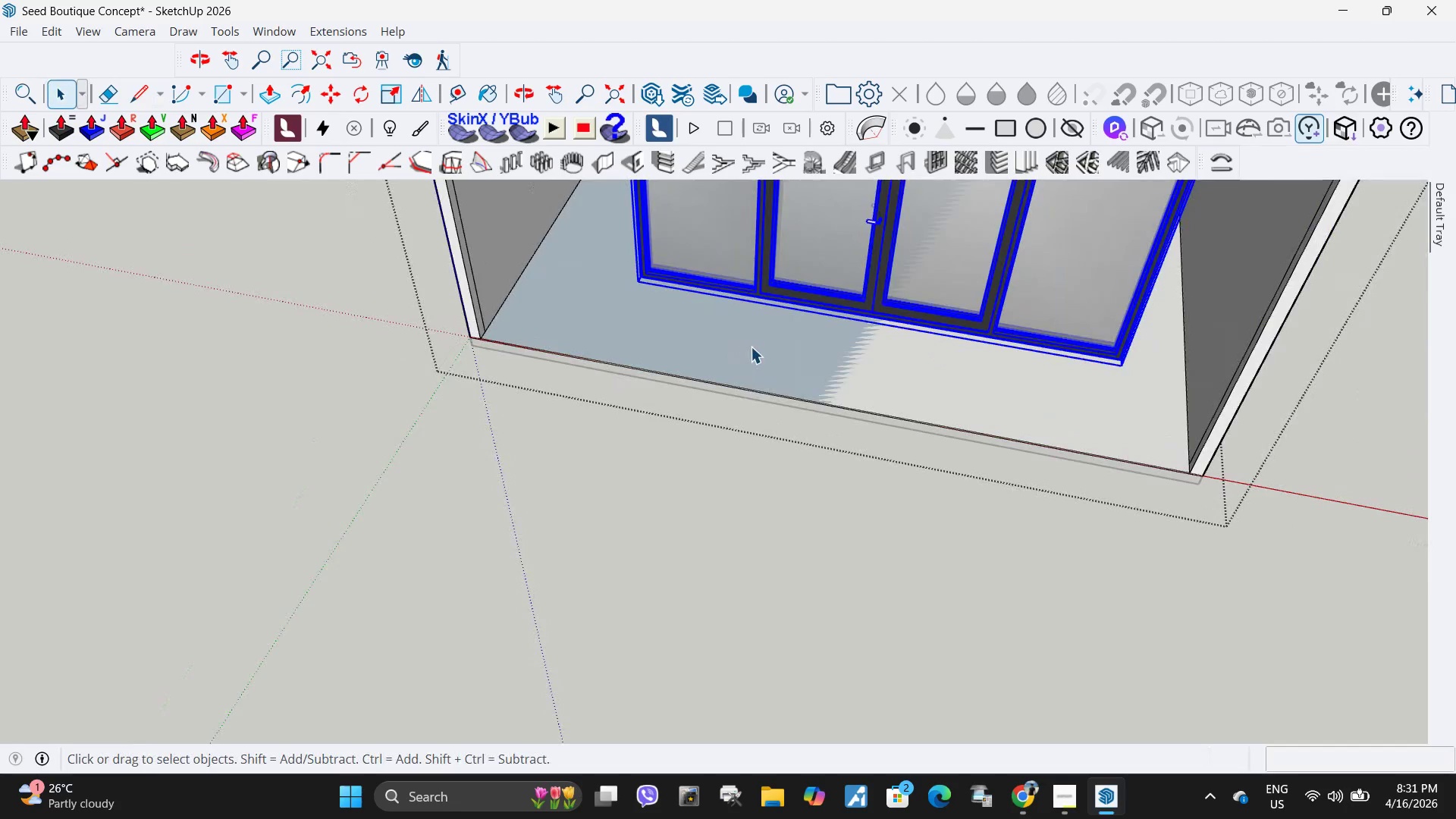 
scroll: coordinate [528, 416], scroll_direction: none, amount: 0.0
 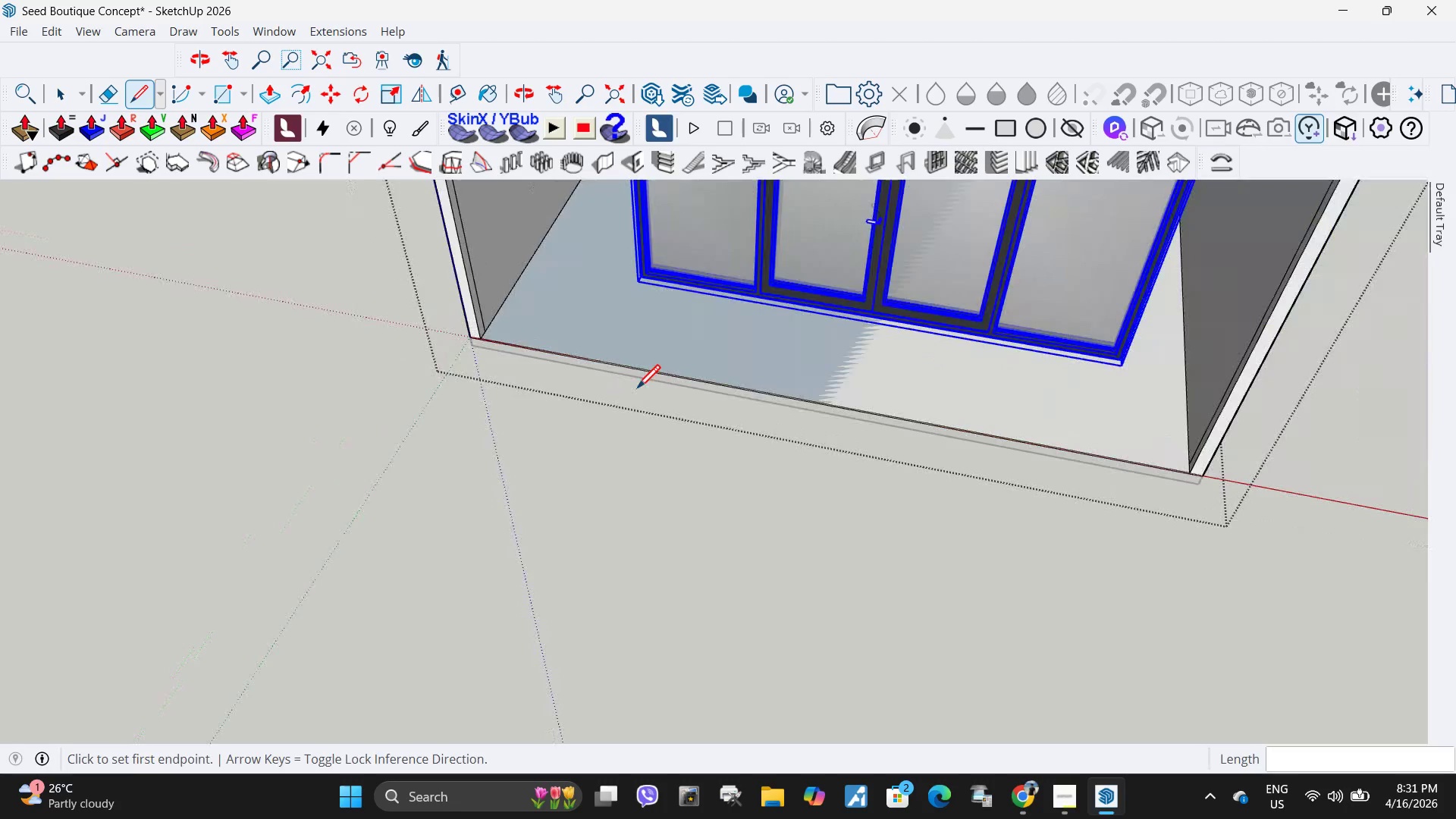 
left_click([751, 347])
 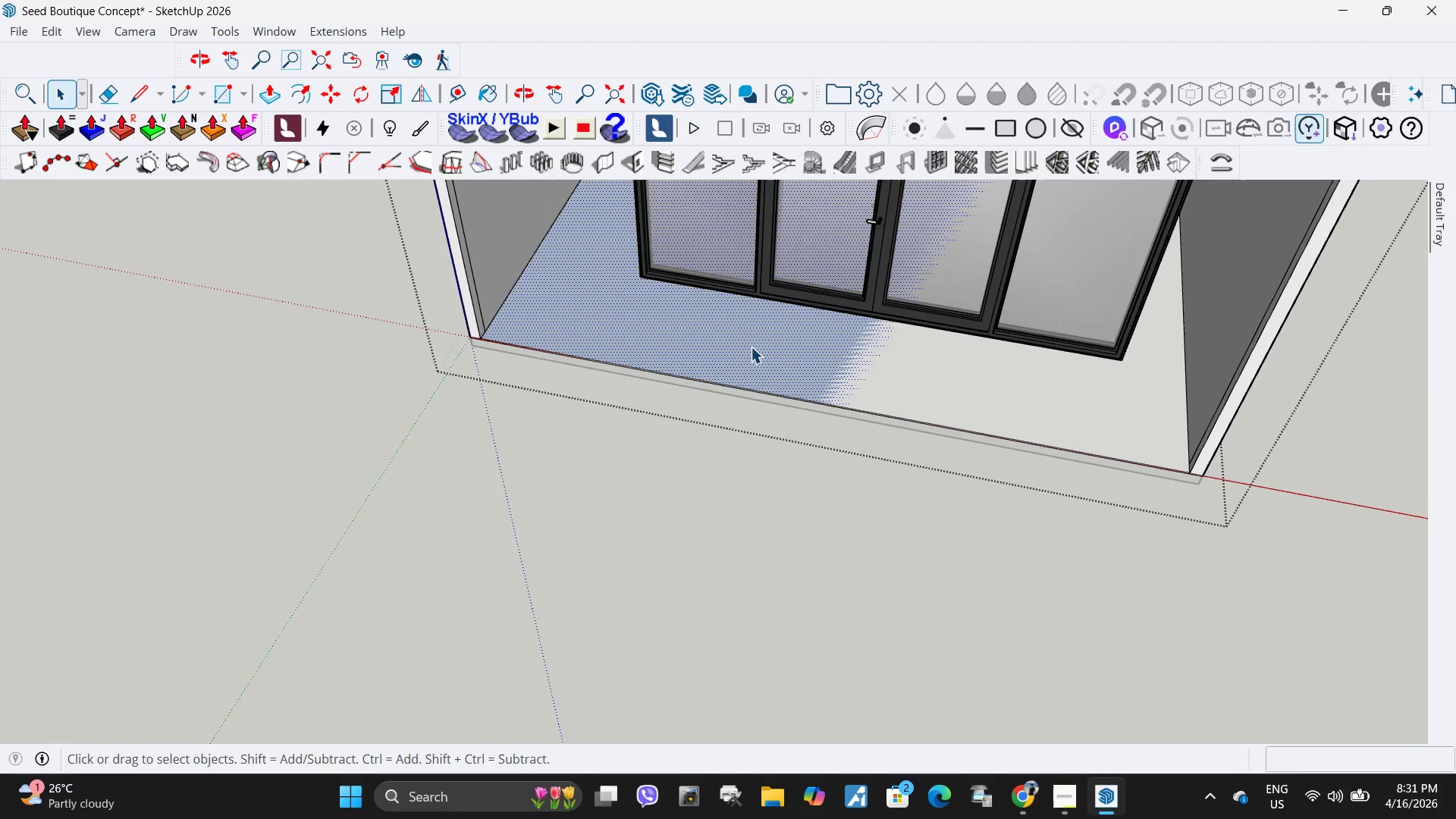 
key(Delete)
 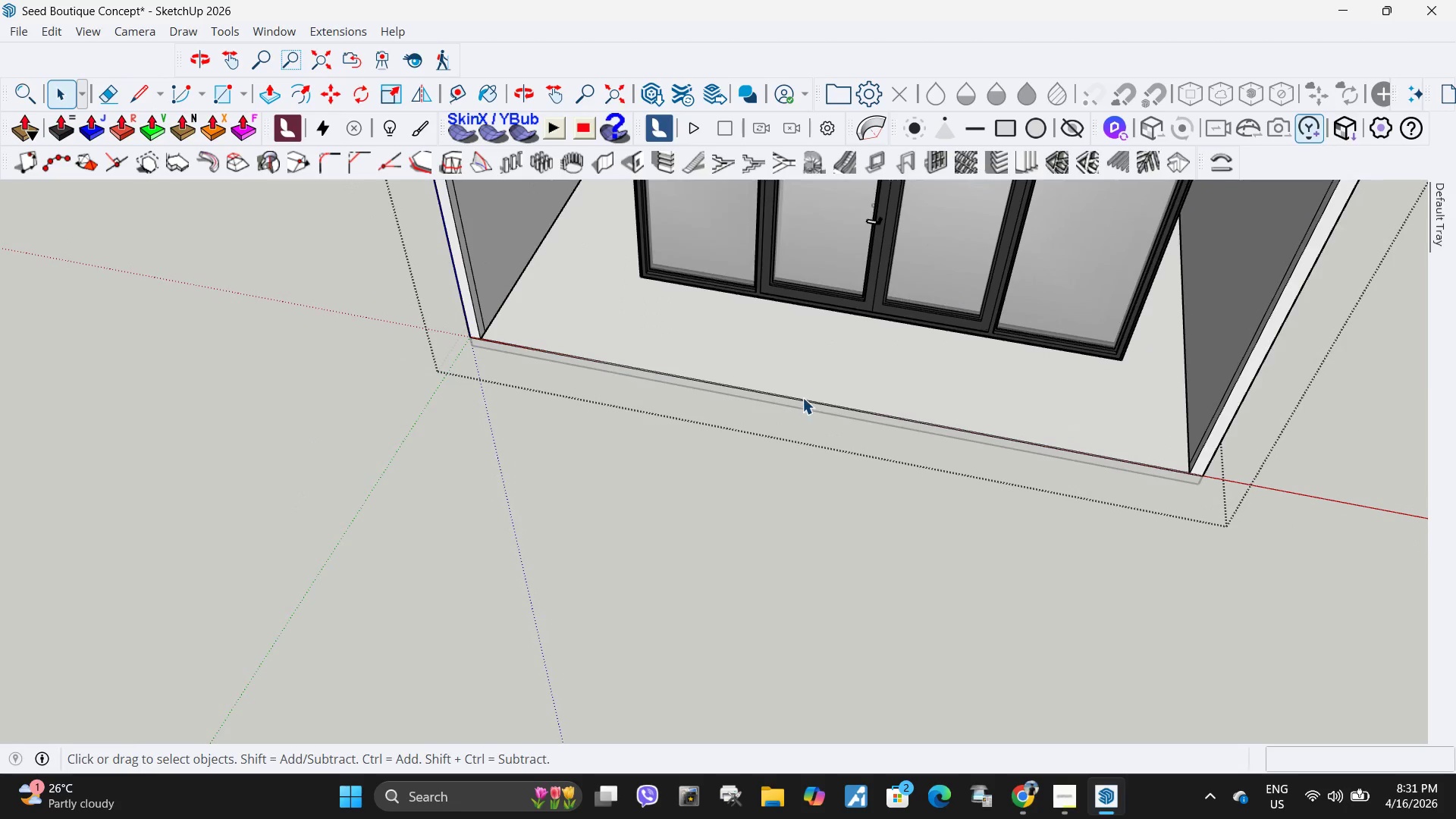 
left_click([802, 397])
 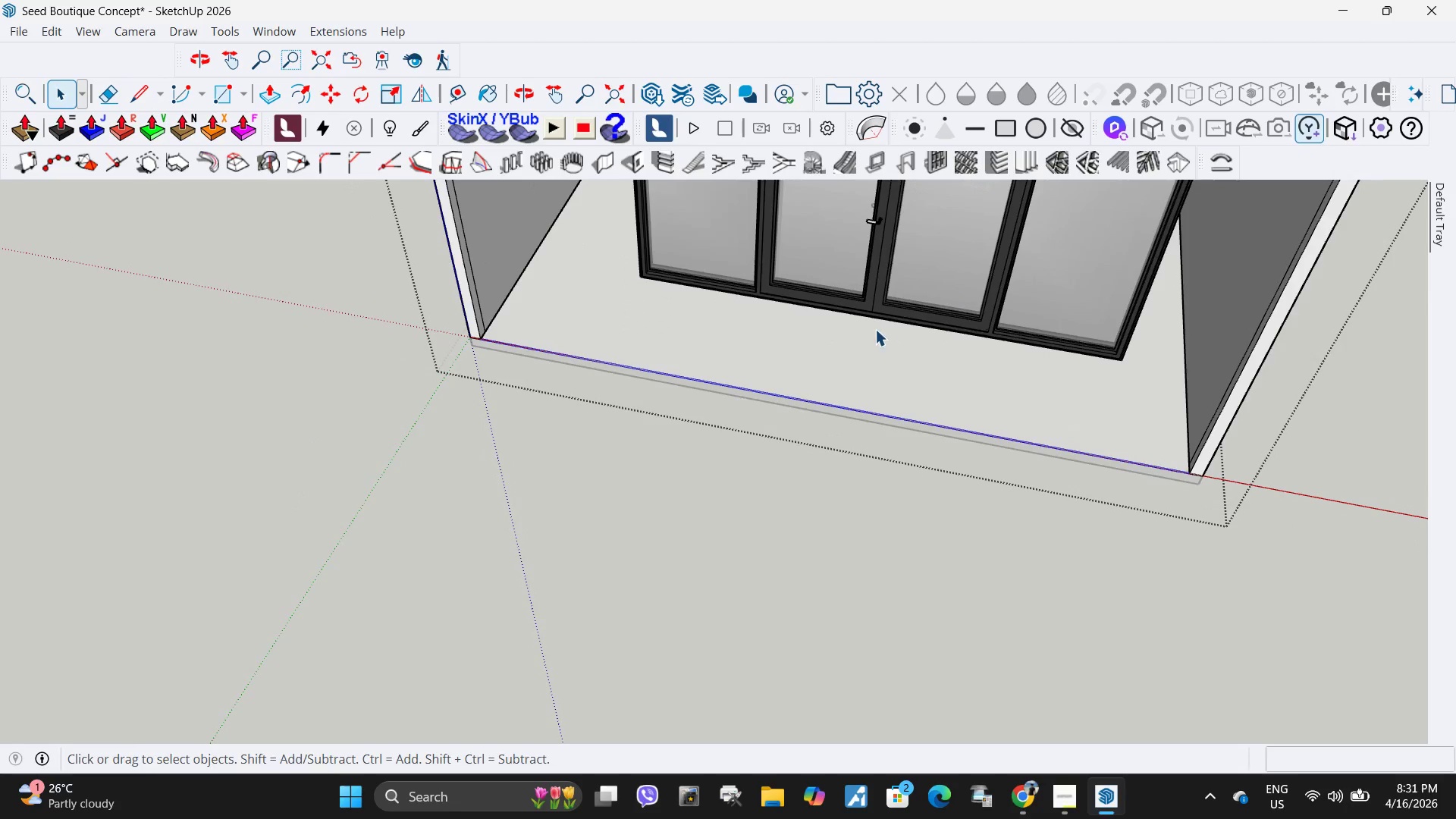 
left_click([895, 314])
 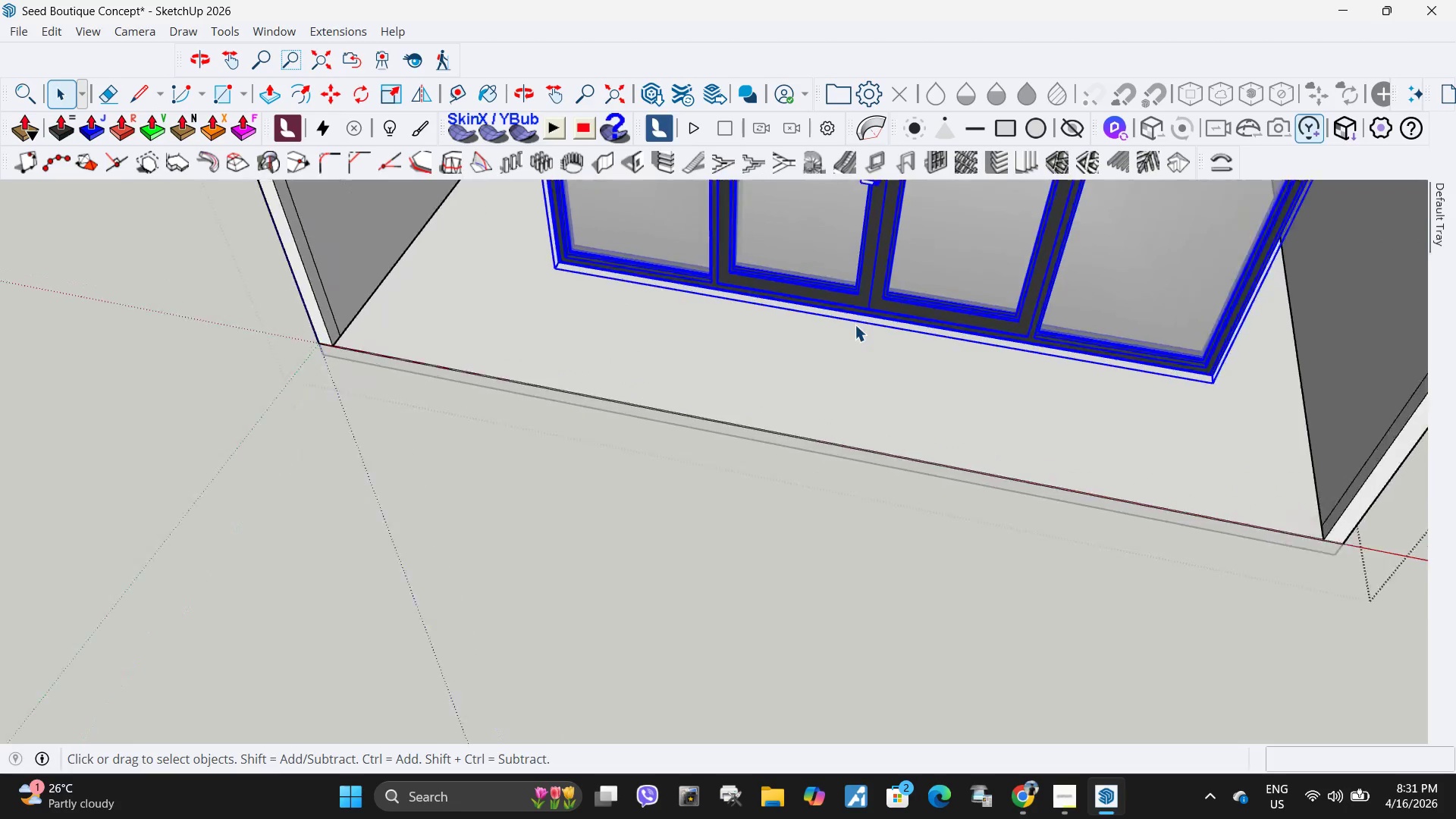 
scroll: coordinate [855, 325], scroll_direction: up, amount: 11.0
 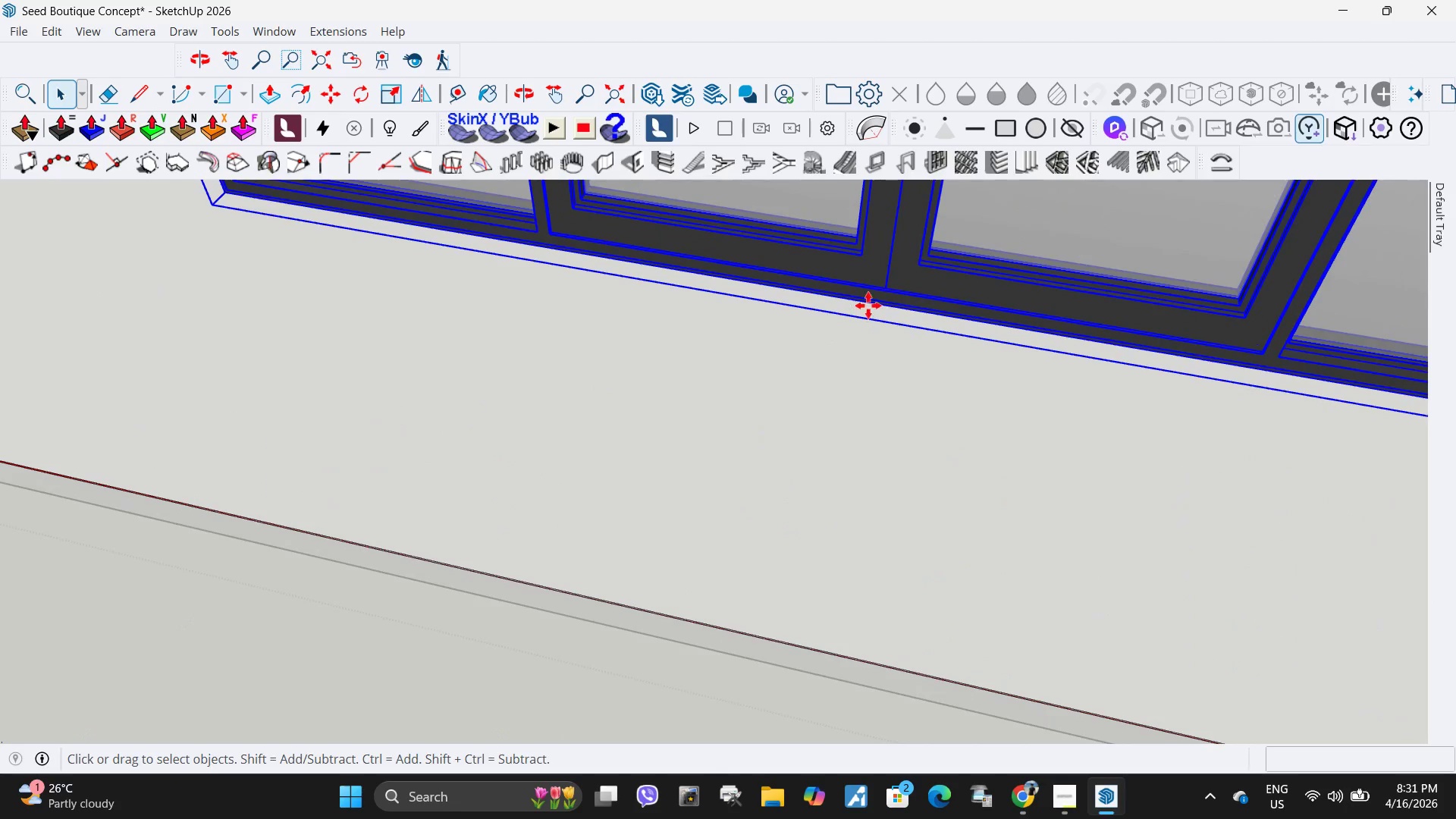 
key(M)
 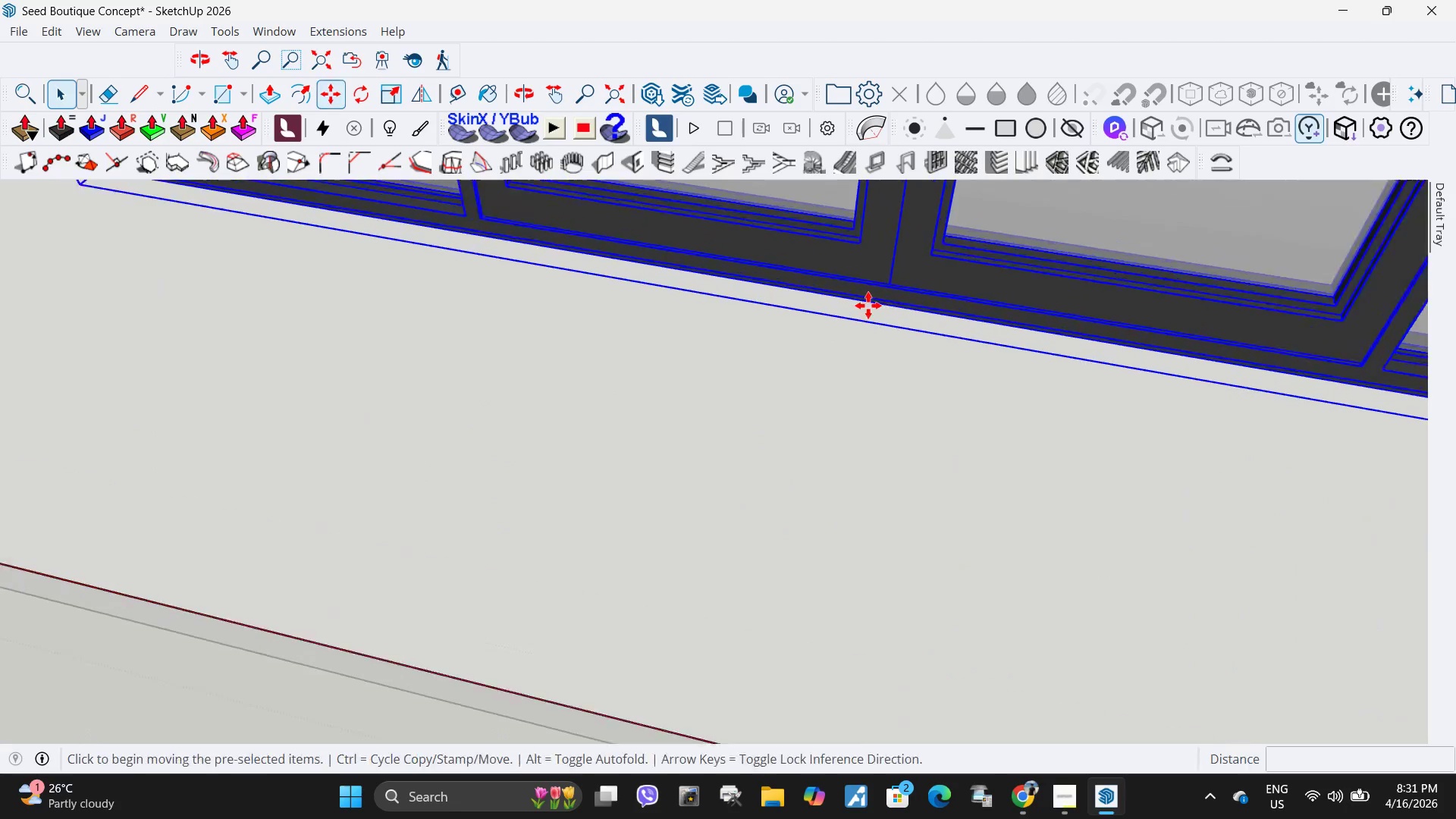 
scroll: coordinate [870, 305], scroll_direction: up, amount: 4.0
 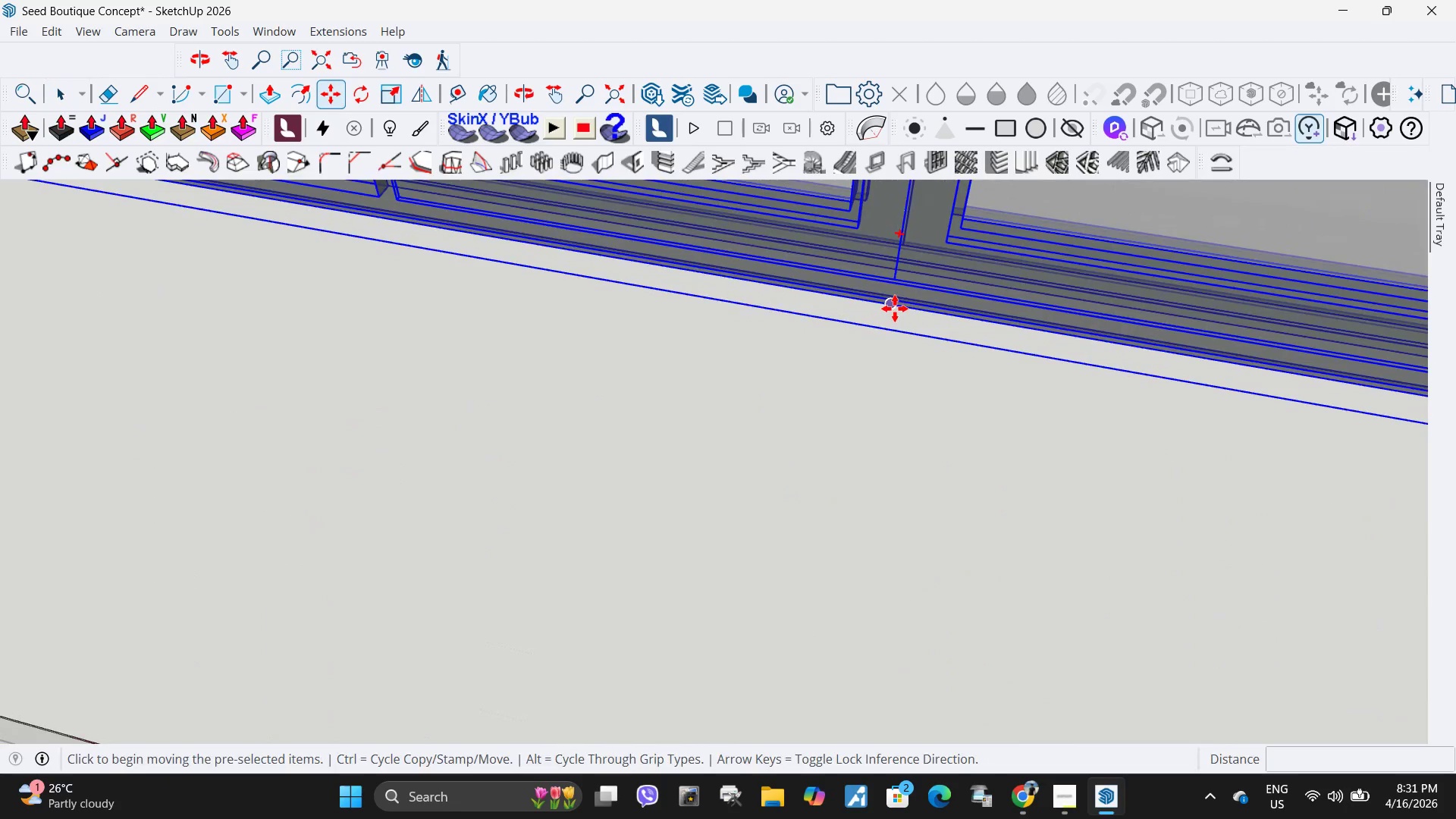 
scroll: coordinate [775, 390], scroll_direction: down, amount: 19.0
 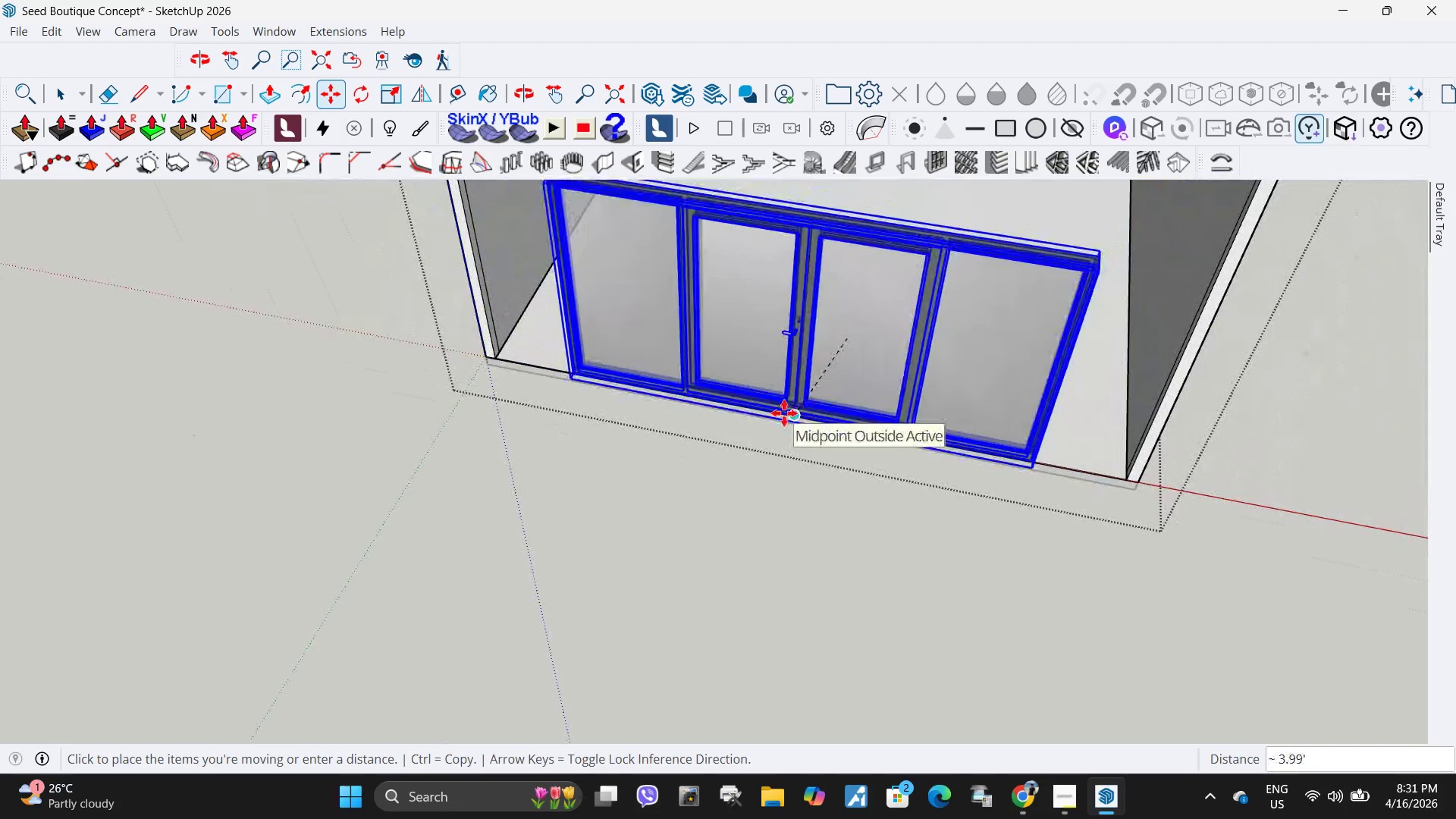 
left_click([784, 413])
 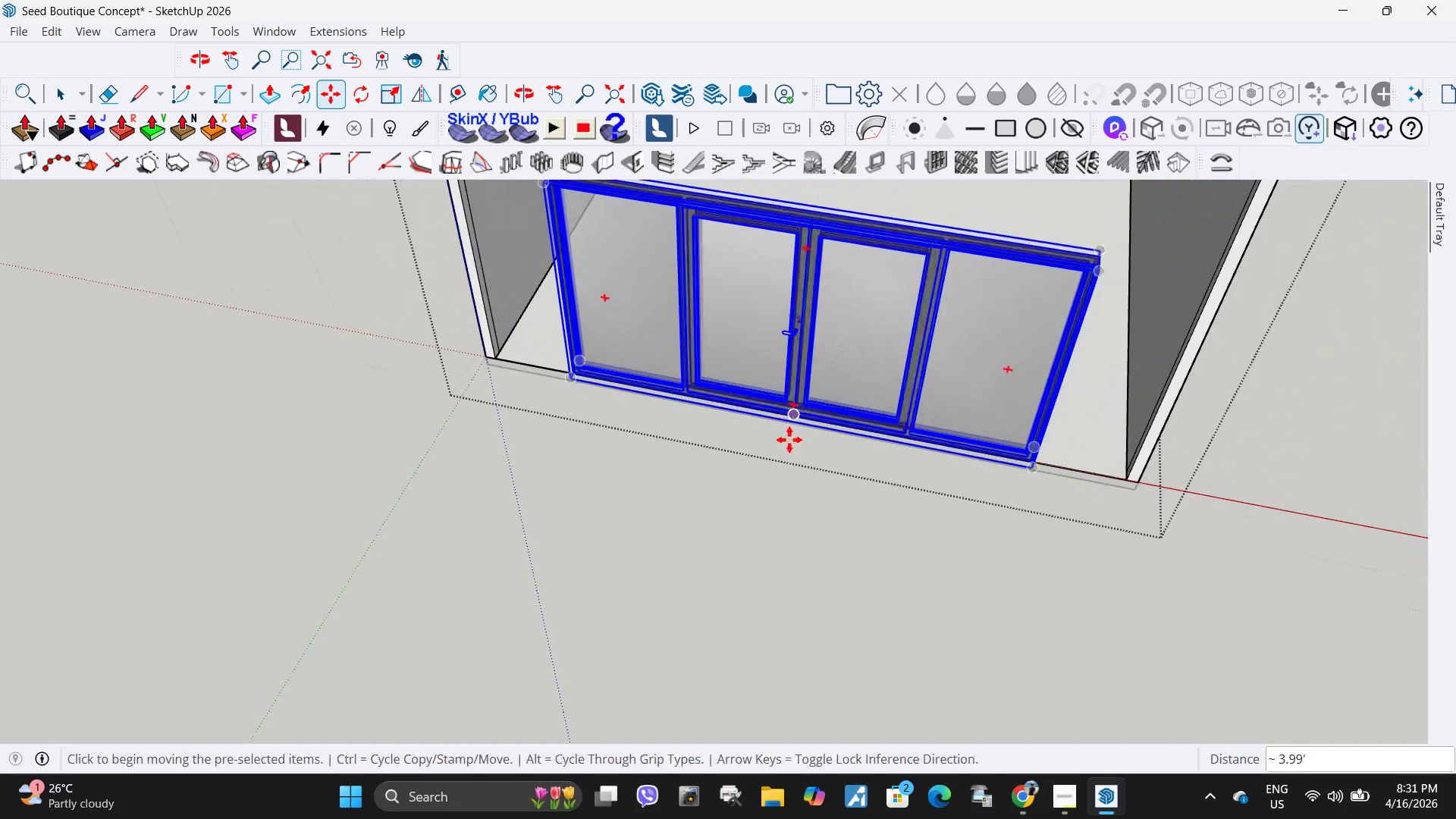 
scroll: coordinate [785, 464], scroll_direction: down, amount: 6.0
 